 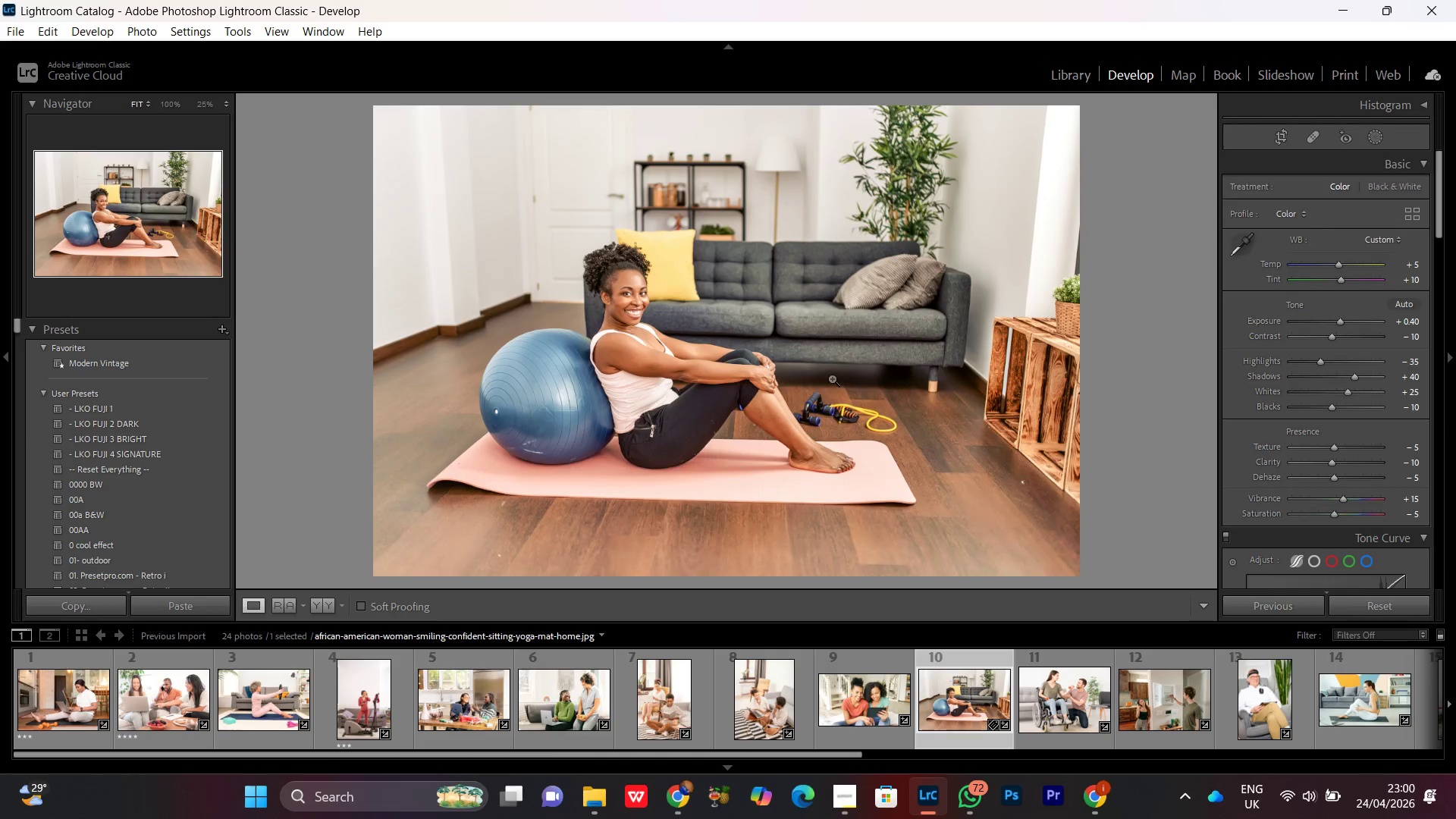 
key(Control+Equal)
 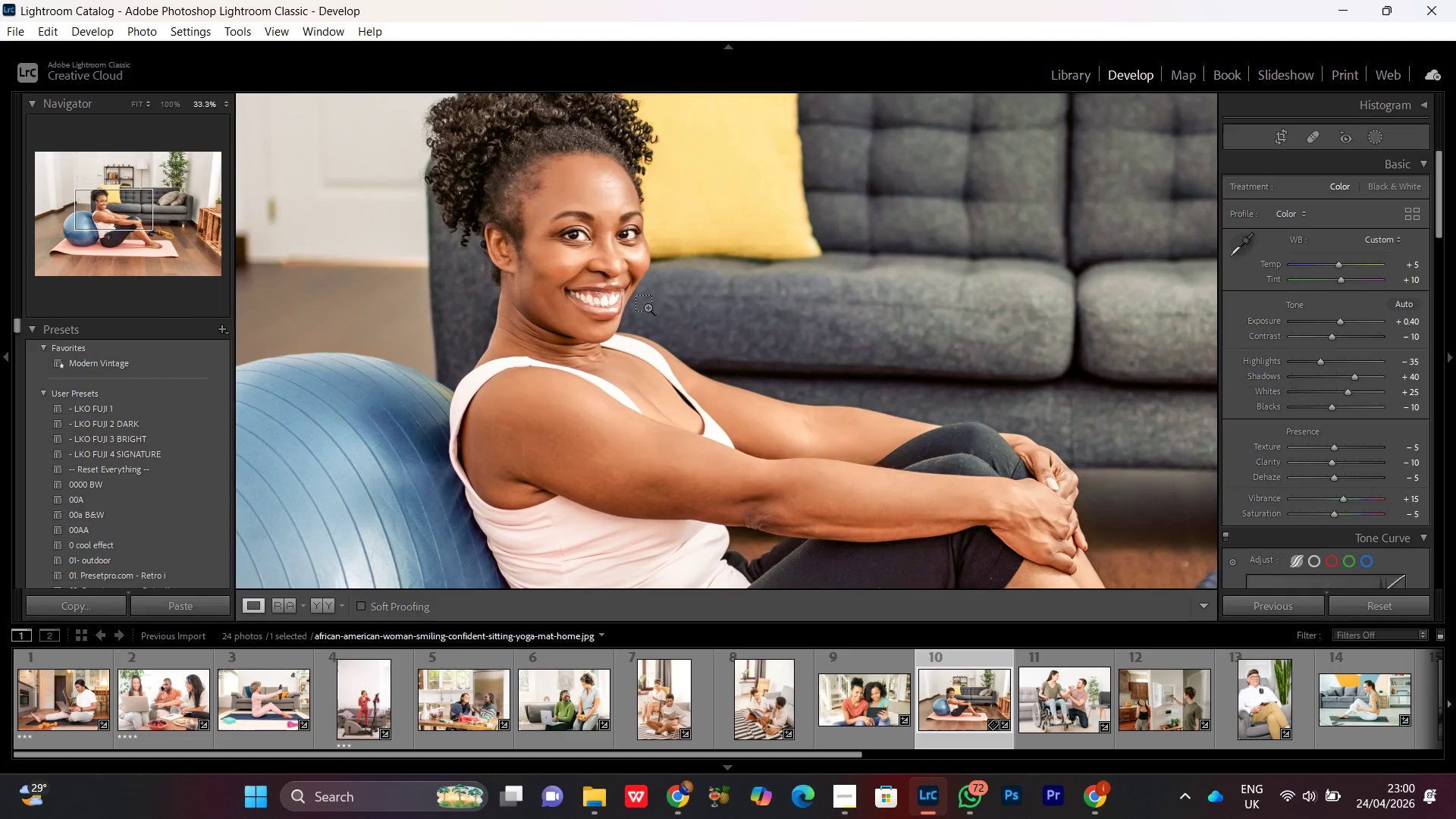 
key(Control+Equal)
 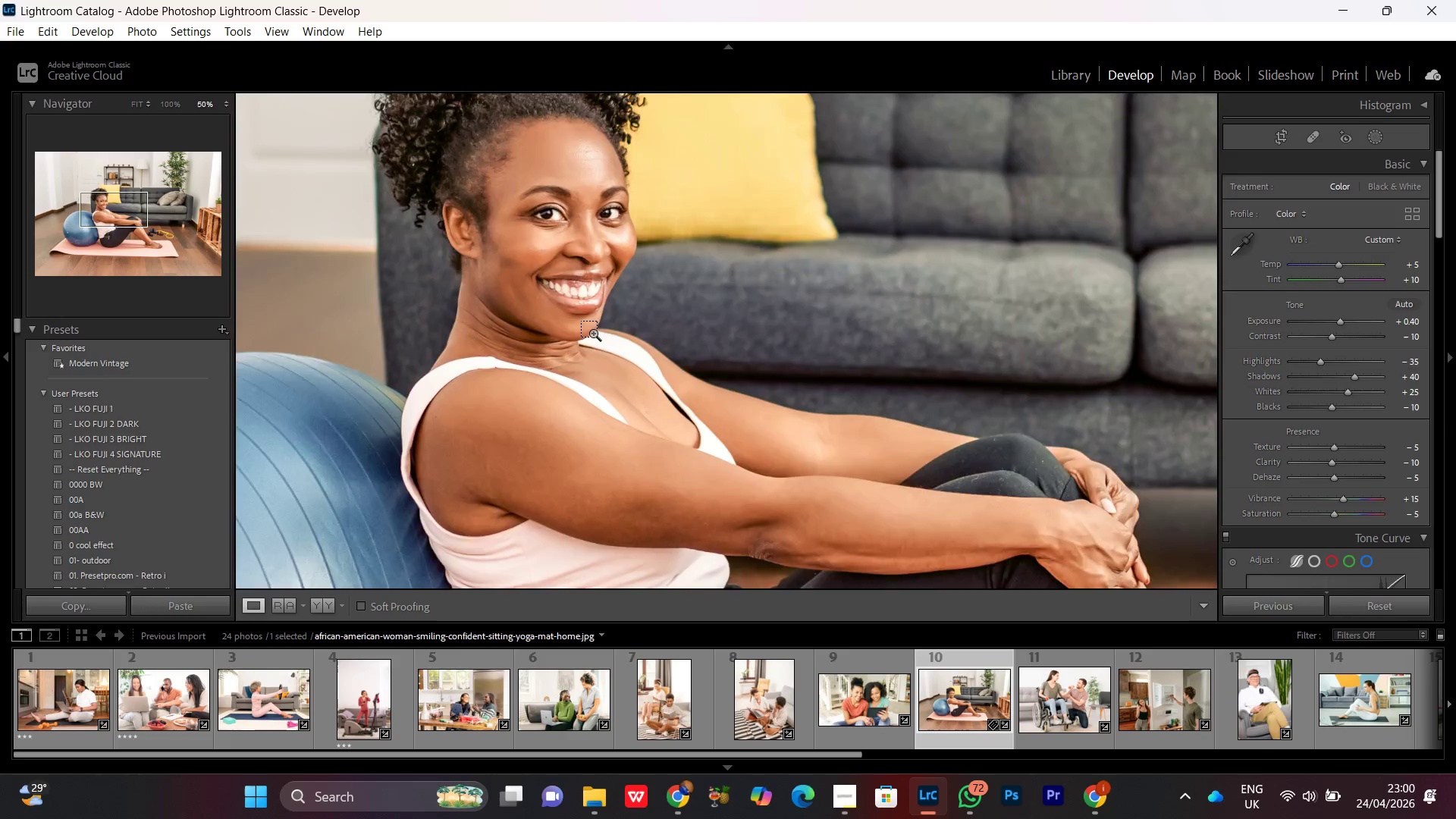 
key(Control+Equal)
 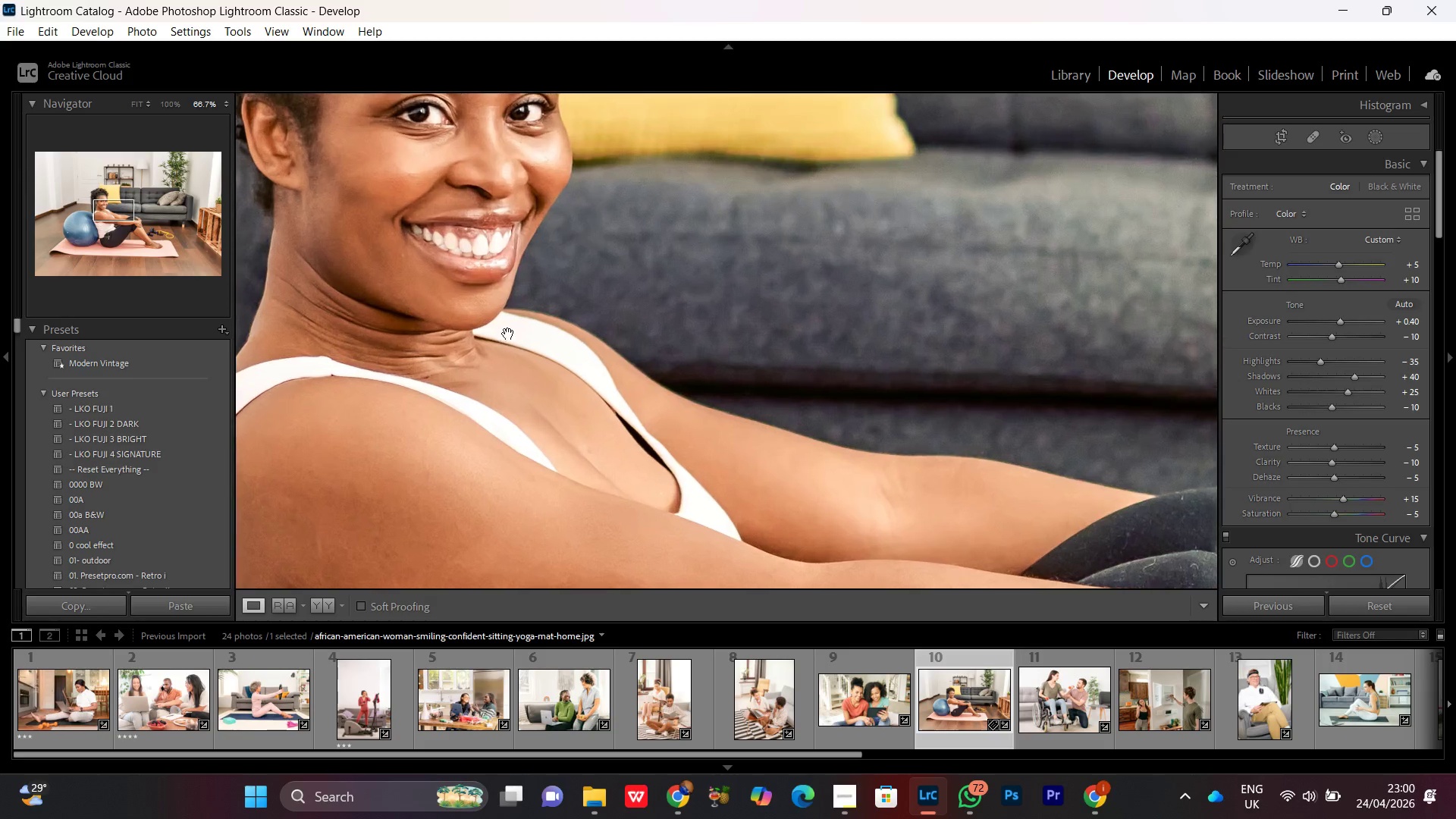 
left_click_drag(start_coordinate=[495, 271], to_coordinate=[796, 451])
 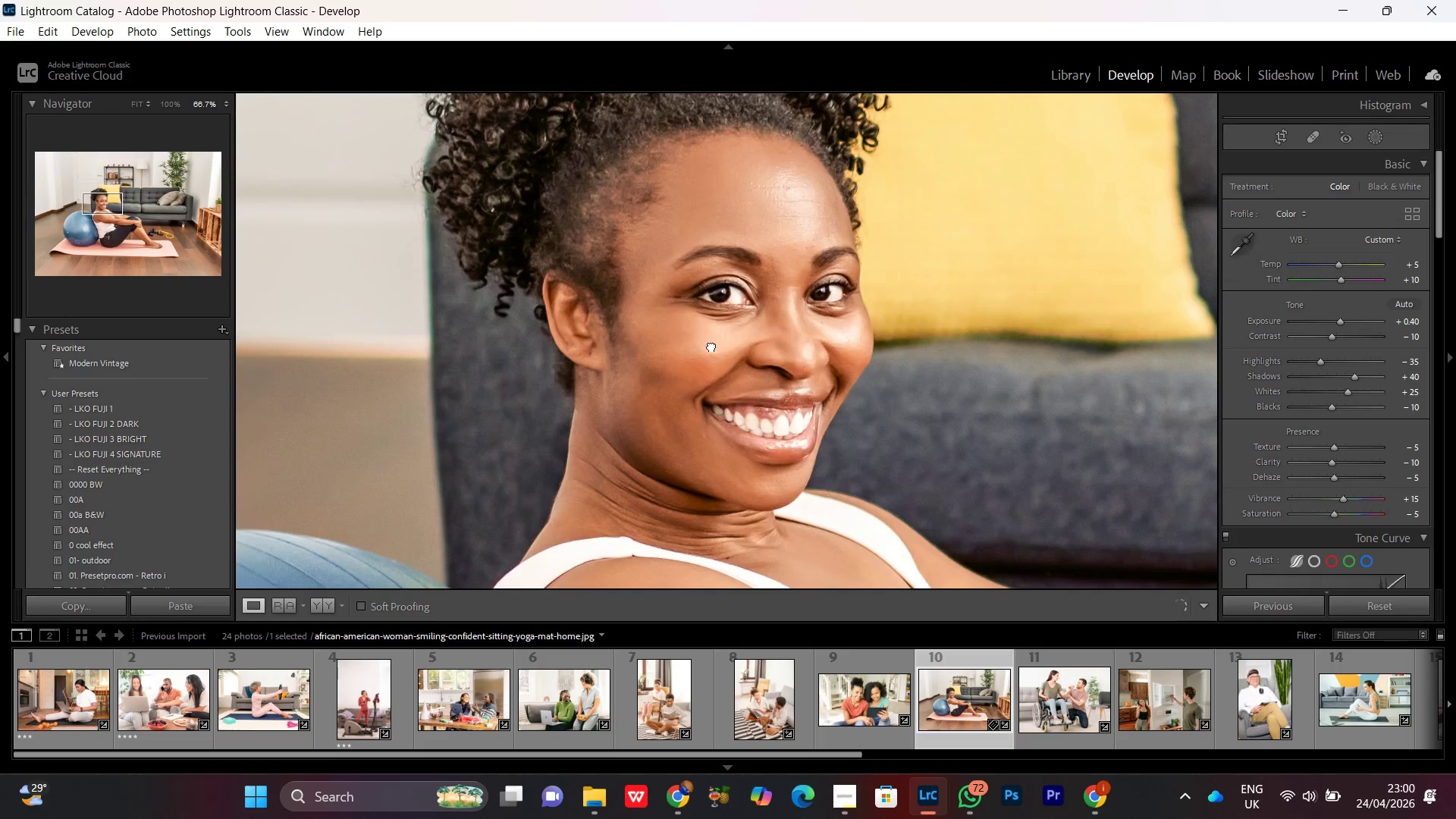 
left_click([711, 346])
 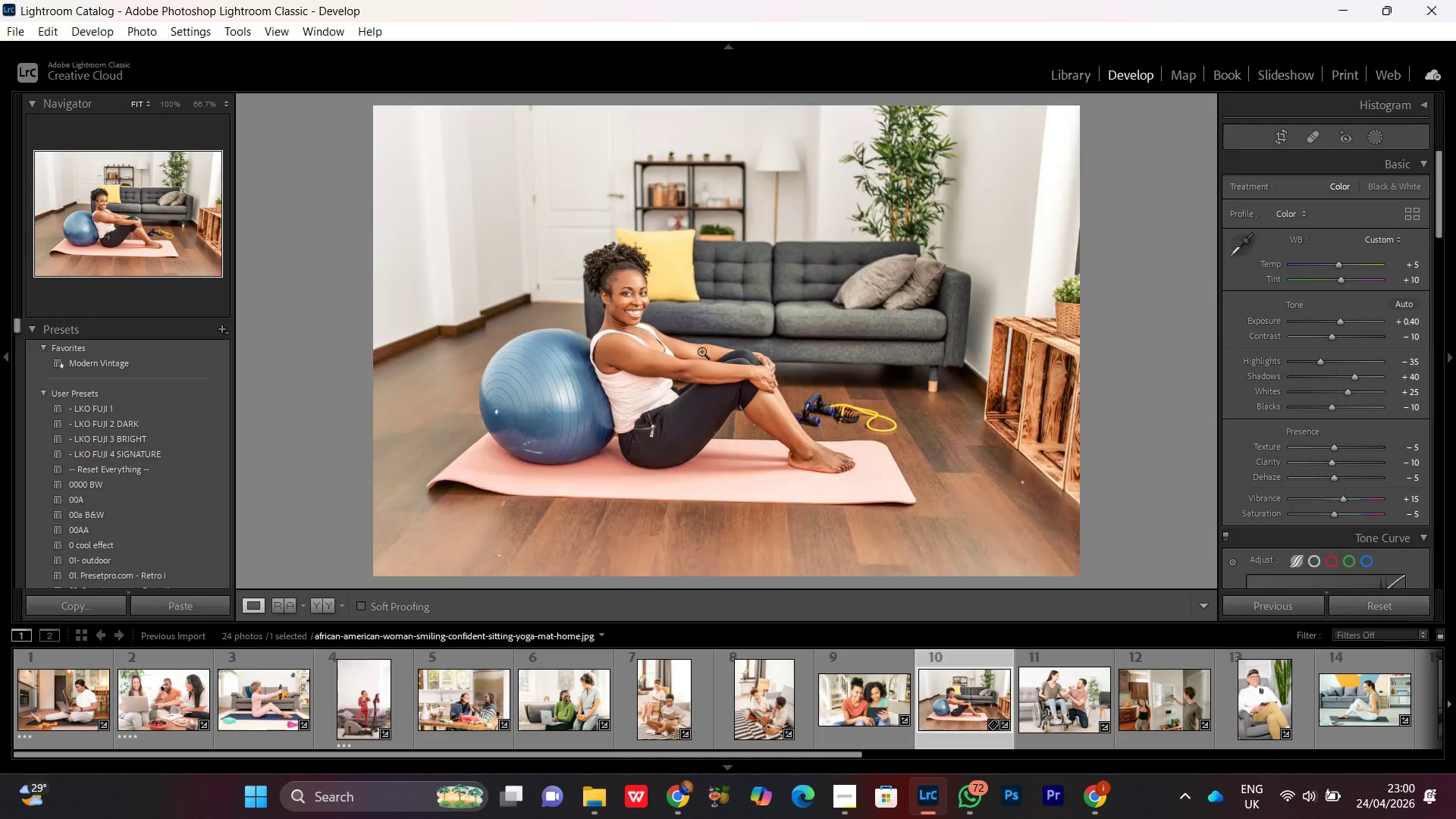 
left_click([645, 274])
 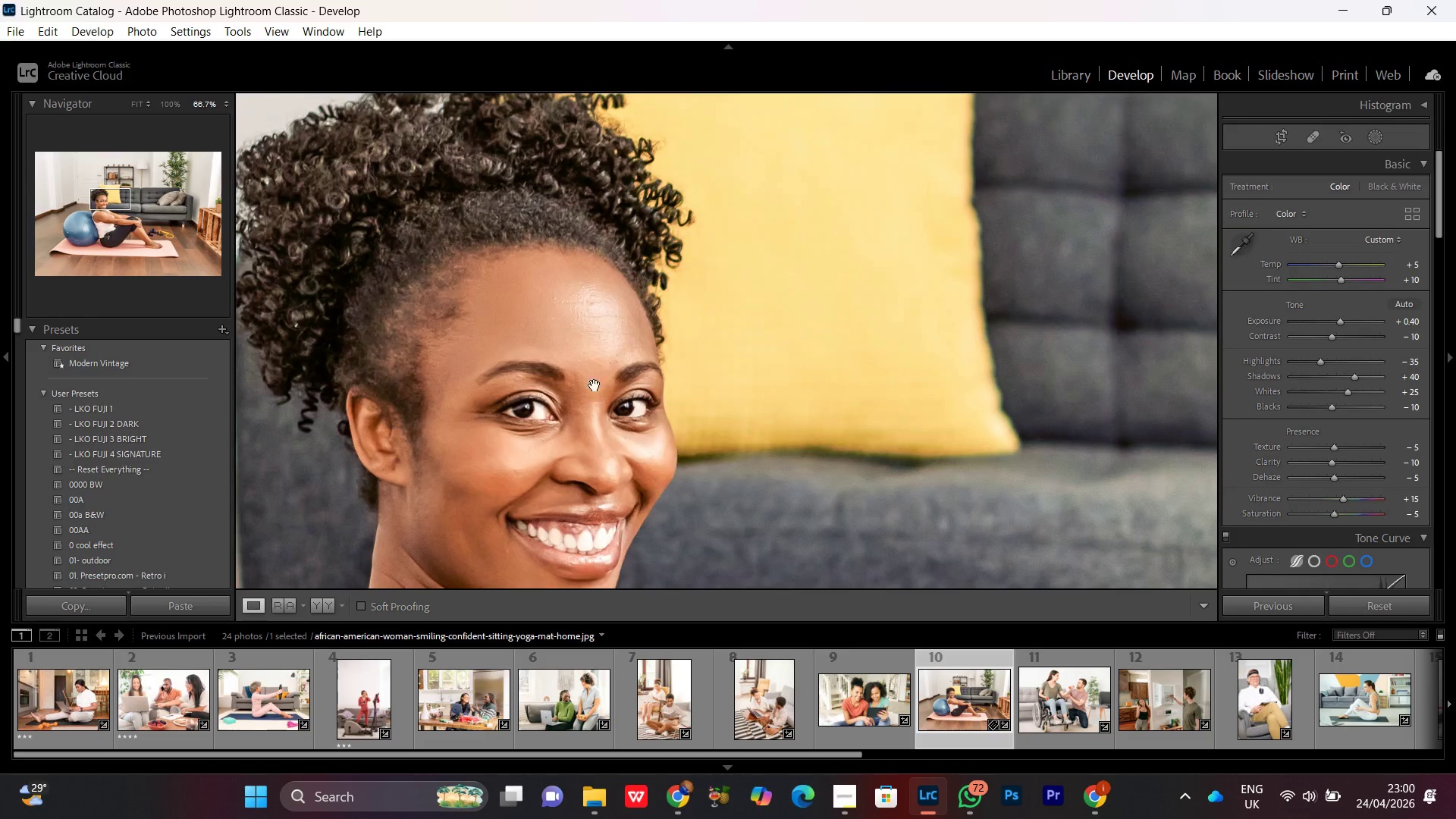 
left_click_drag(start_coordinate=[560, 438], to_coordinate=[723, 369])
 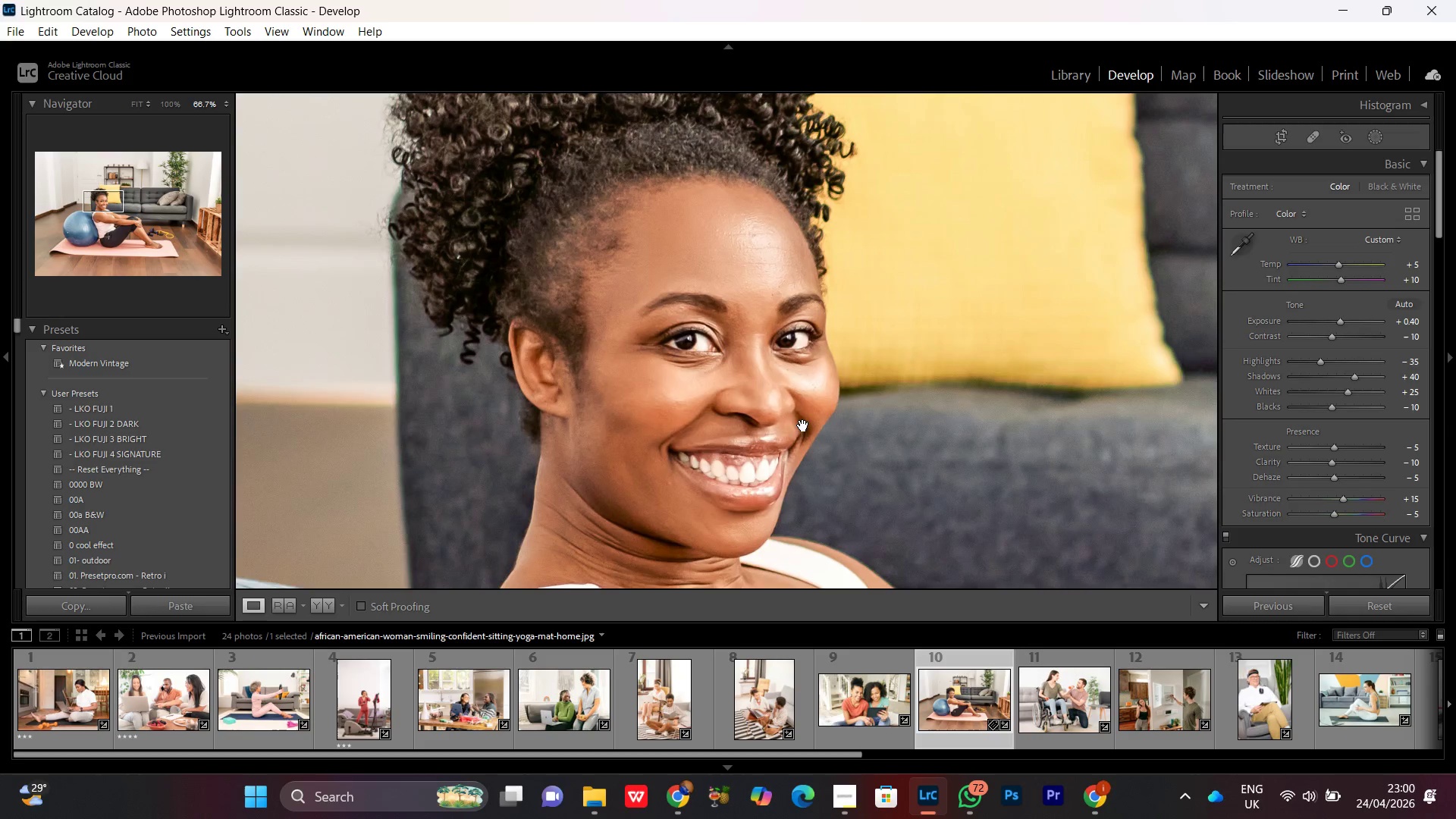 
left_click_drag(start_coordinate=[735, 462], to_coordinate=[940, 442])
 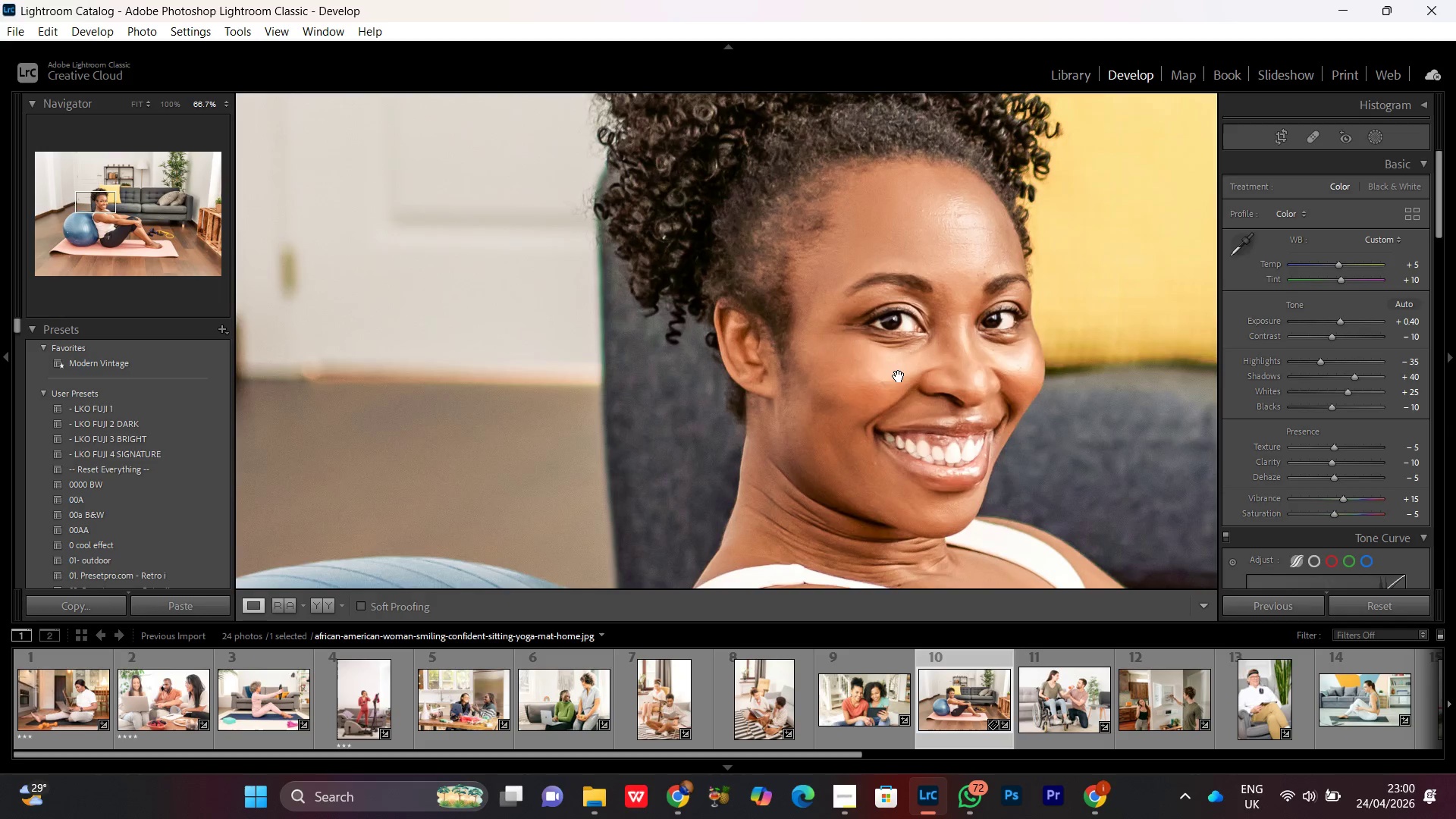 
double_click([899, 375])
 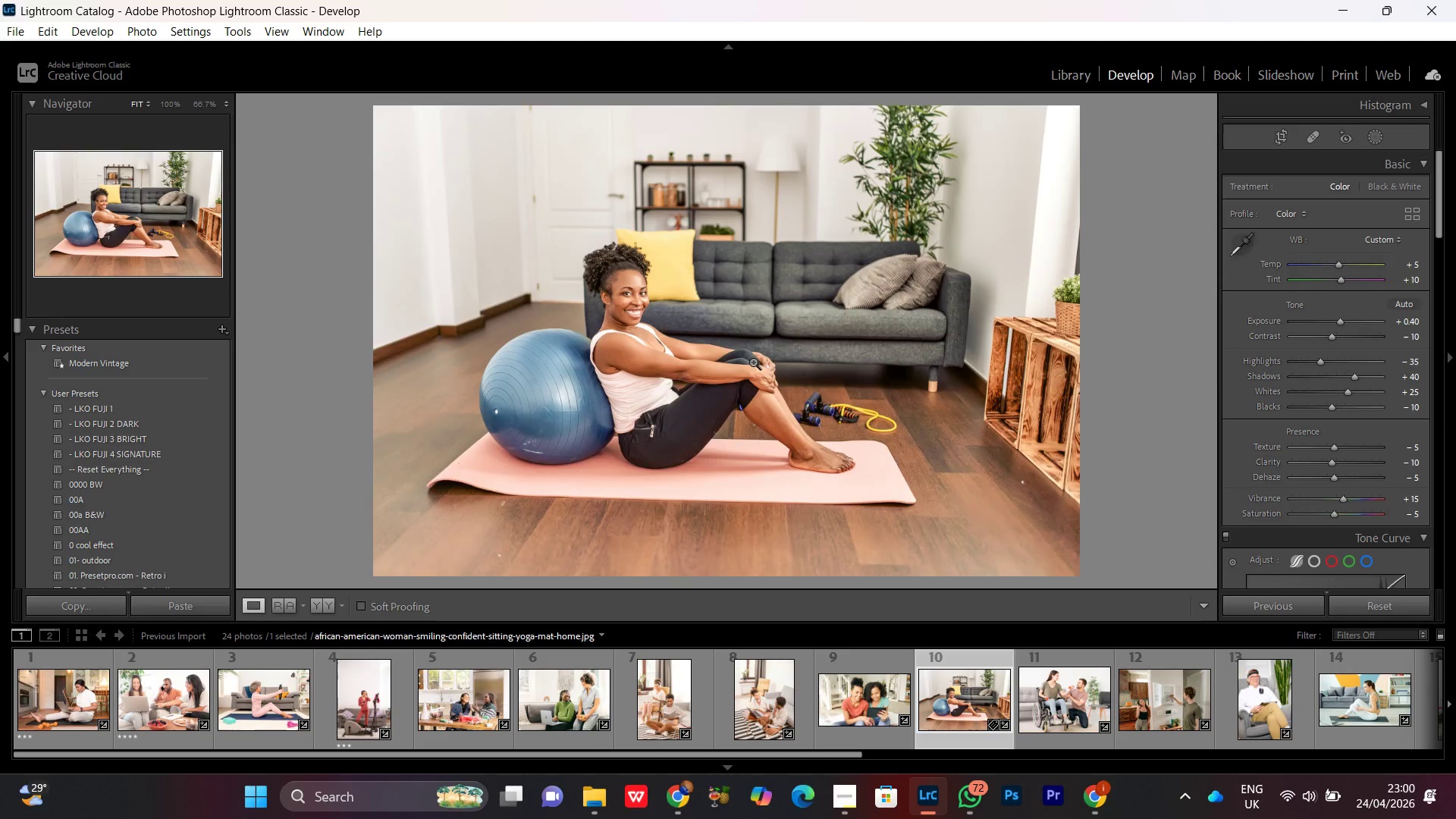 
left_click([679, 344])
 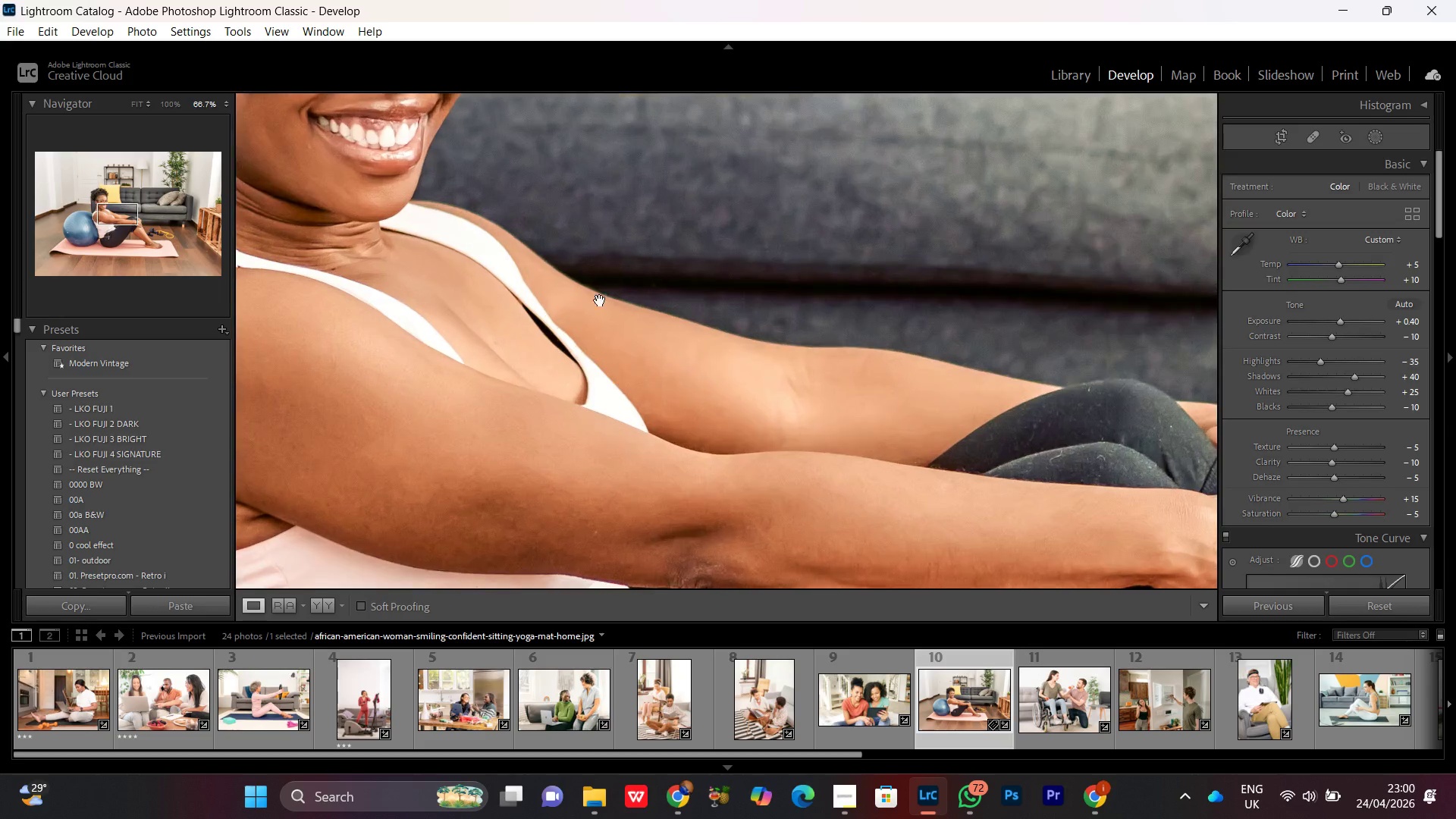 
left_click_drag(start_coordinate=[604, 293], to_coordinate=[925, 444])
 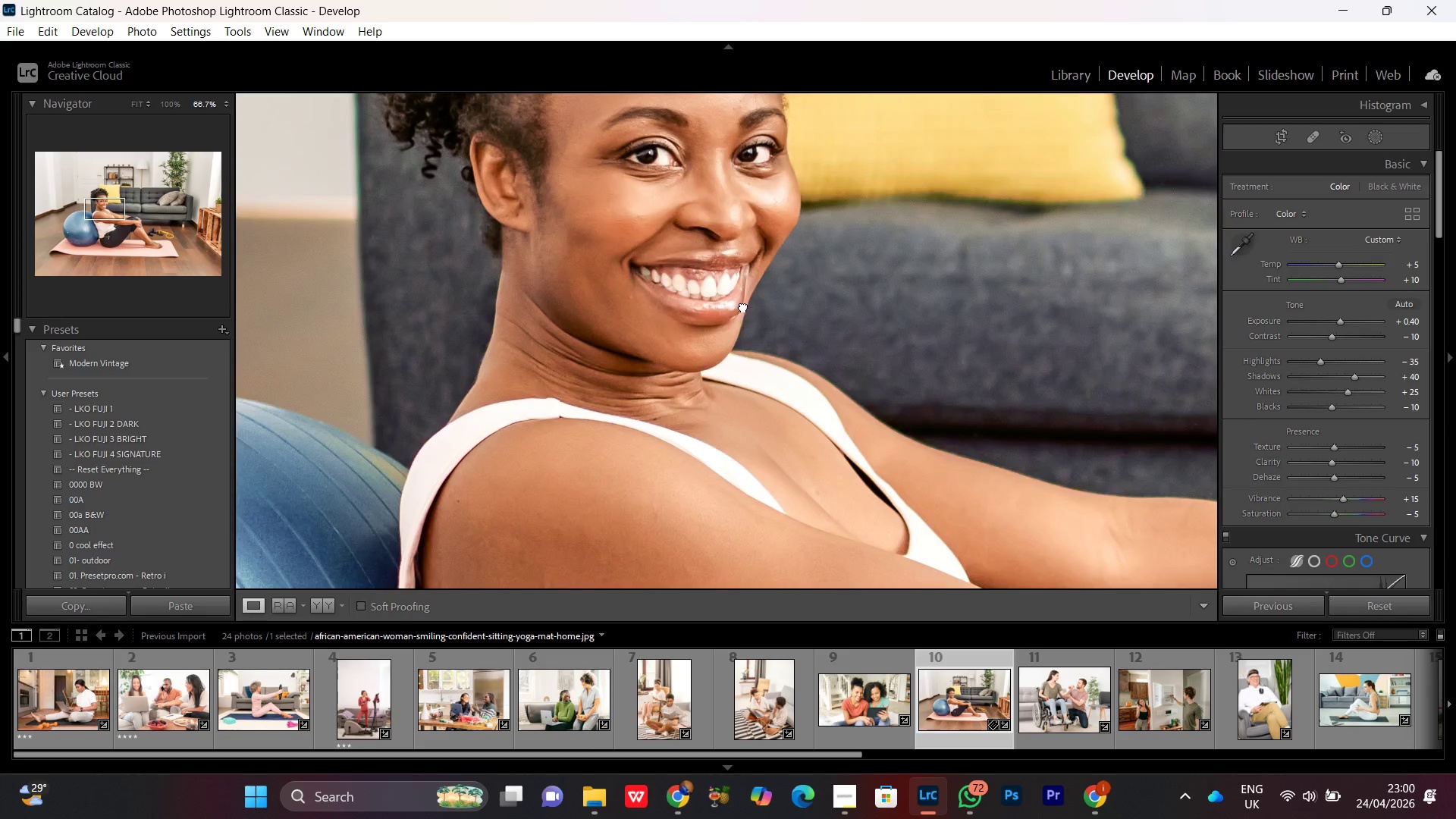 
left_click_drag(start_coordinate=[743, 306], to_coordinate=[791, 469])
 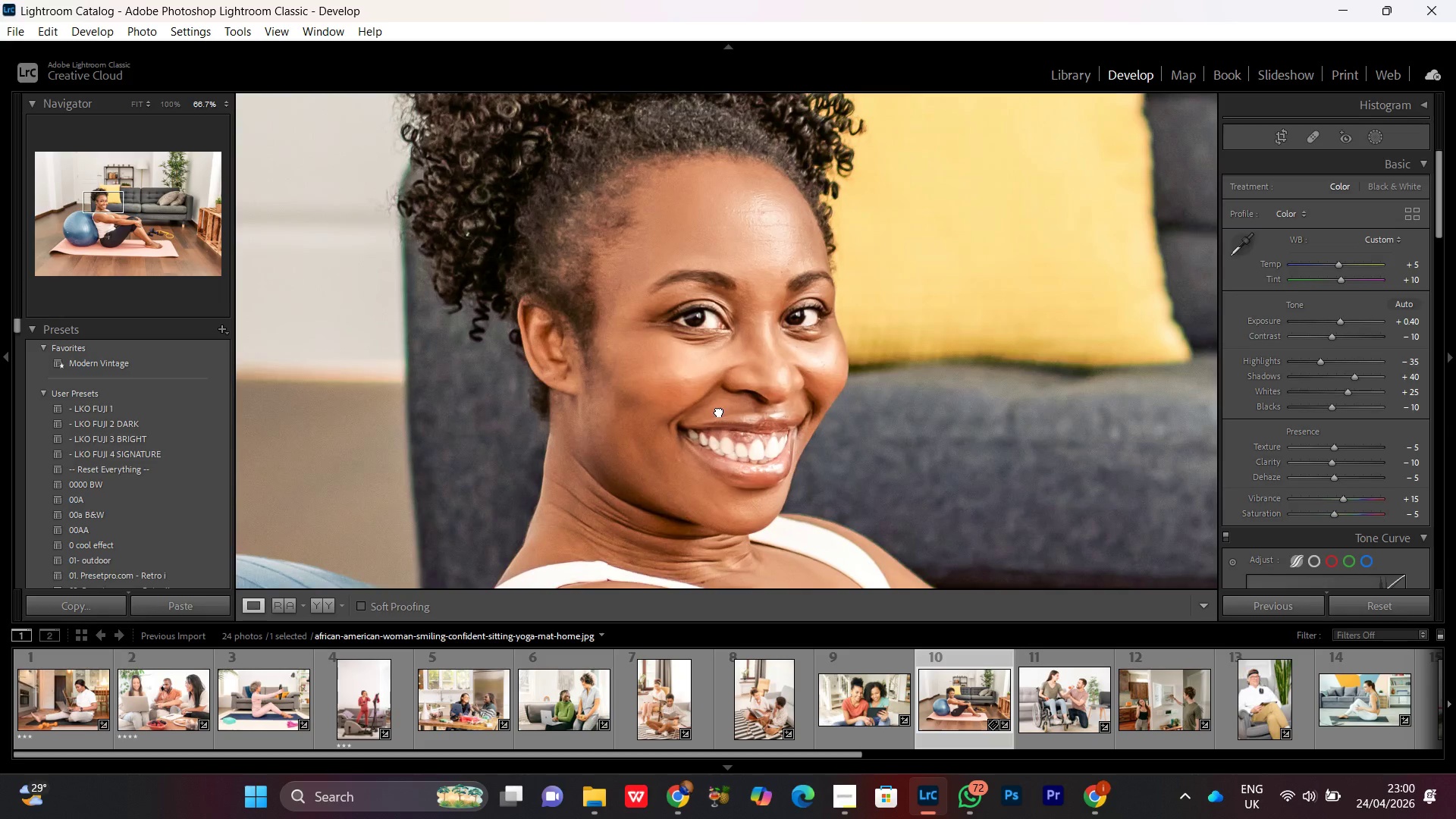 
left_click_drag(start_coordinate=[717, 410], to_coordinate=[868, 422])
 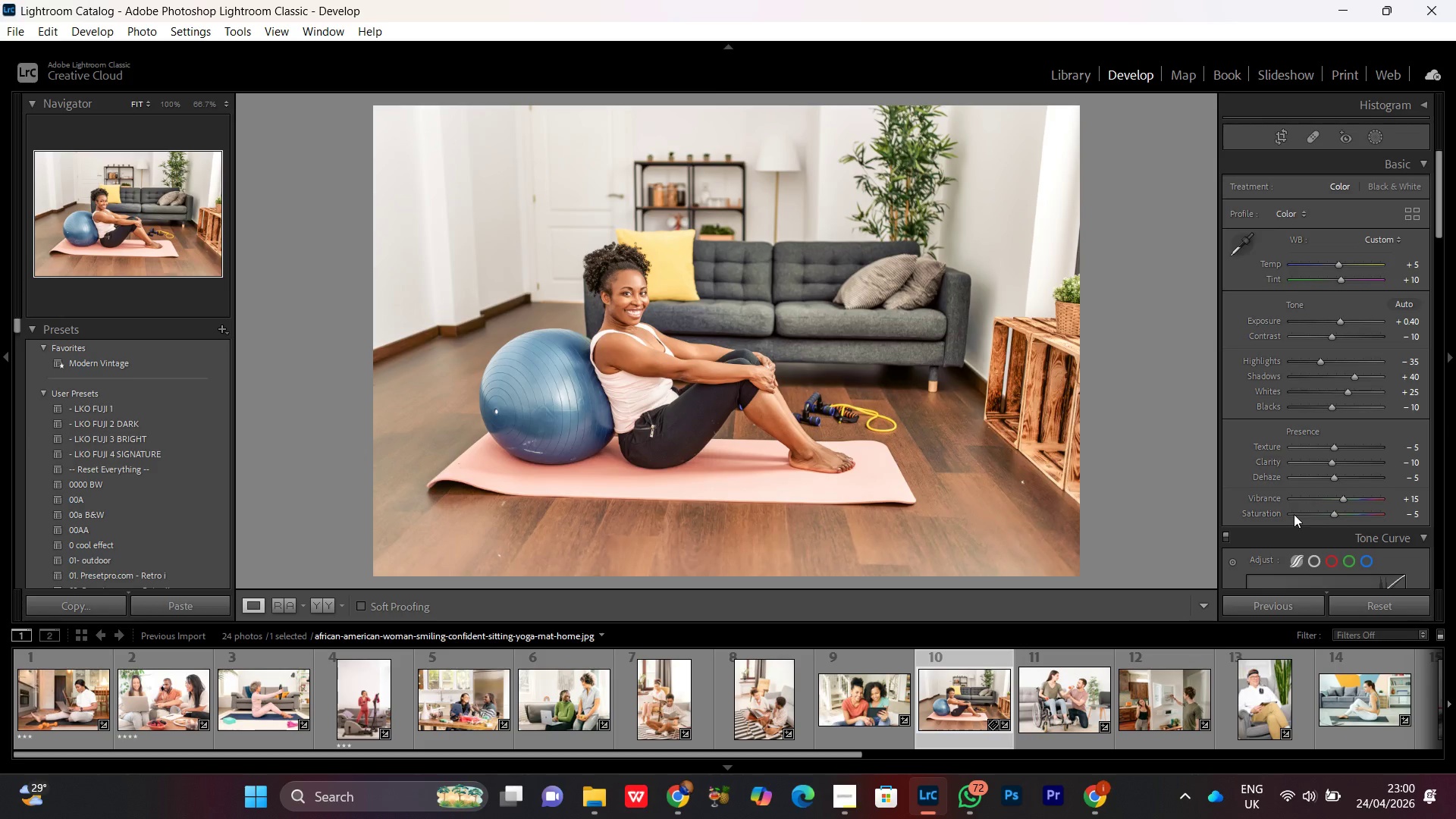 
left_click([1375, 133])
 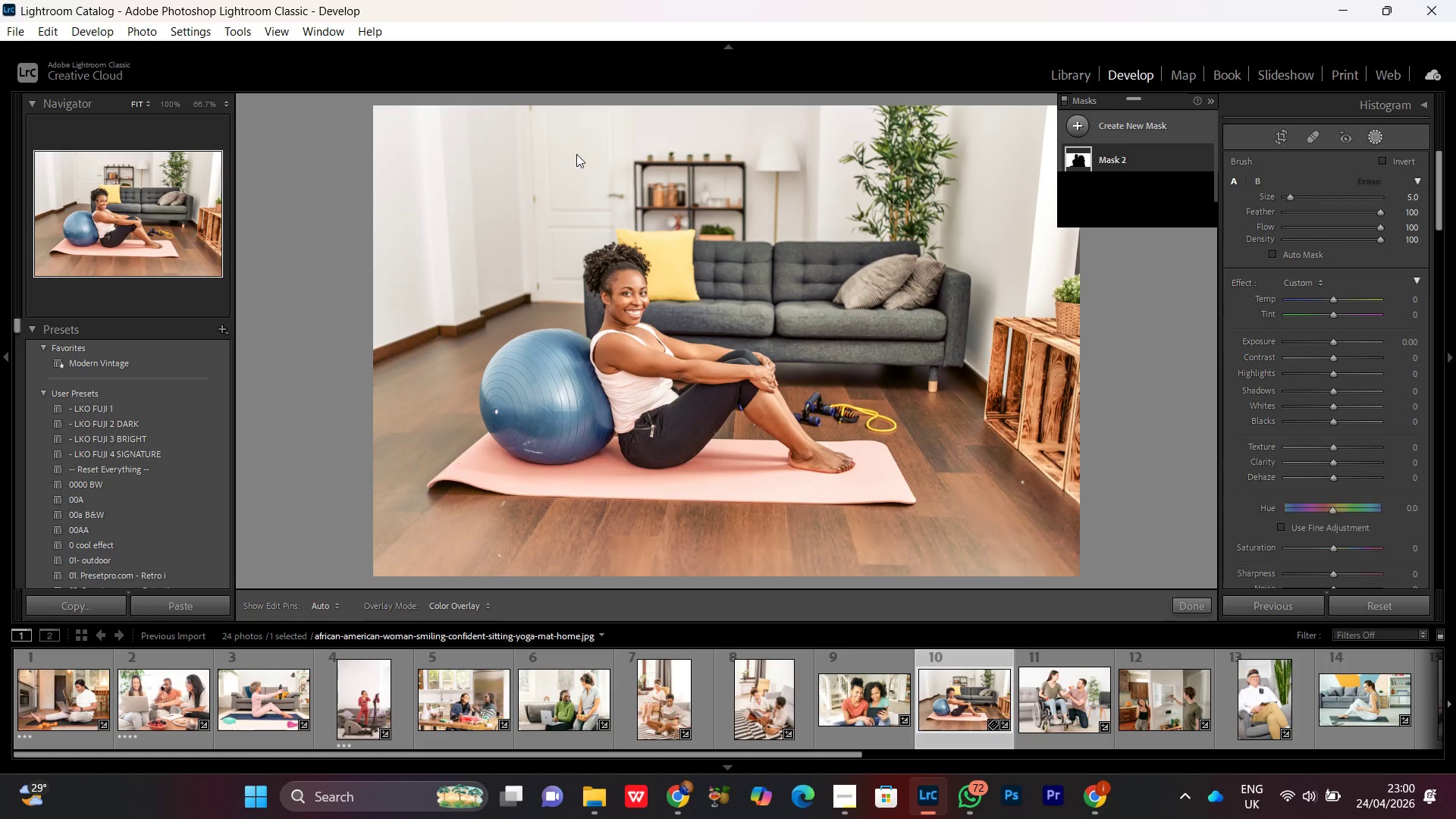 
left_click_drag(start_coordinate=[715, 190], to_coordinate=[704, 195])
 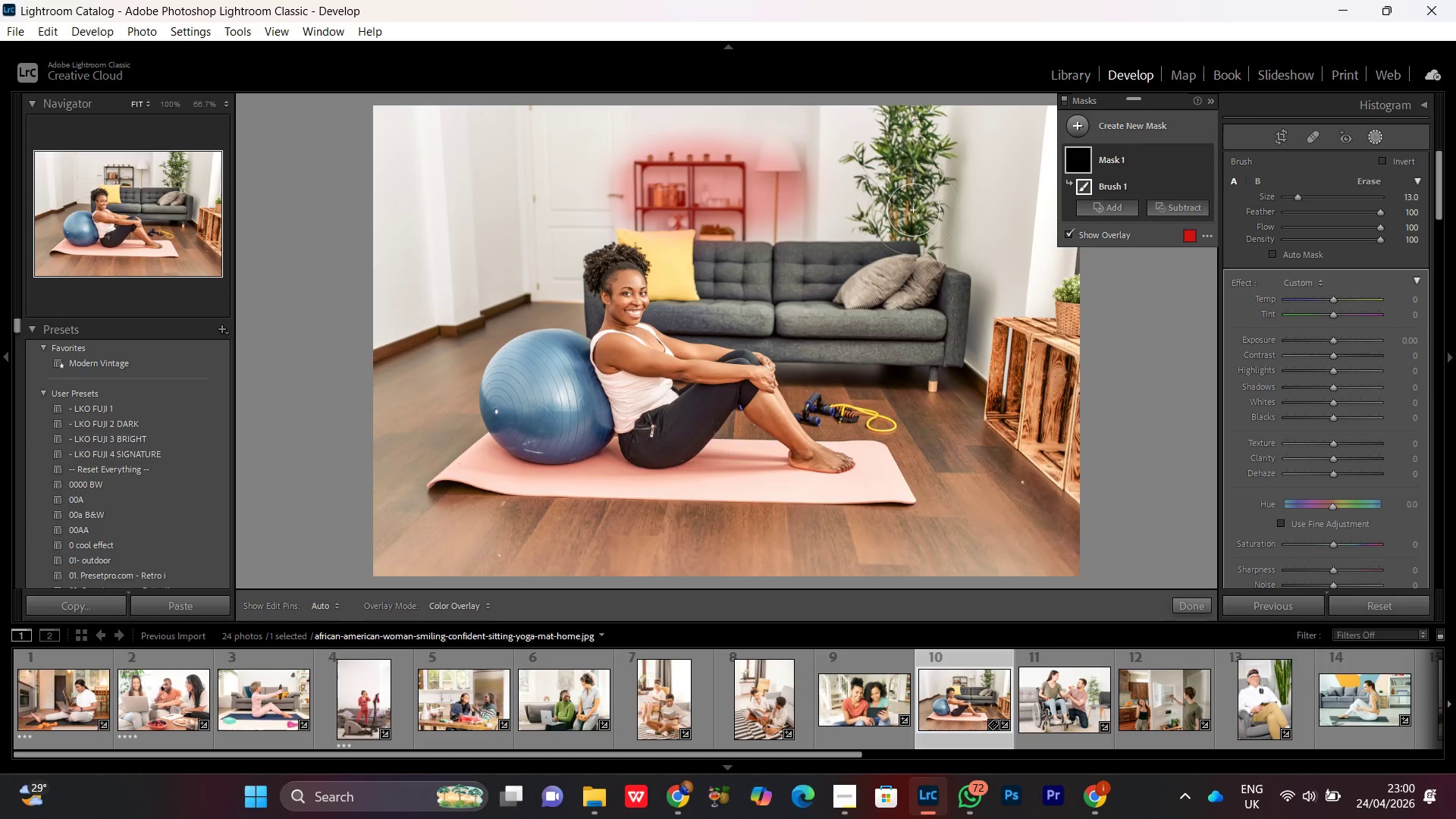 
scroll: coordinate [667, 199], scroll_direction: up, amount: 7.0
 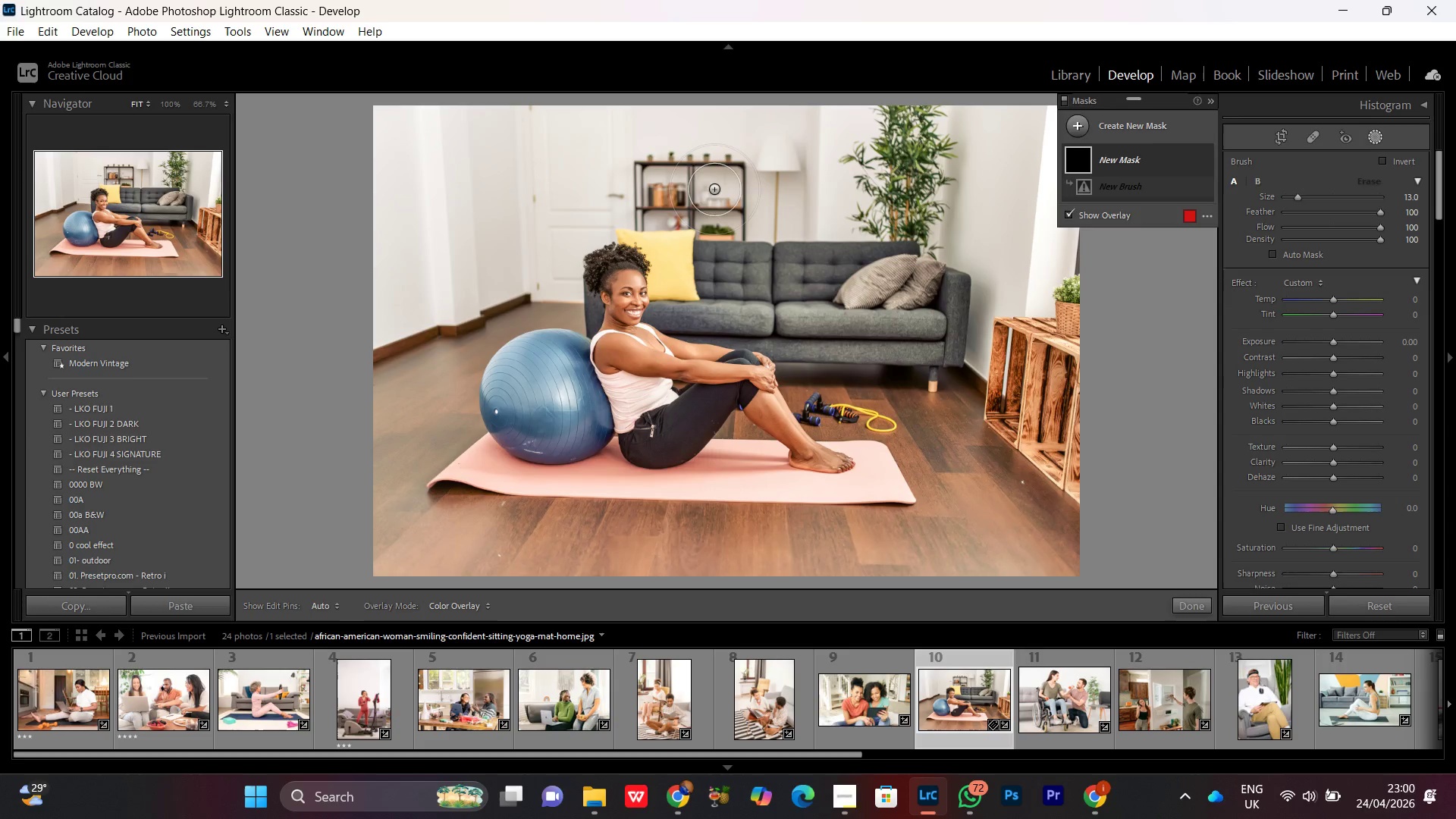 
left_click_drag(start_coordinate=[913, 209], to_coordinate=[892, 136])
 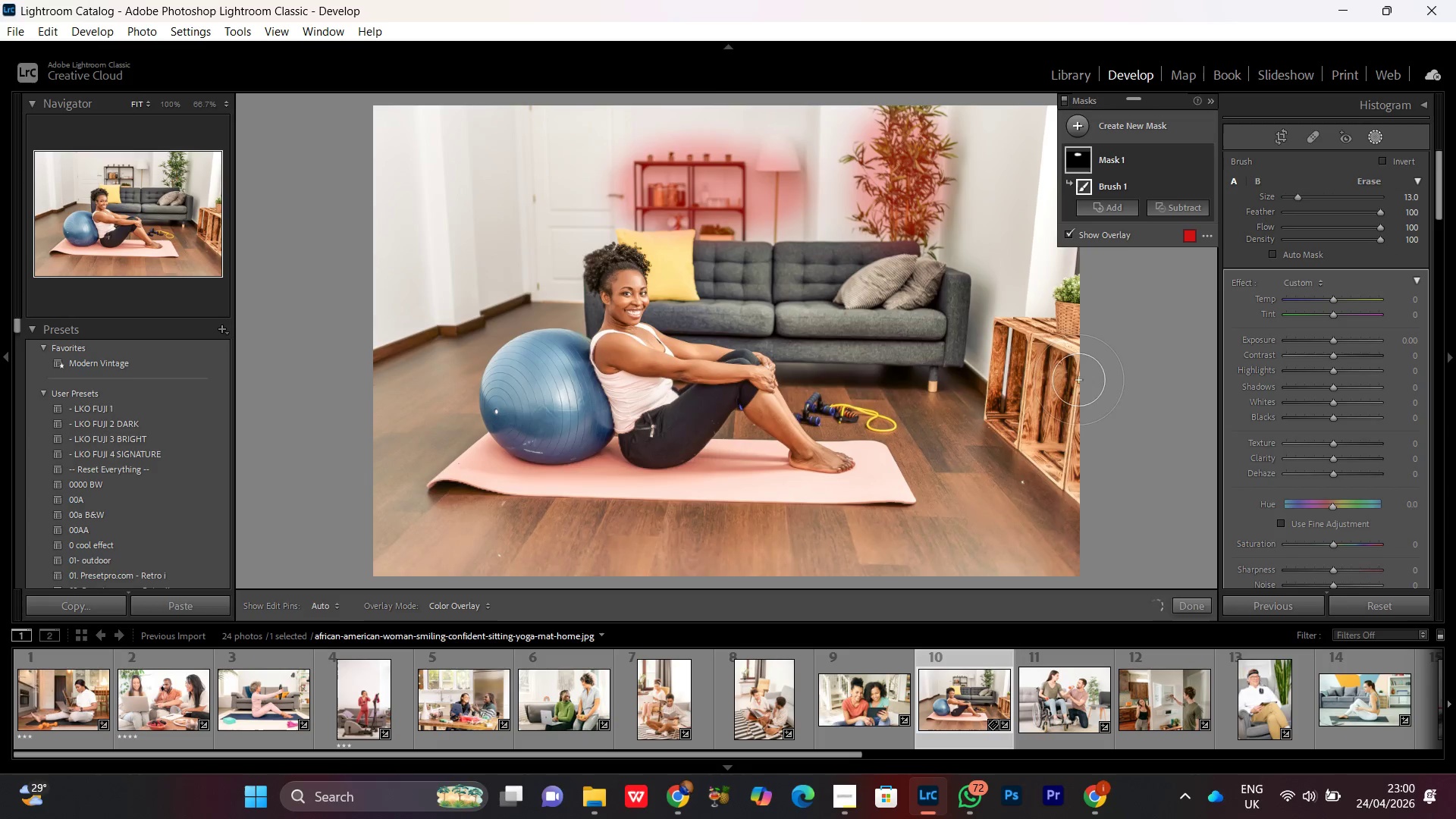 
left_click_drag(start_coordinate=[1080, 381], to_coordinate=[1096, 331])
 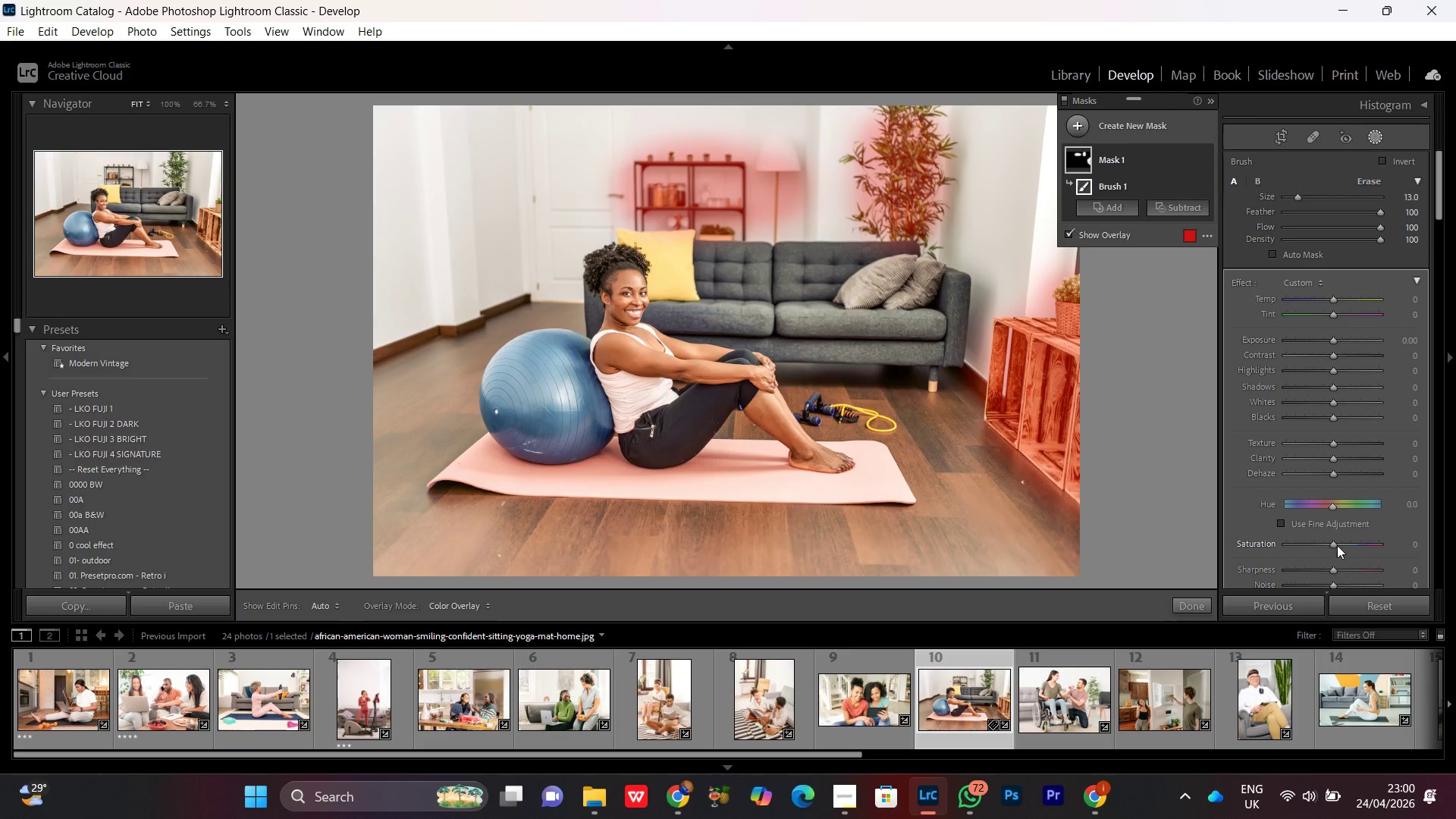 
left_click_drag(start_coordinate=[1325, 544], to_coordinate=[1319, 547])
 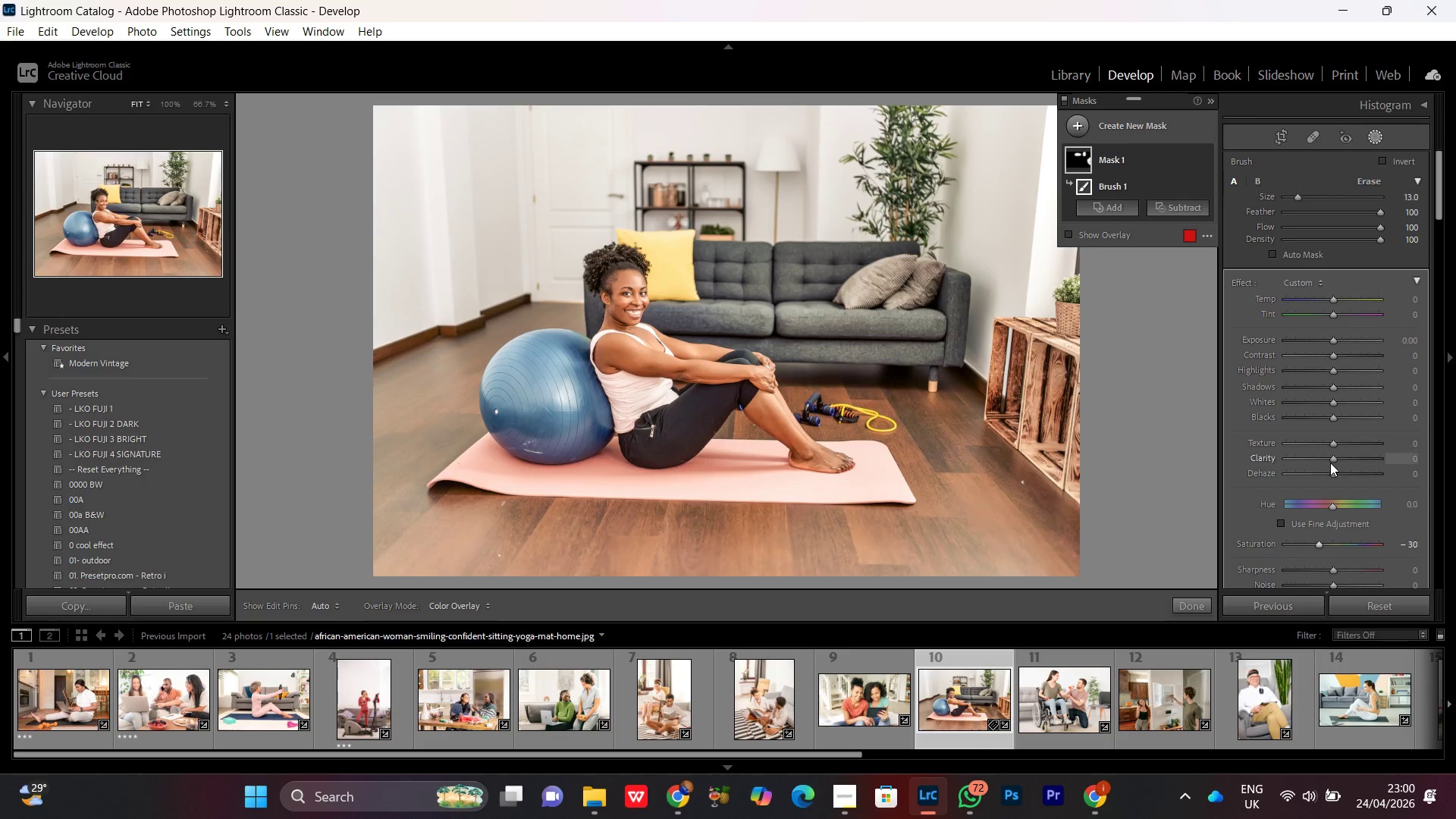 
left_click([1330, 463])
 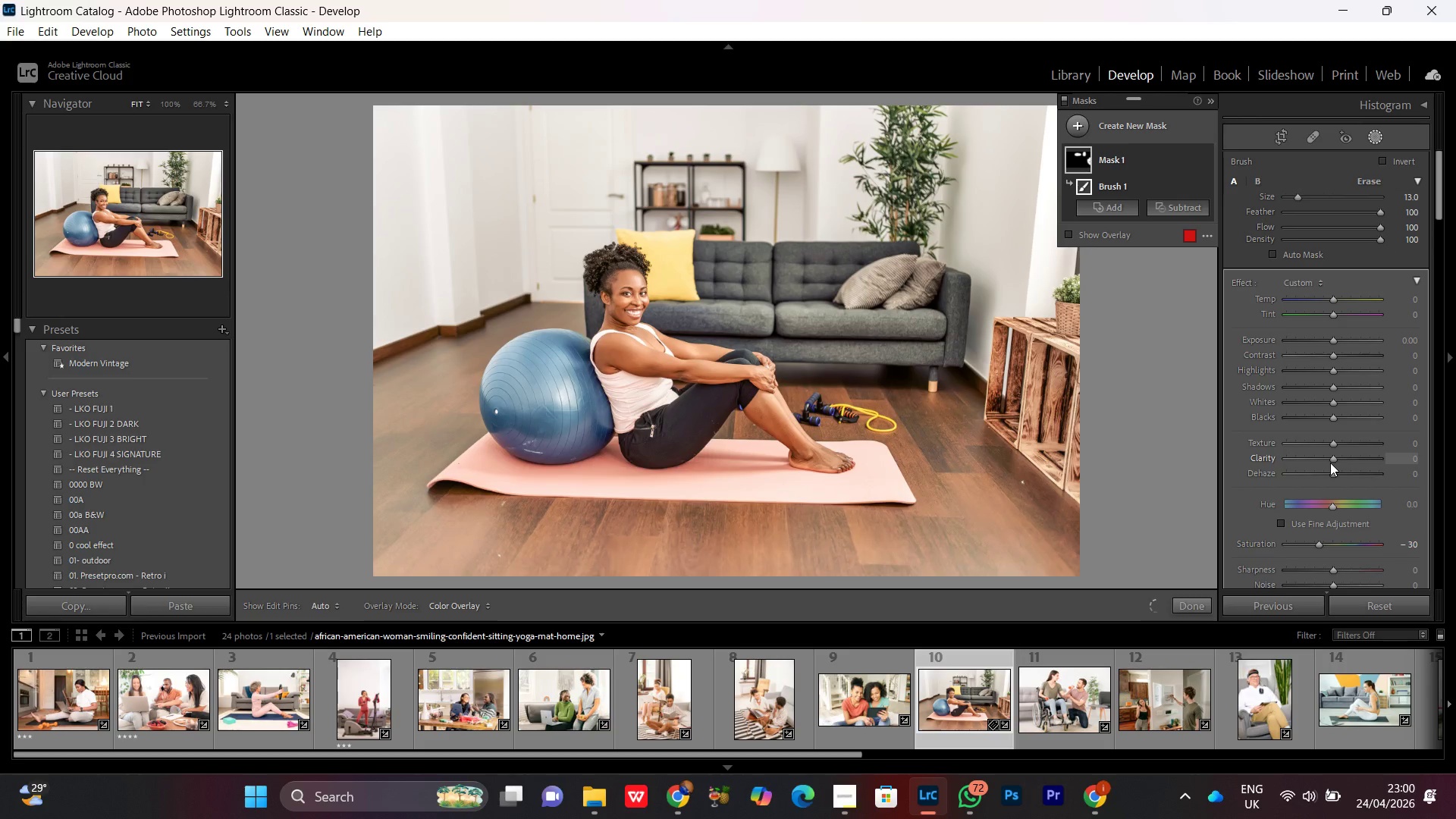 
scroll: coordinate [1326, 460], scroll_direction: down, amount: 10.0
 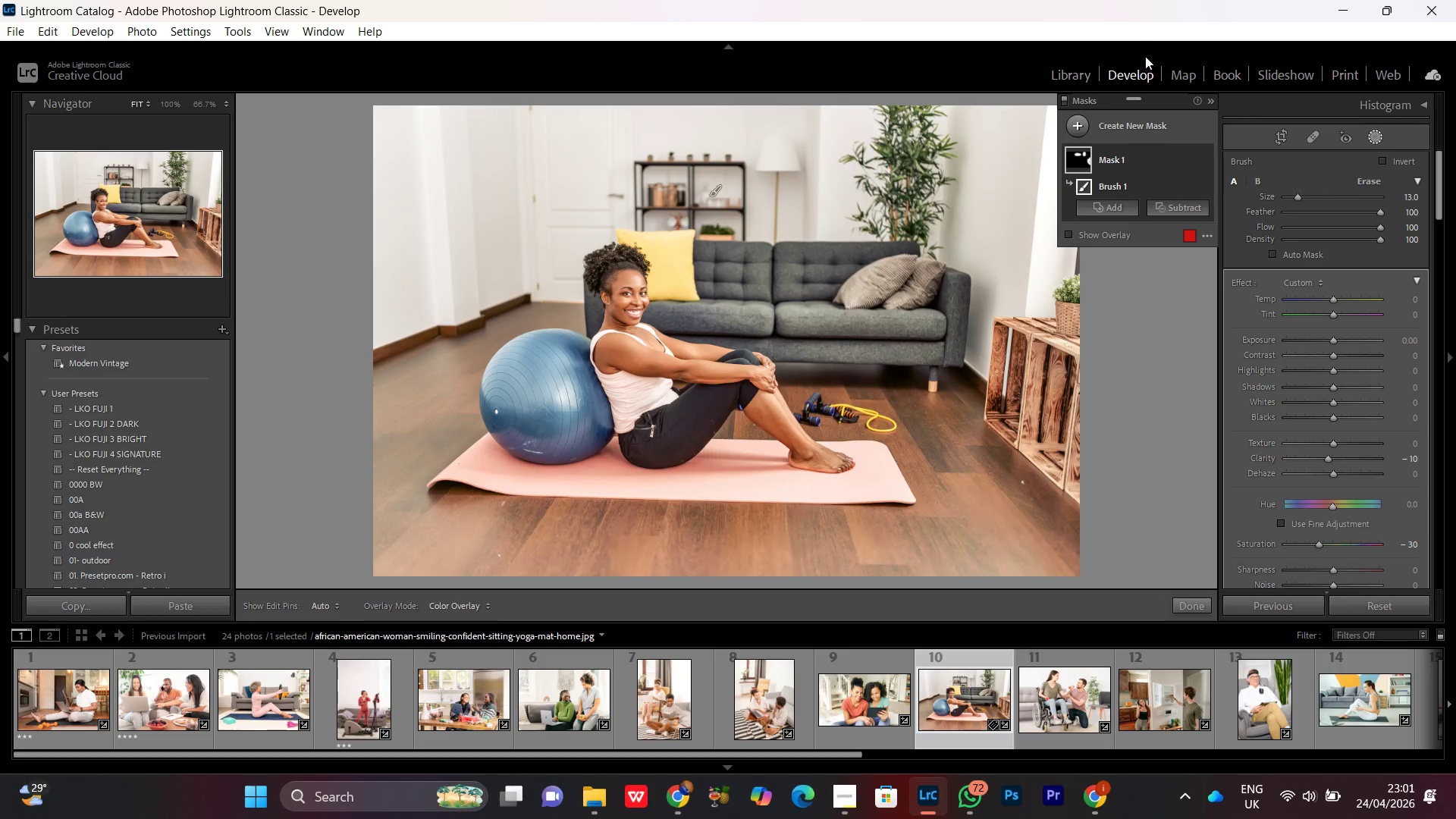 
left_click([1119, 133])
 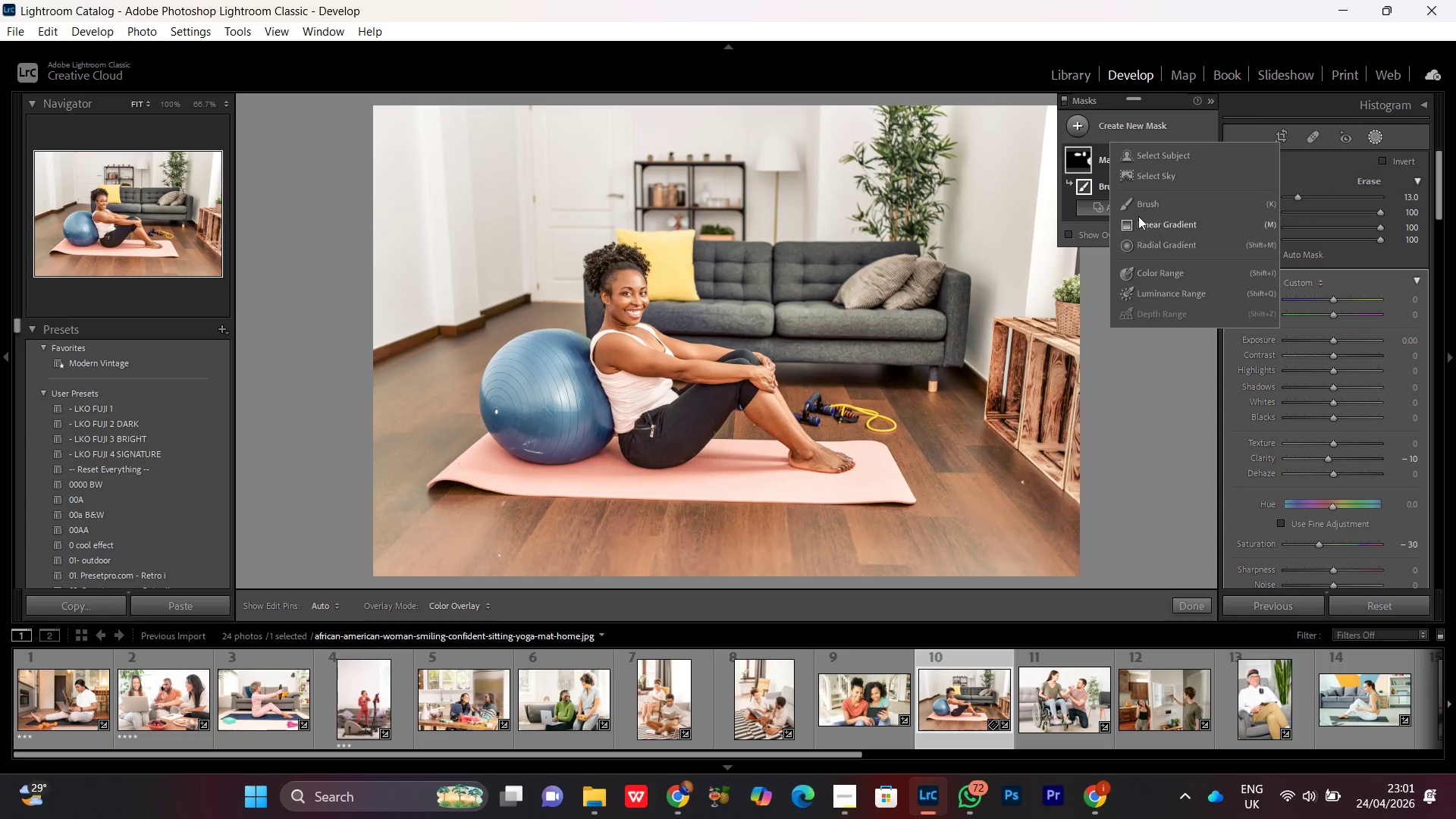 
left_click([1138, 209])
 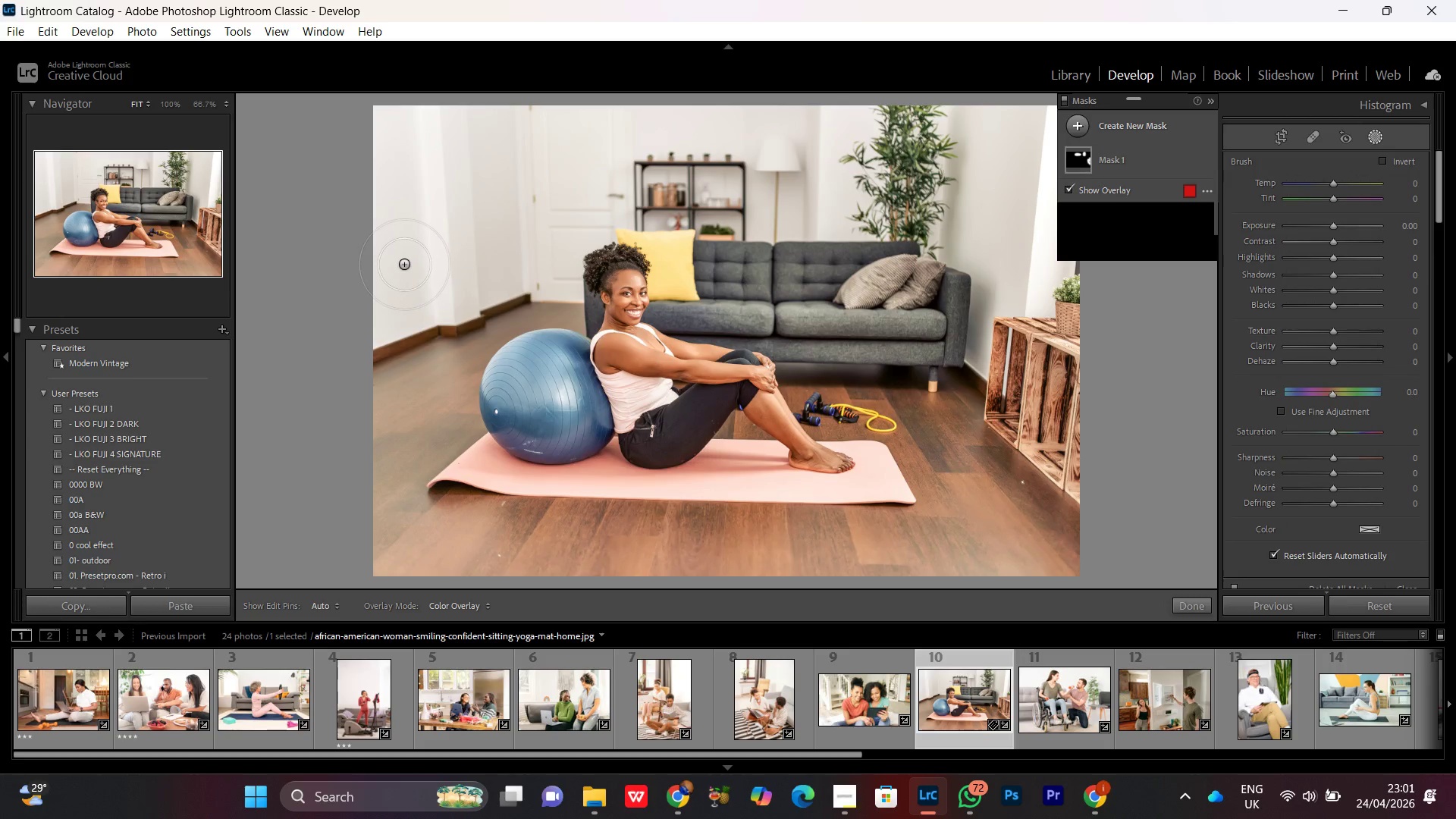 
scroll: coordinate [403, 263], scroll_direction: down, amount: 3.0
 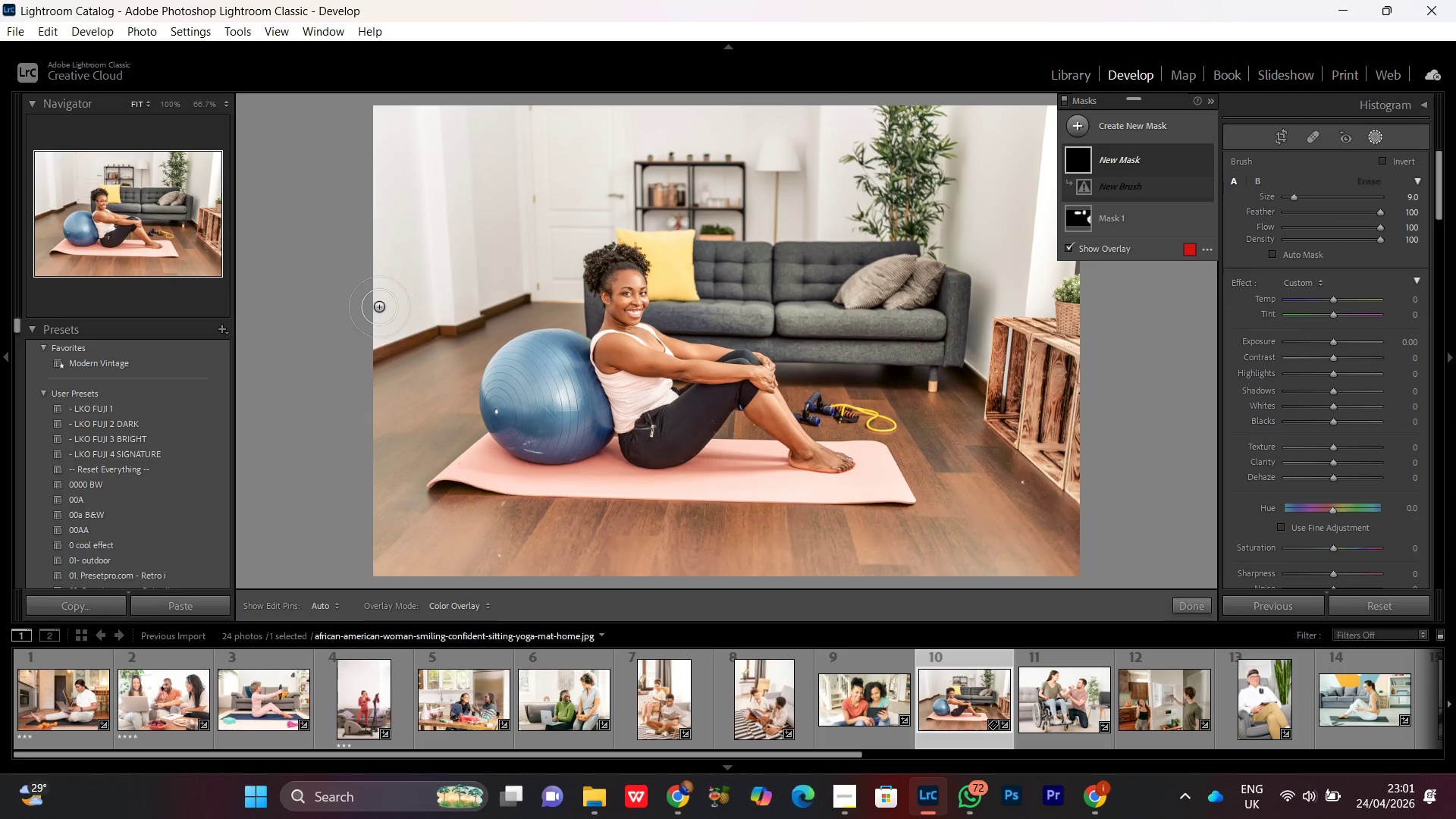 
left_click_drag(start_coordinate=[379, 307], to_coordinate=[757, 224])
 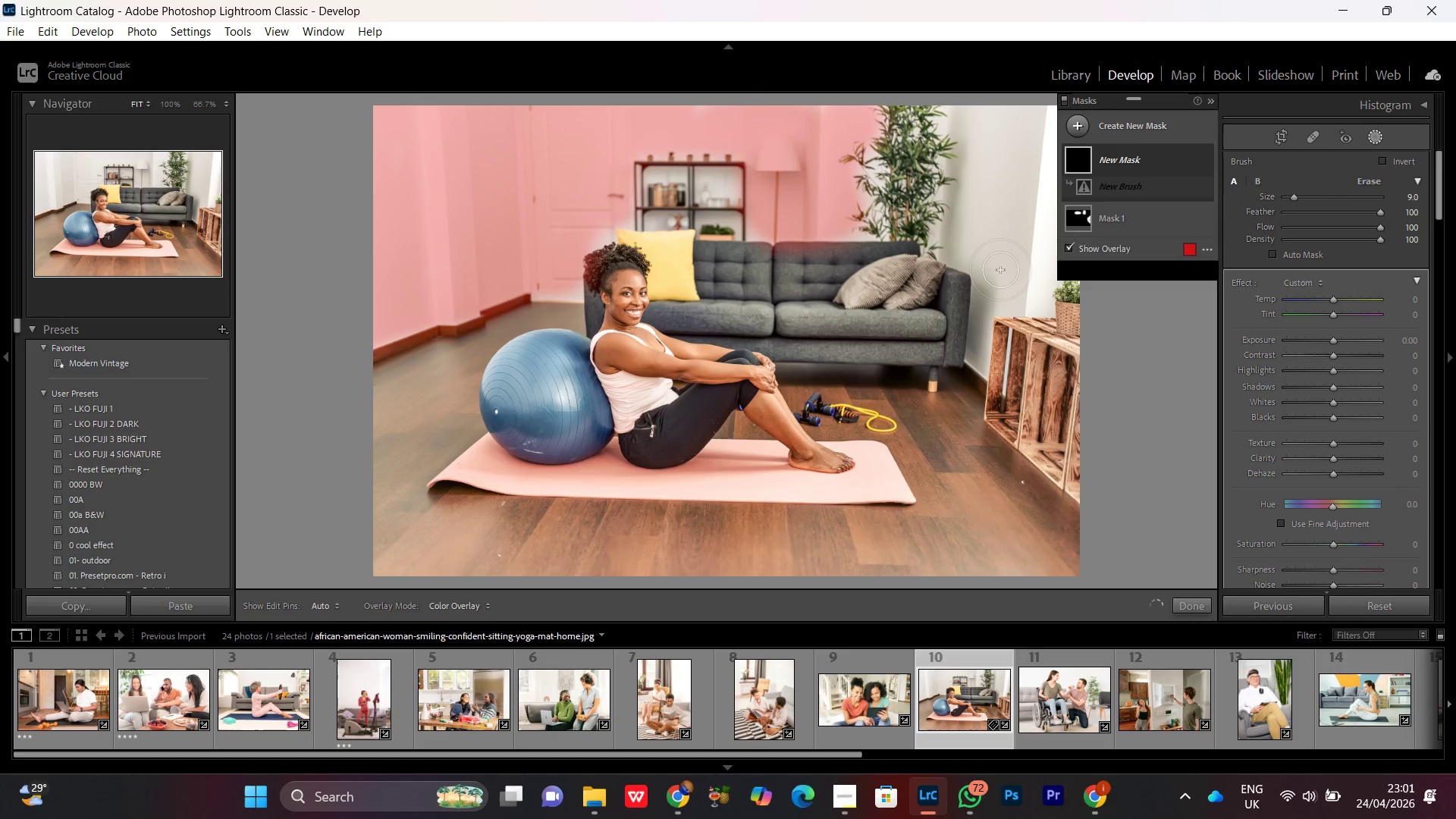 
left_click_drag(start_coordinate=[1000, 269], to_coordinate=[1058, 173])
 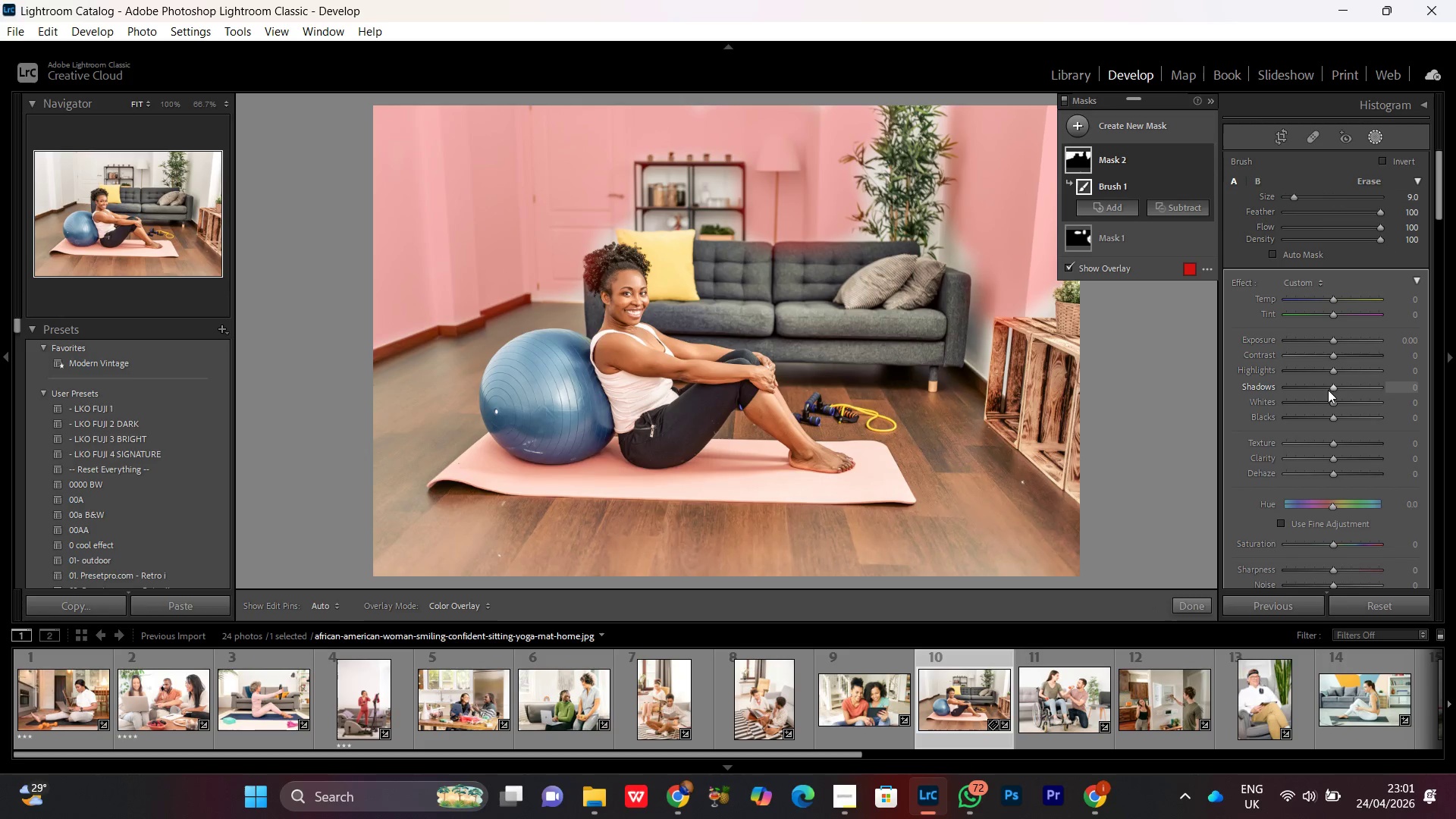 
left_click([1336, 389])
 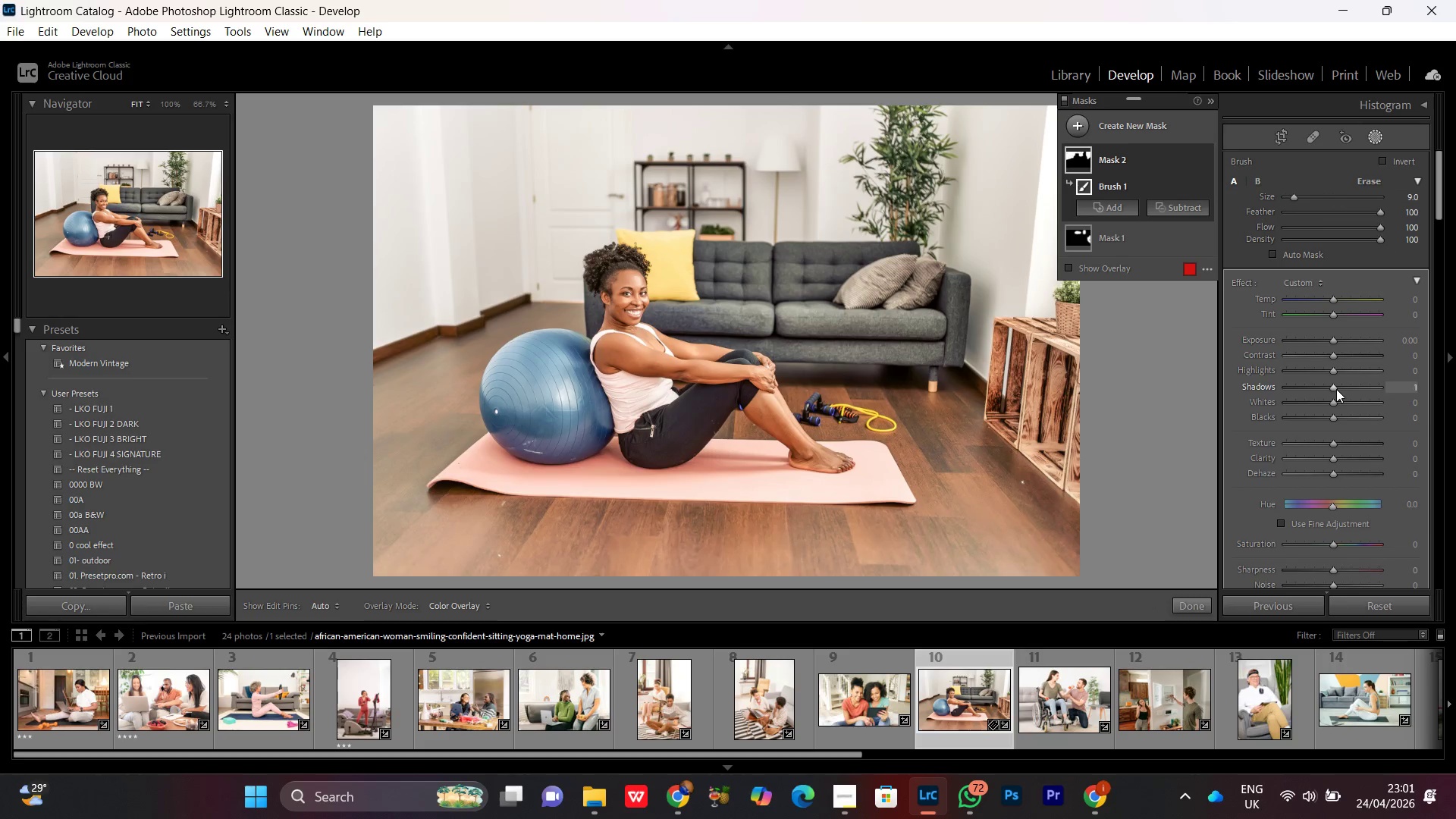 
scroll: coordinate [1337, 389], scroll_direction: up, amount: 8.0
 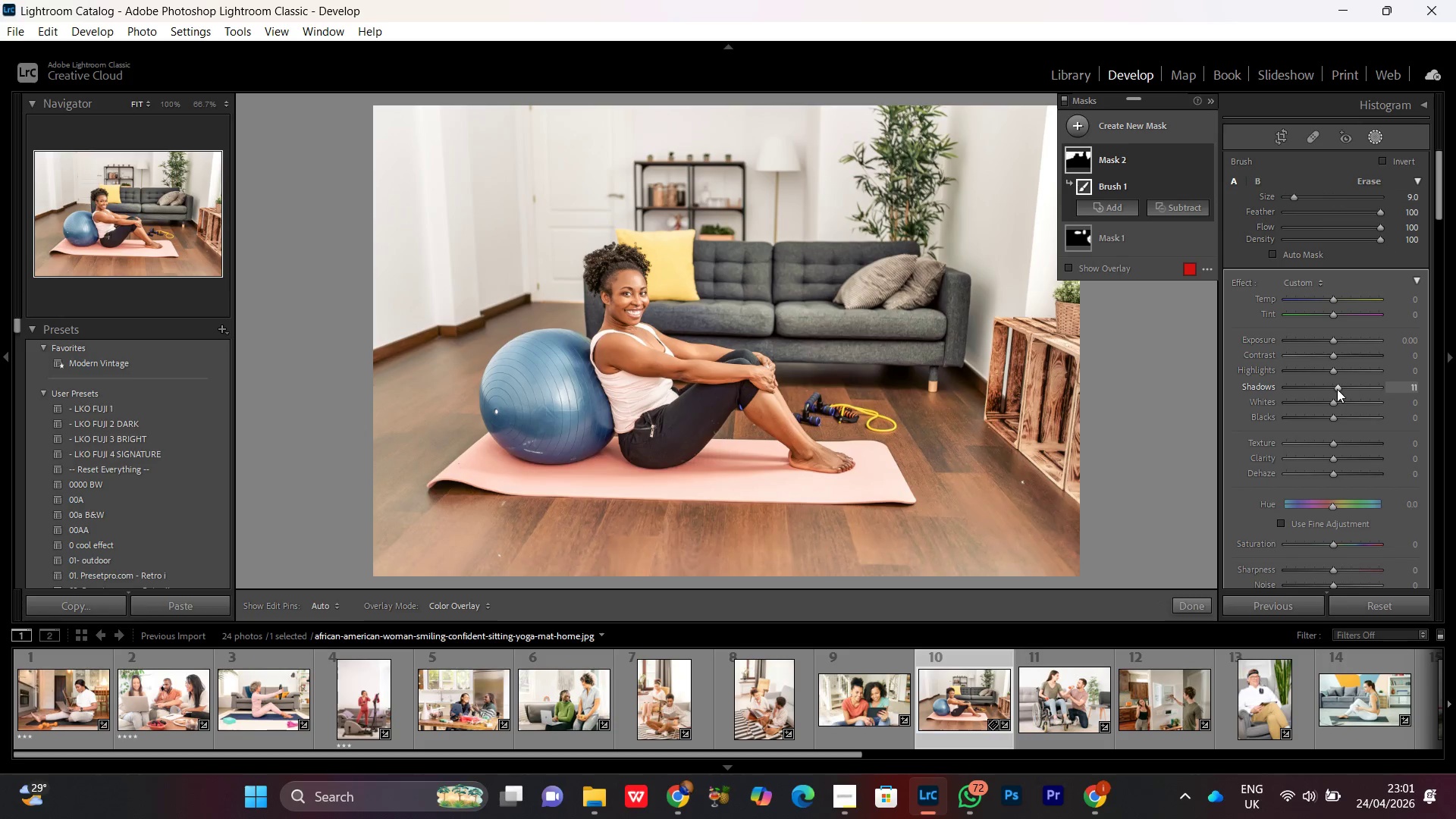 
scroll: coordinate [1338, 390], scroll_direction: none, amount: 0.0
 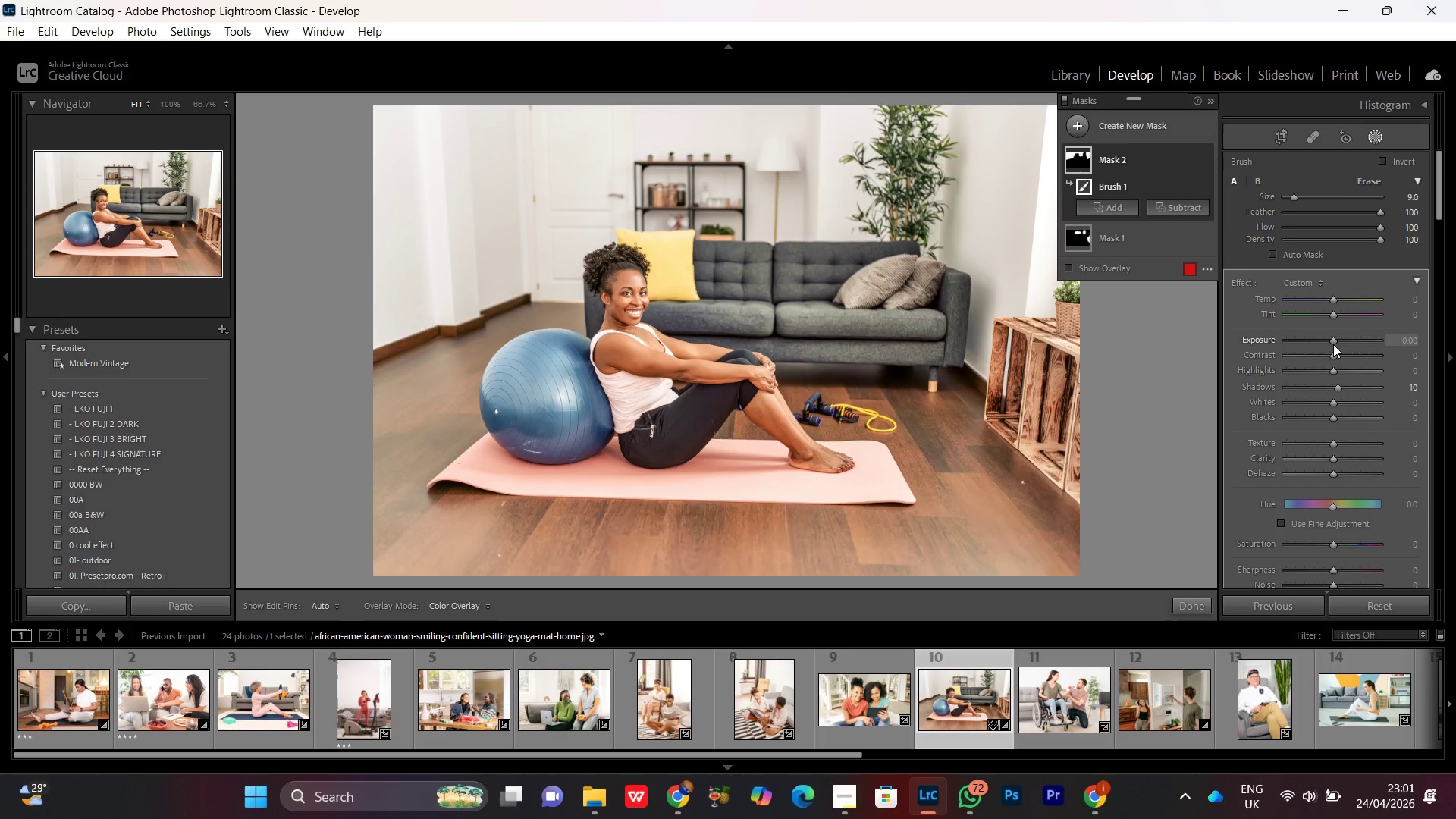 
scroll: coordinate [1334, 344], scroll_direction: up, amount: 1.0
 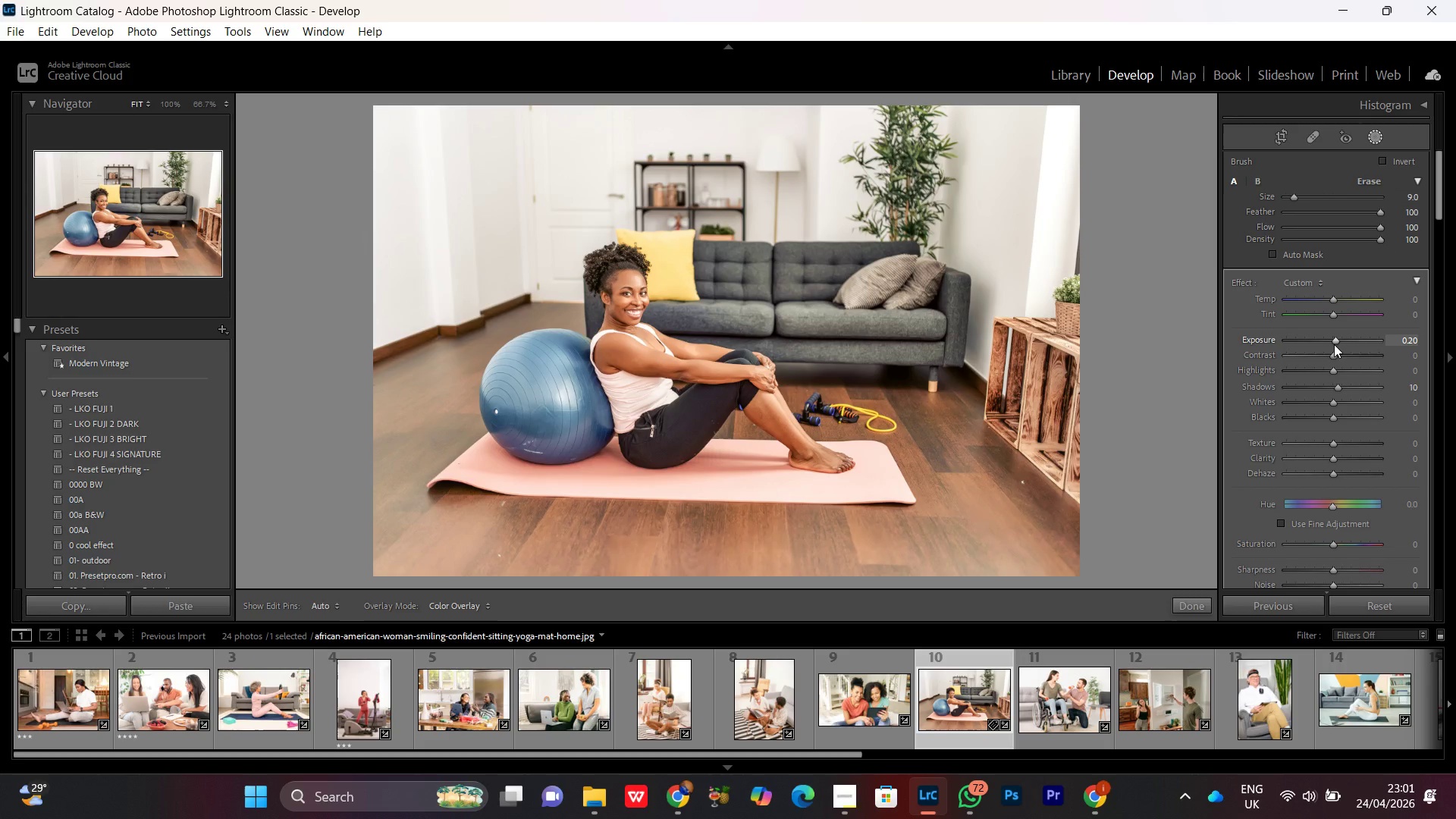 
scroll: coordinate [1334, 344], scroll_direction: none, amount: 0.0
 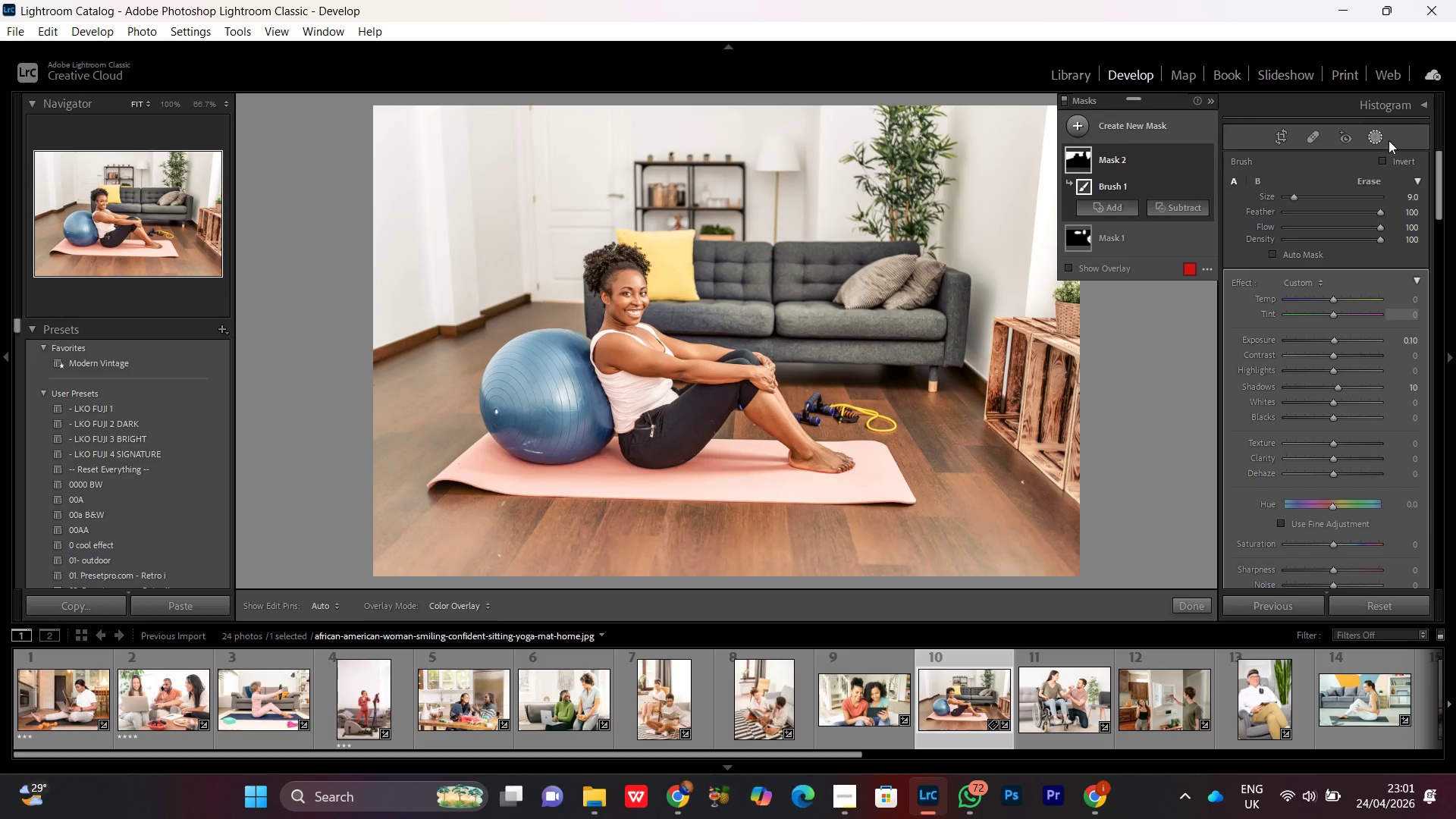 
left_click([1378, 135])
 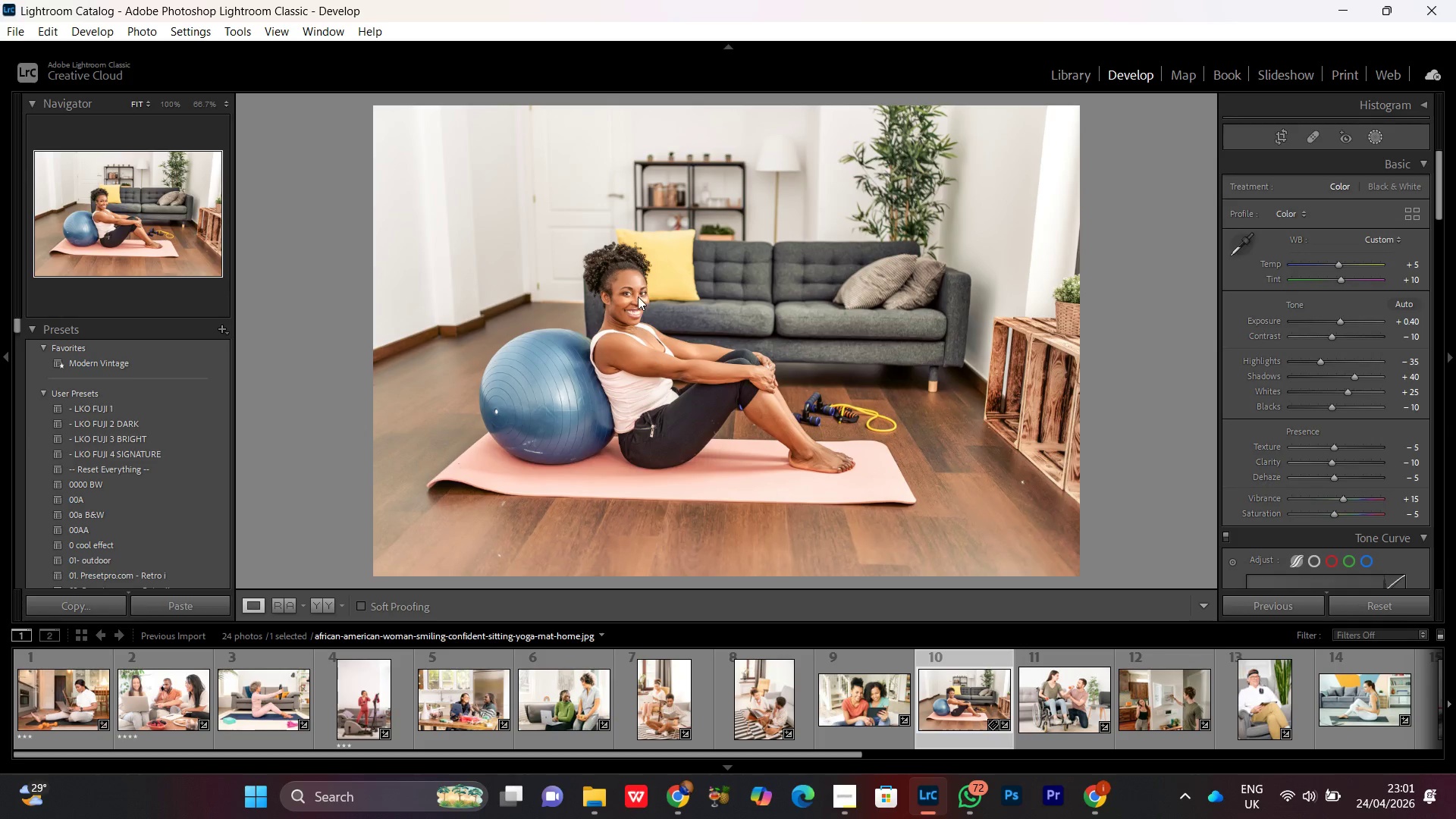 
left_click([638, 308])
 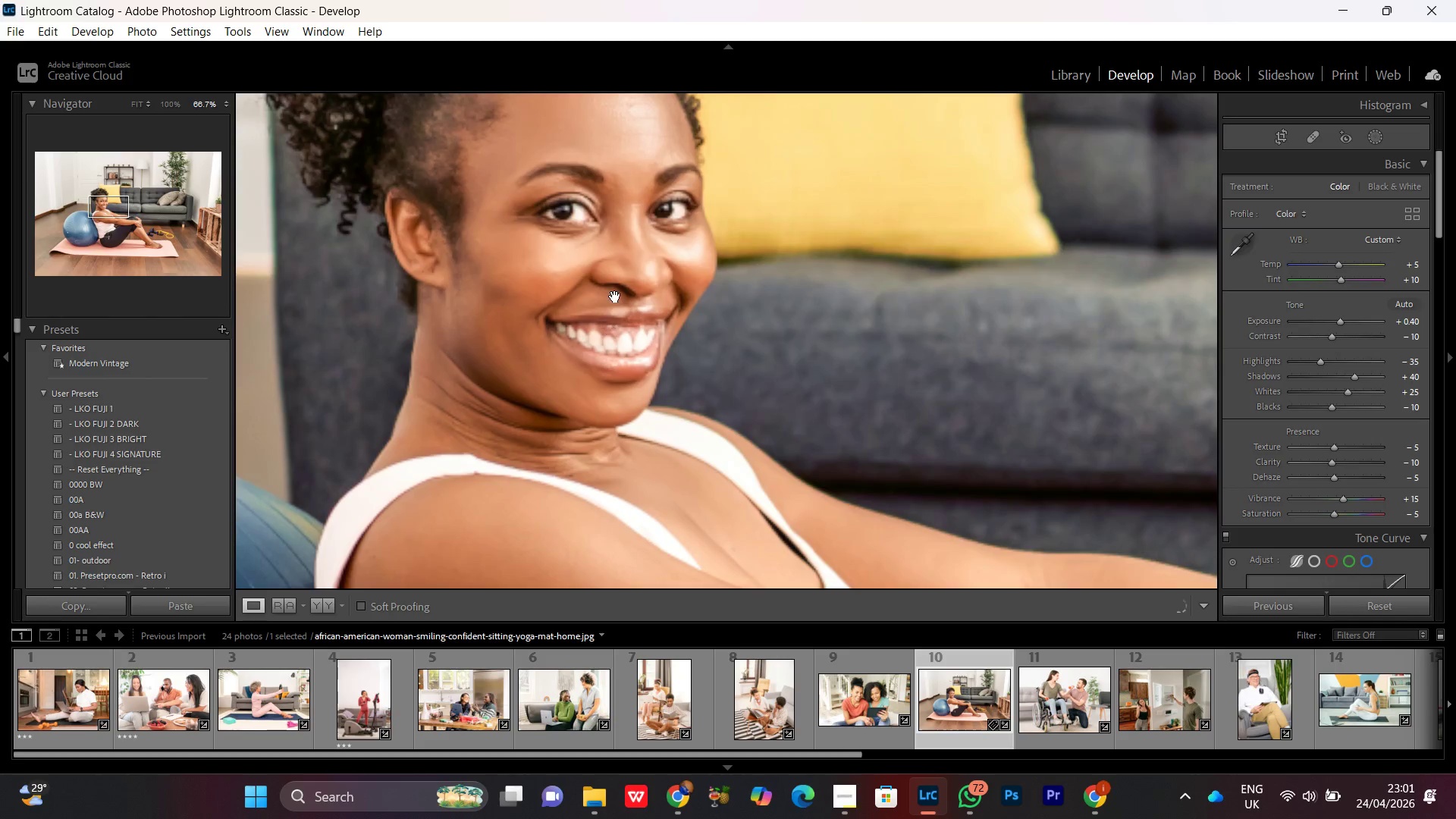 
left_click([617, 280])
 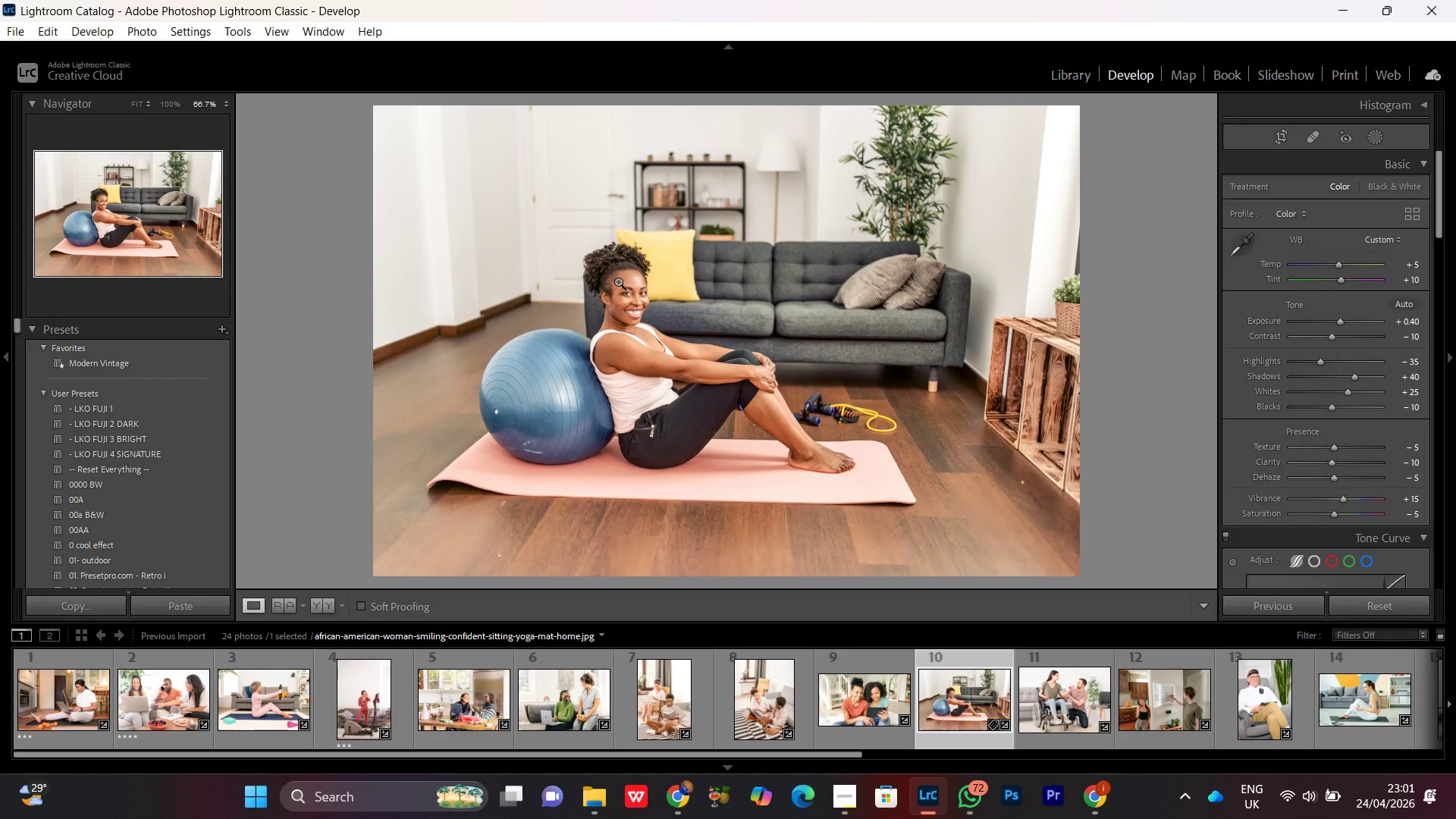 
double_click([619, 281])
 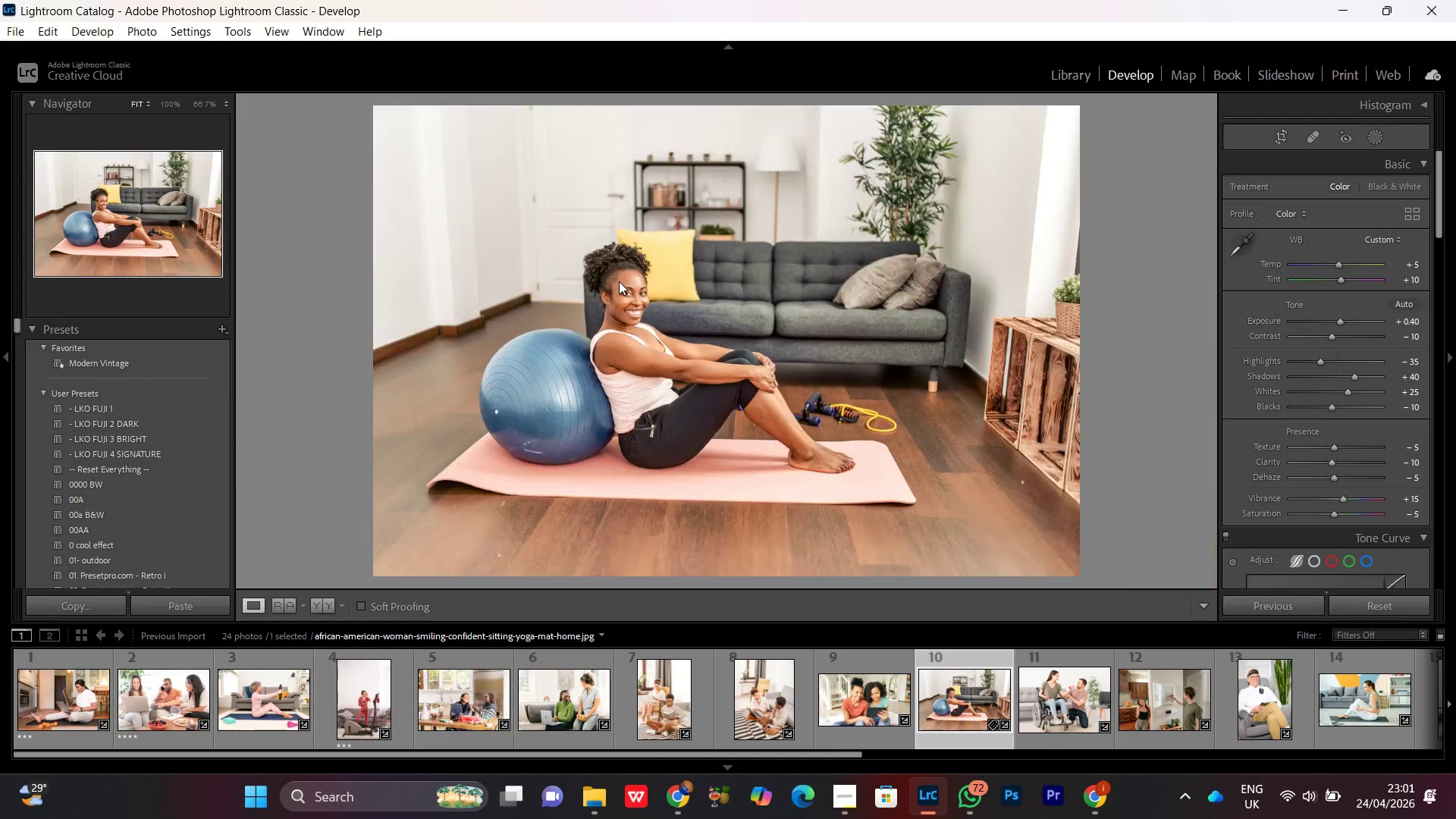 
triple_click([619, 281])
 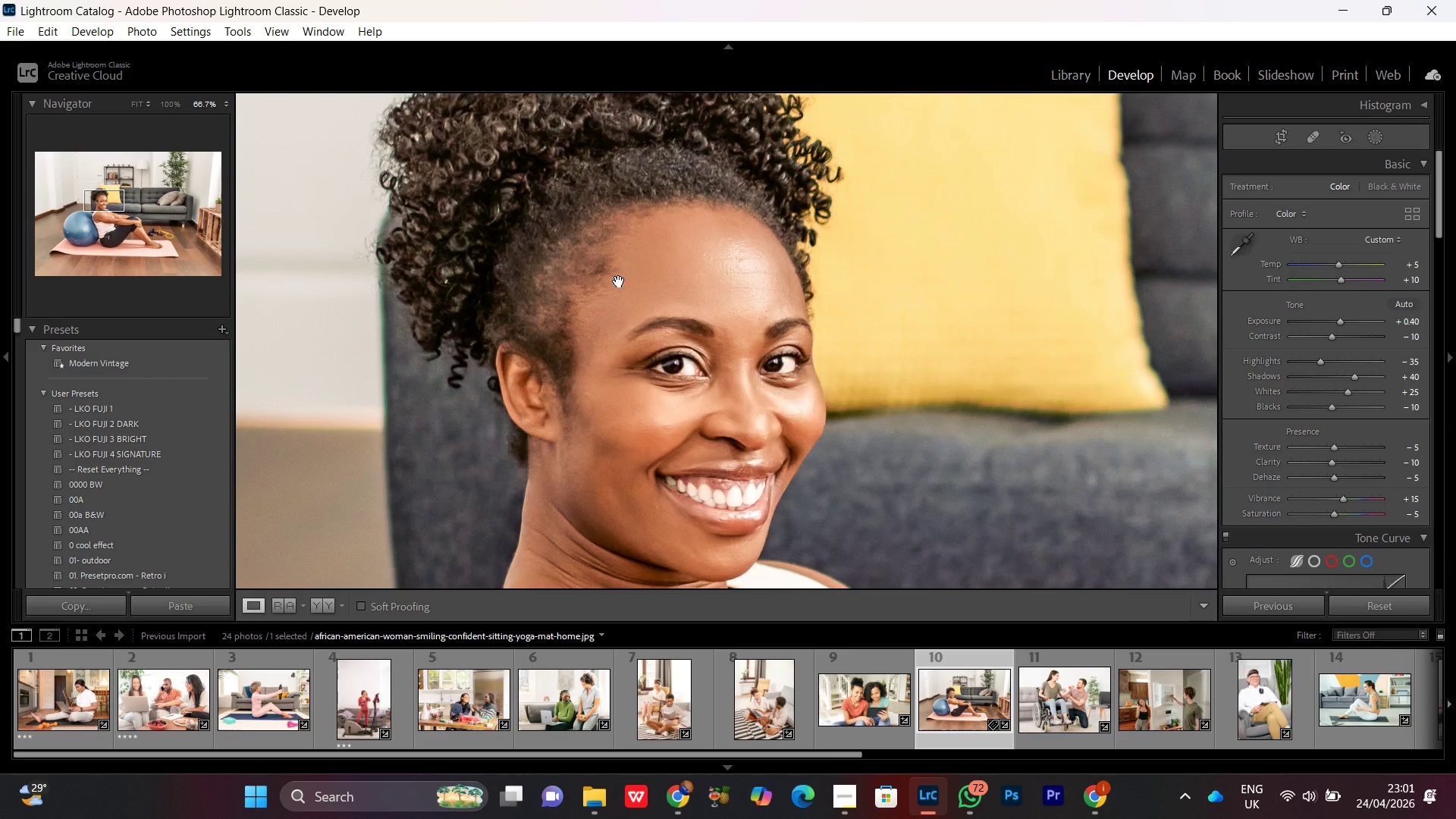 
left_click_drag(start_coordinate=[707, 463], to_coordinate=[711, 397])
 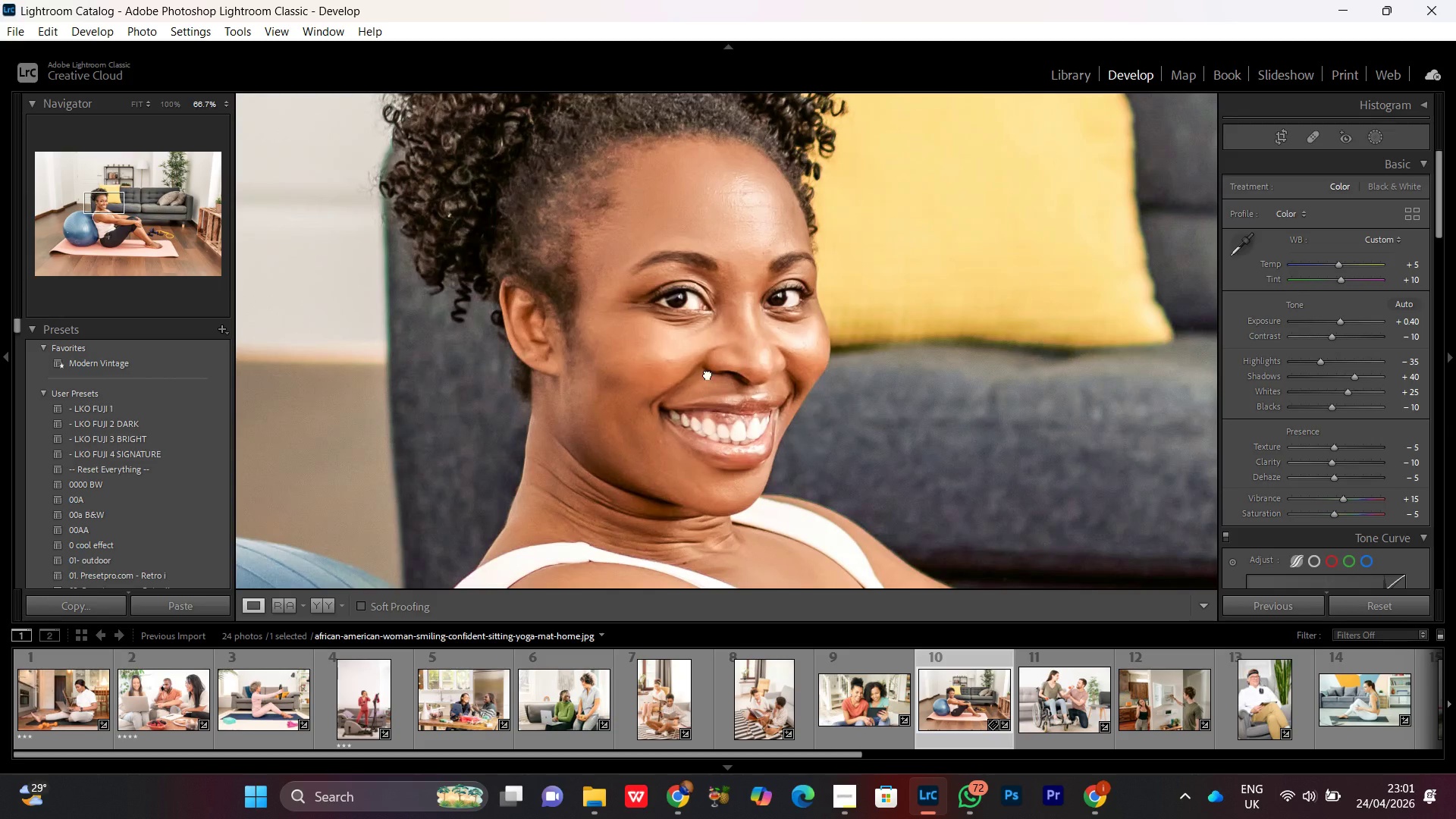 
left_click([708, 374])
 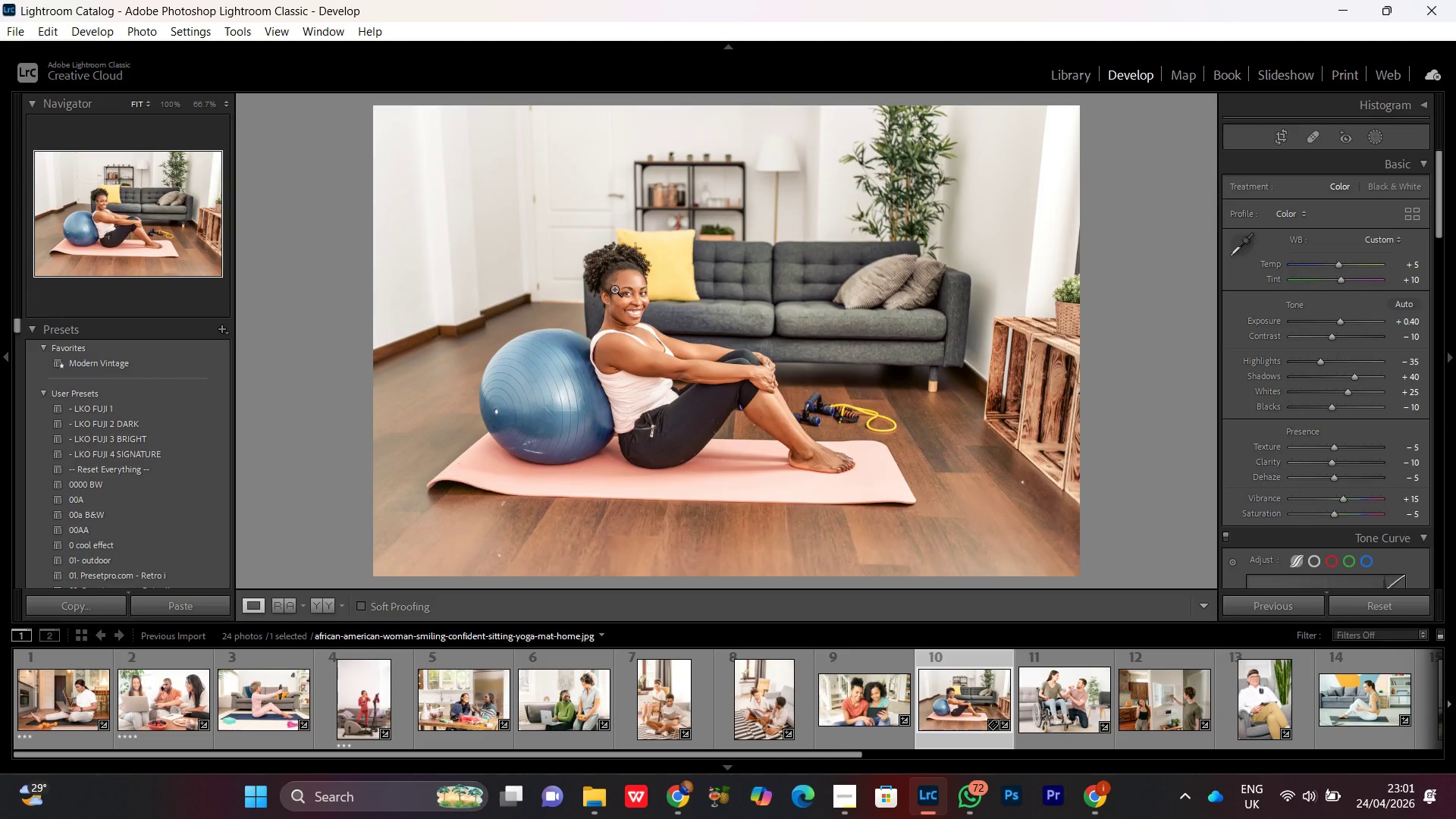 
left_click([617, 290])
 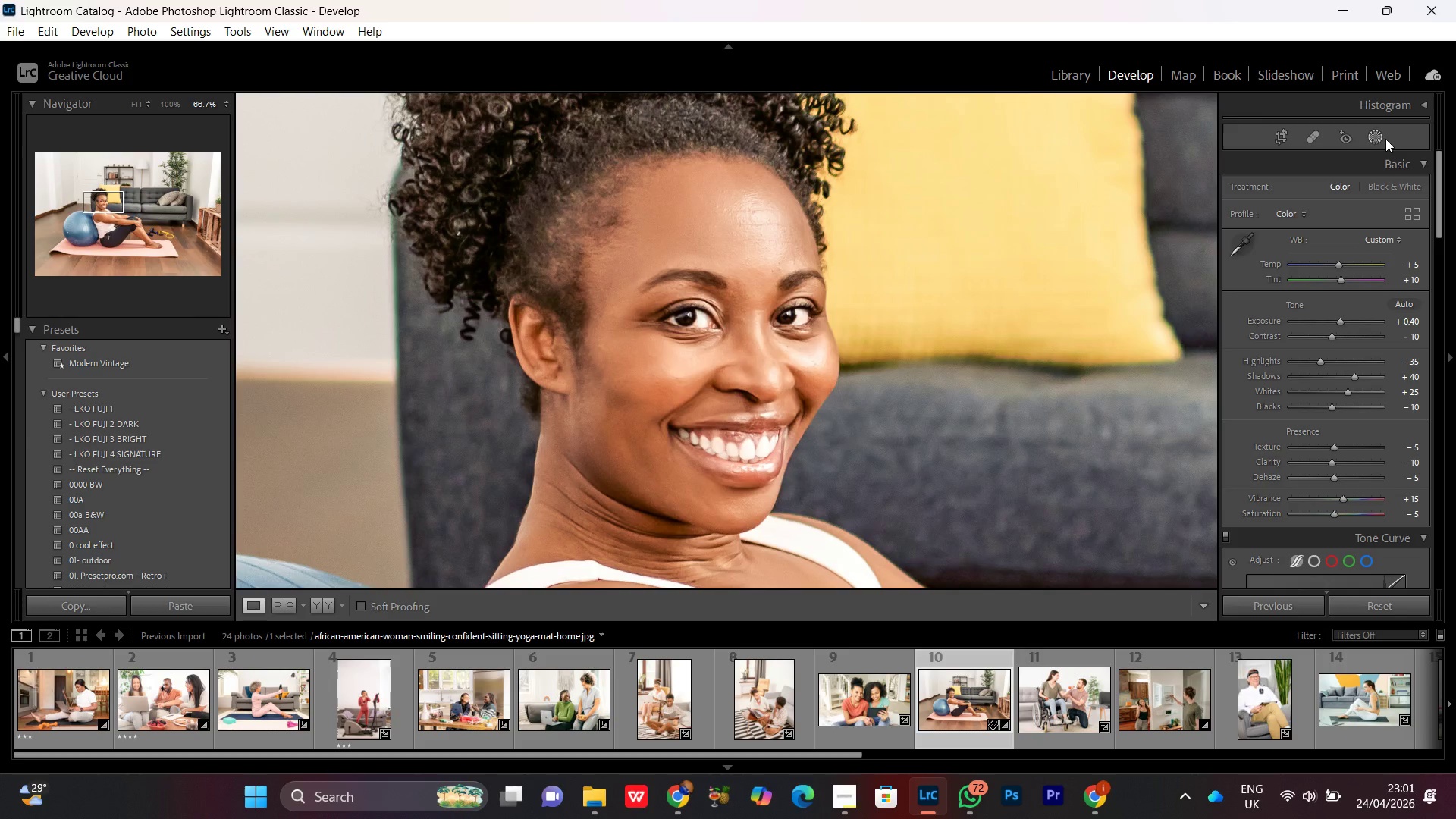 
left_click([1376, 138])
 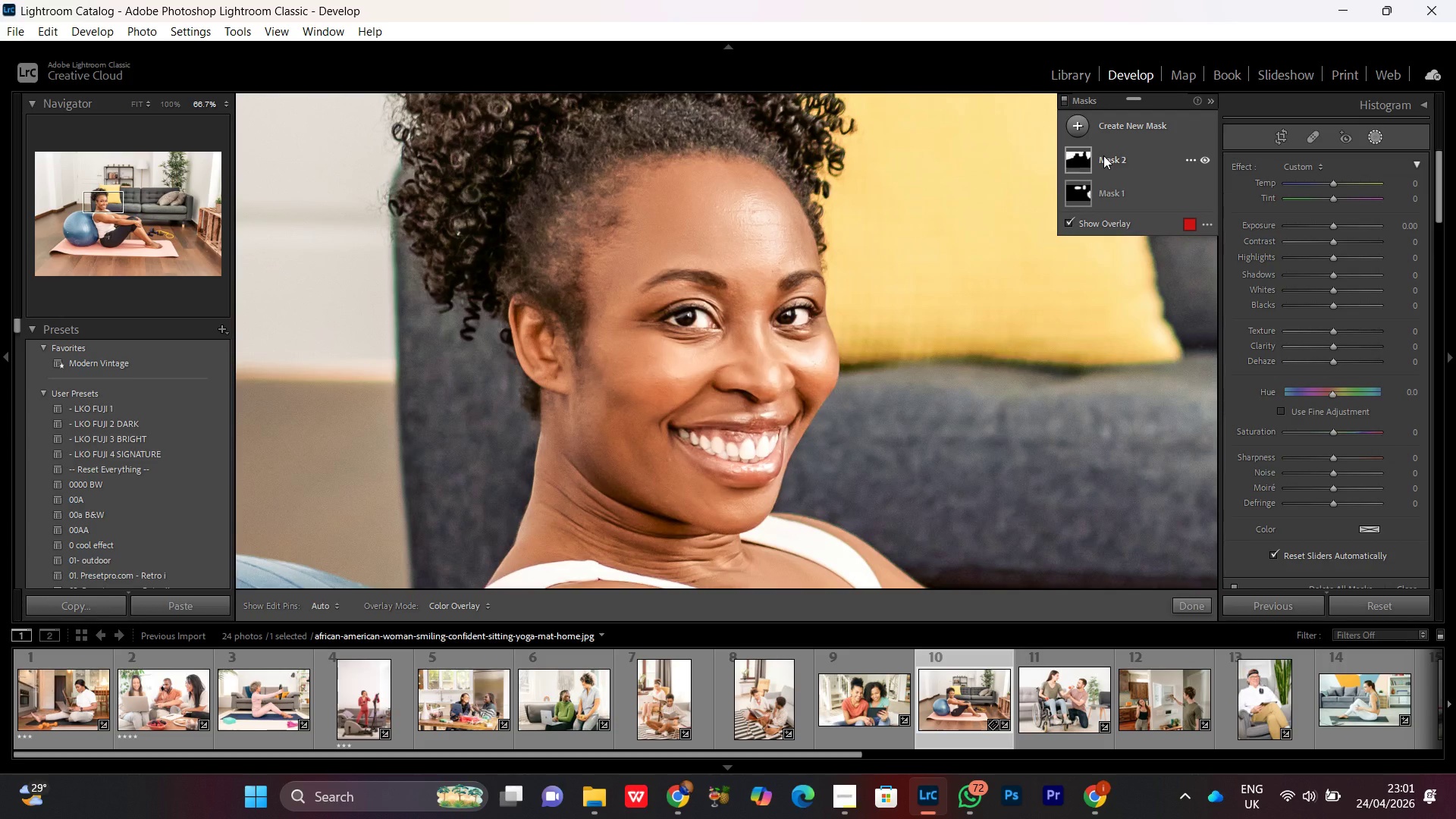 
wait(5.62)
 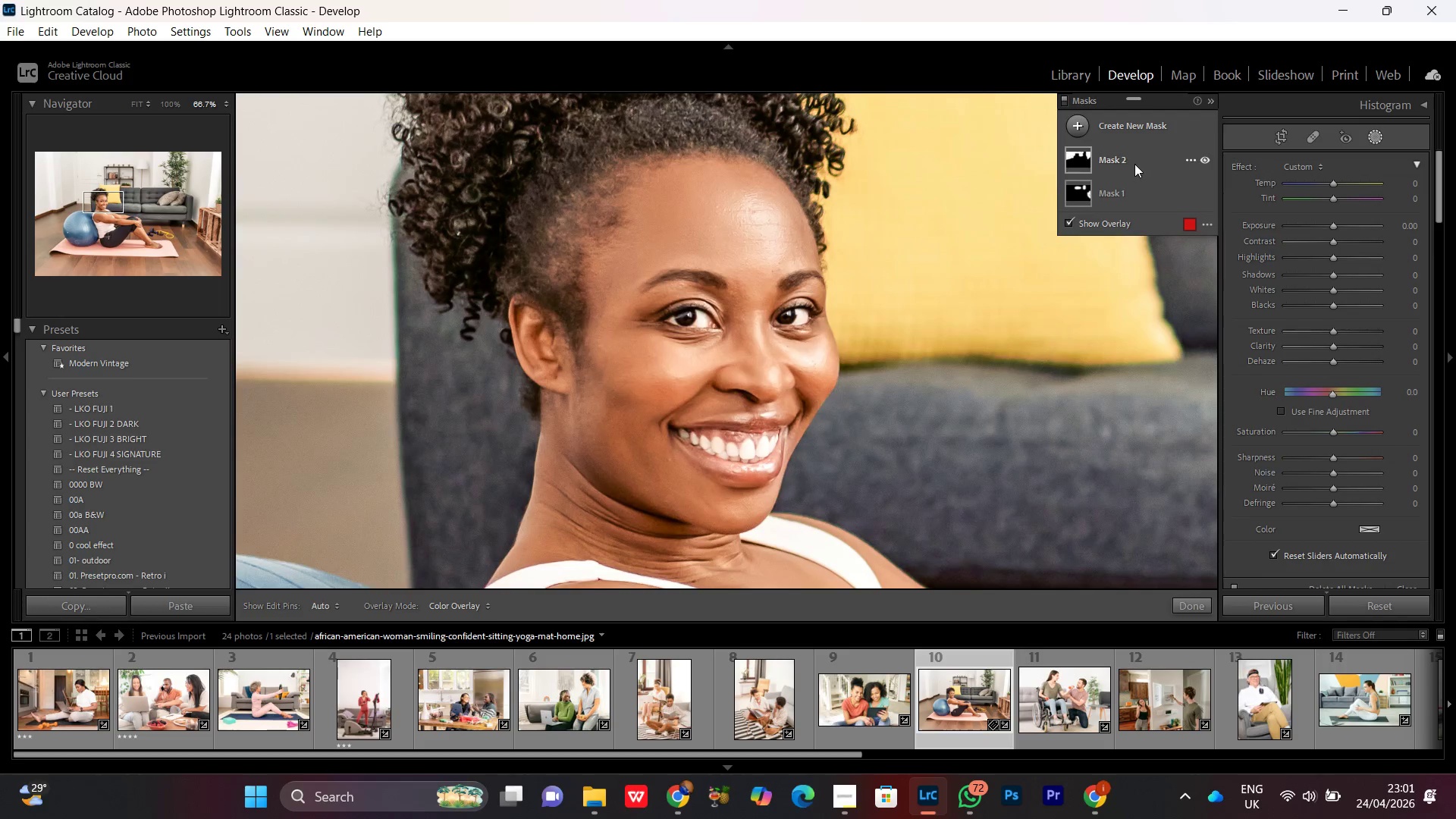 
left_click([680, 800])
 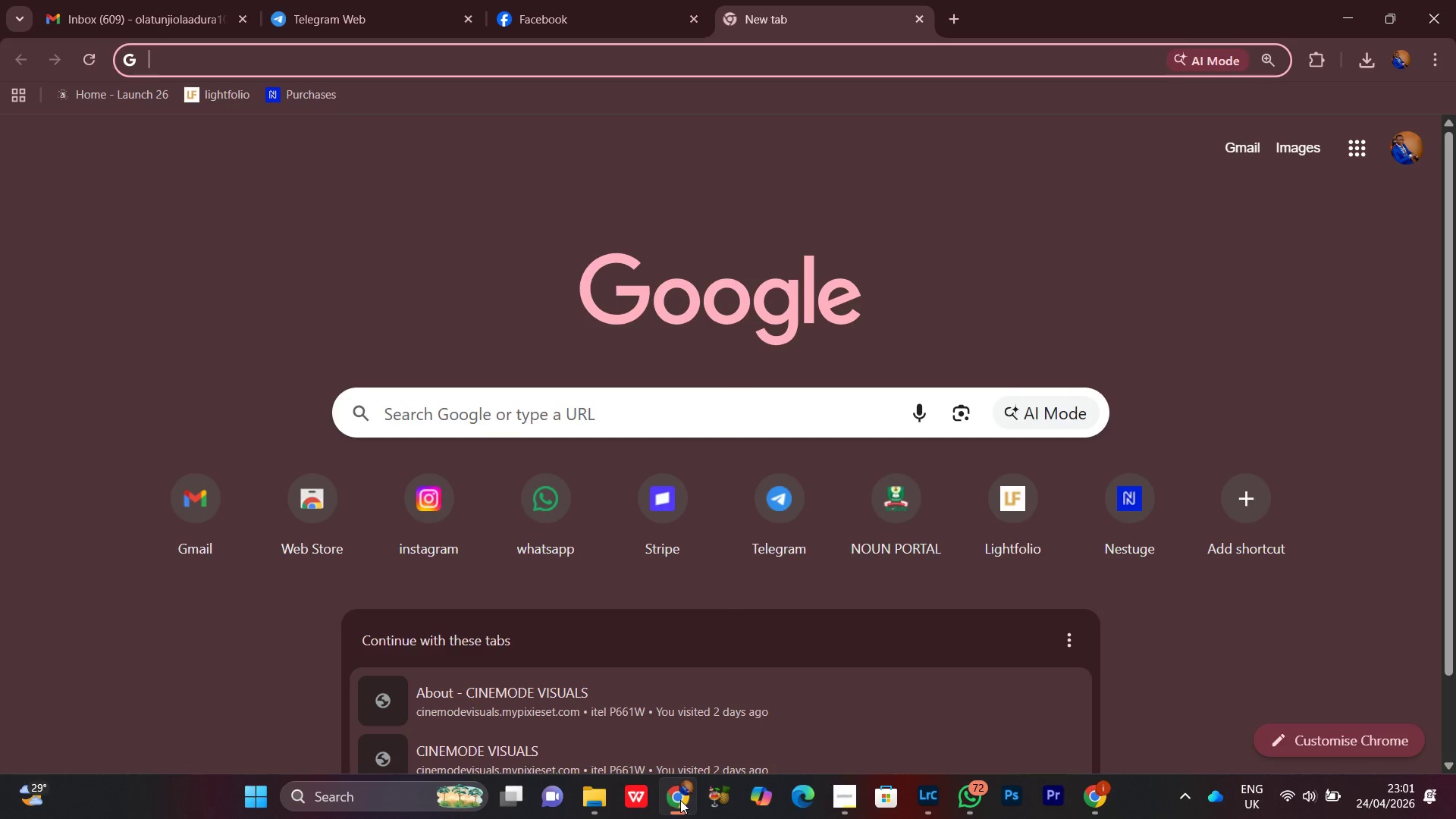 
left_click([680, 801])
 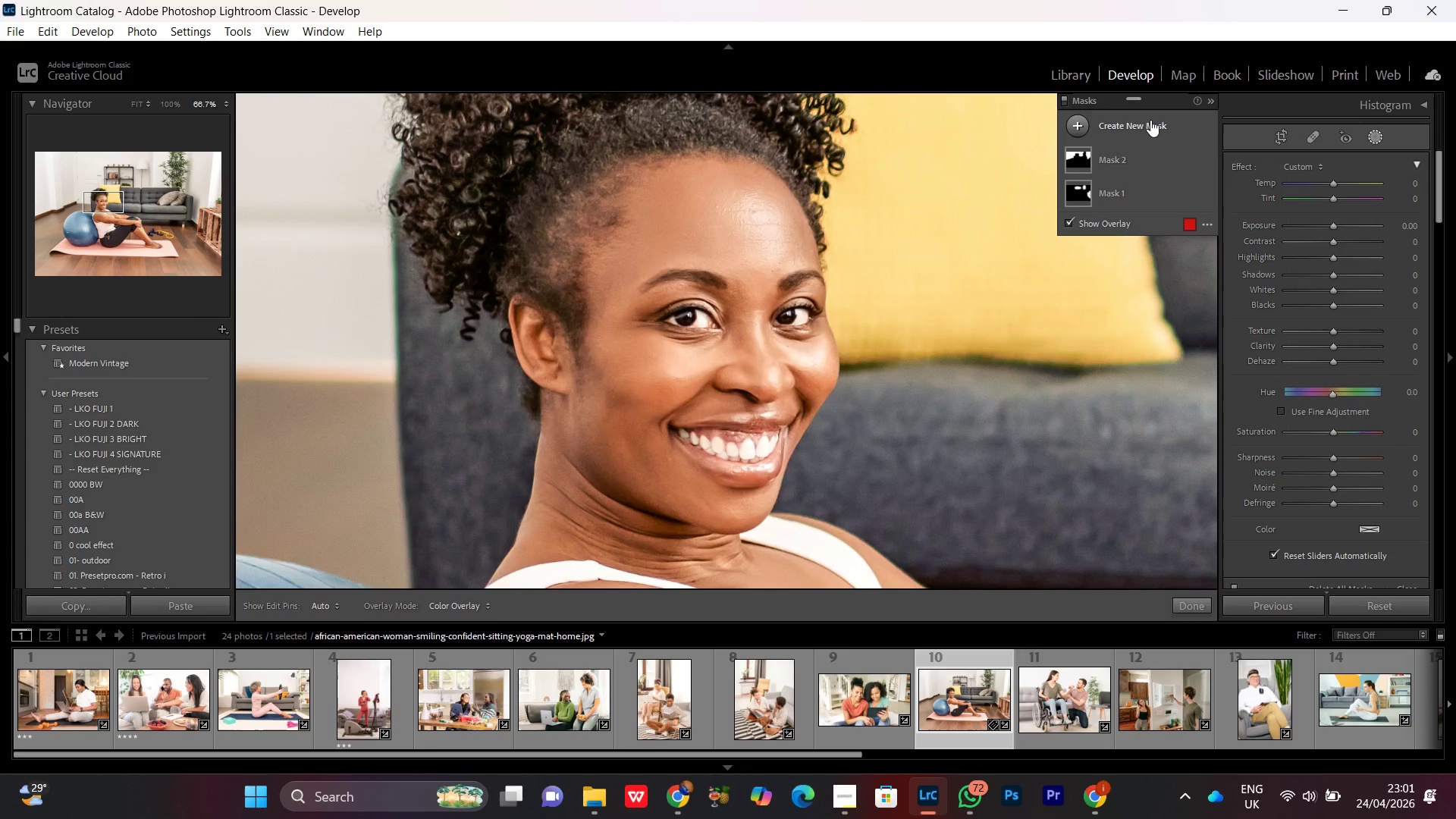 
left_click([1141, 130])
 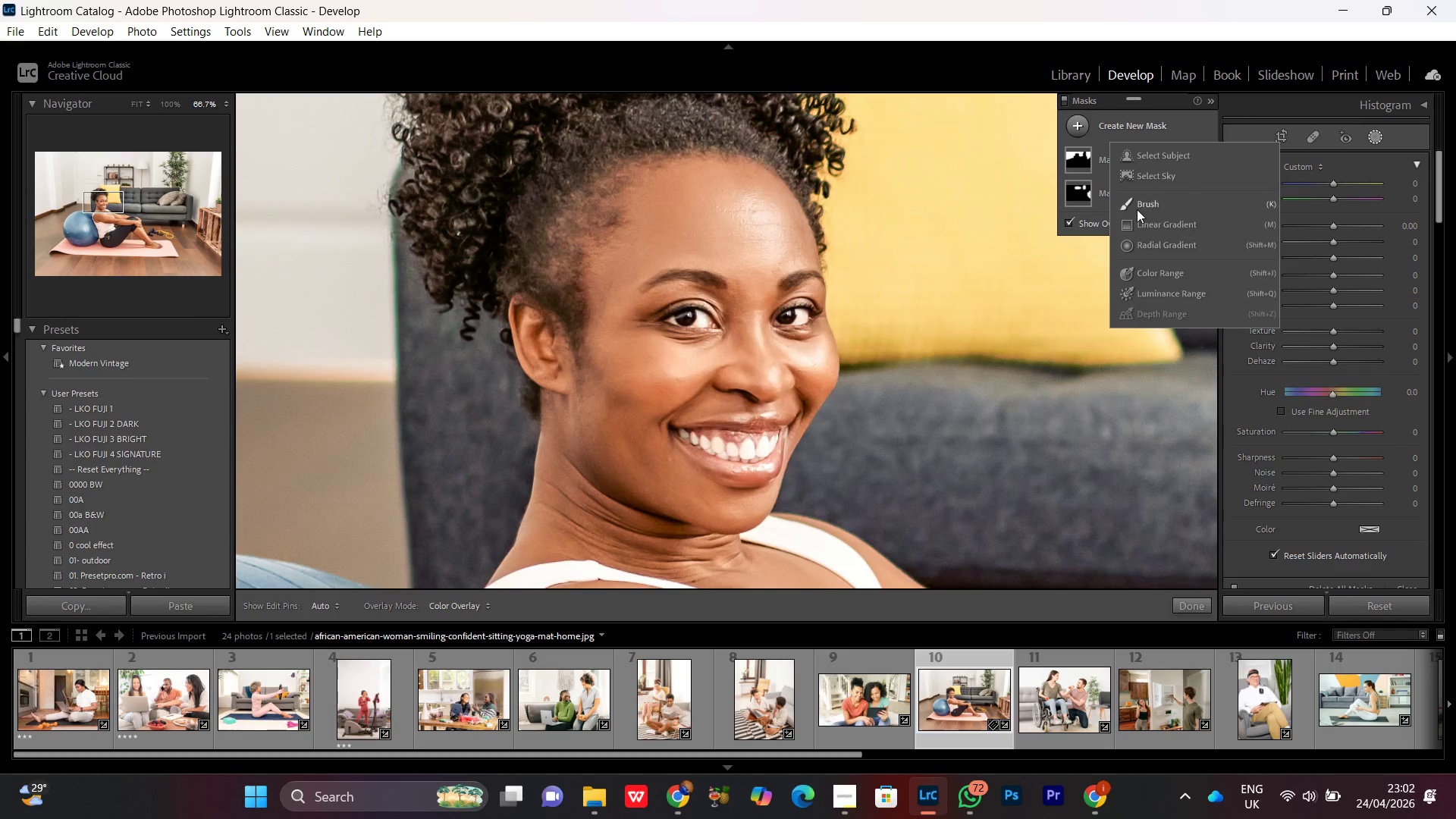 
left_click([1137, 209])
 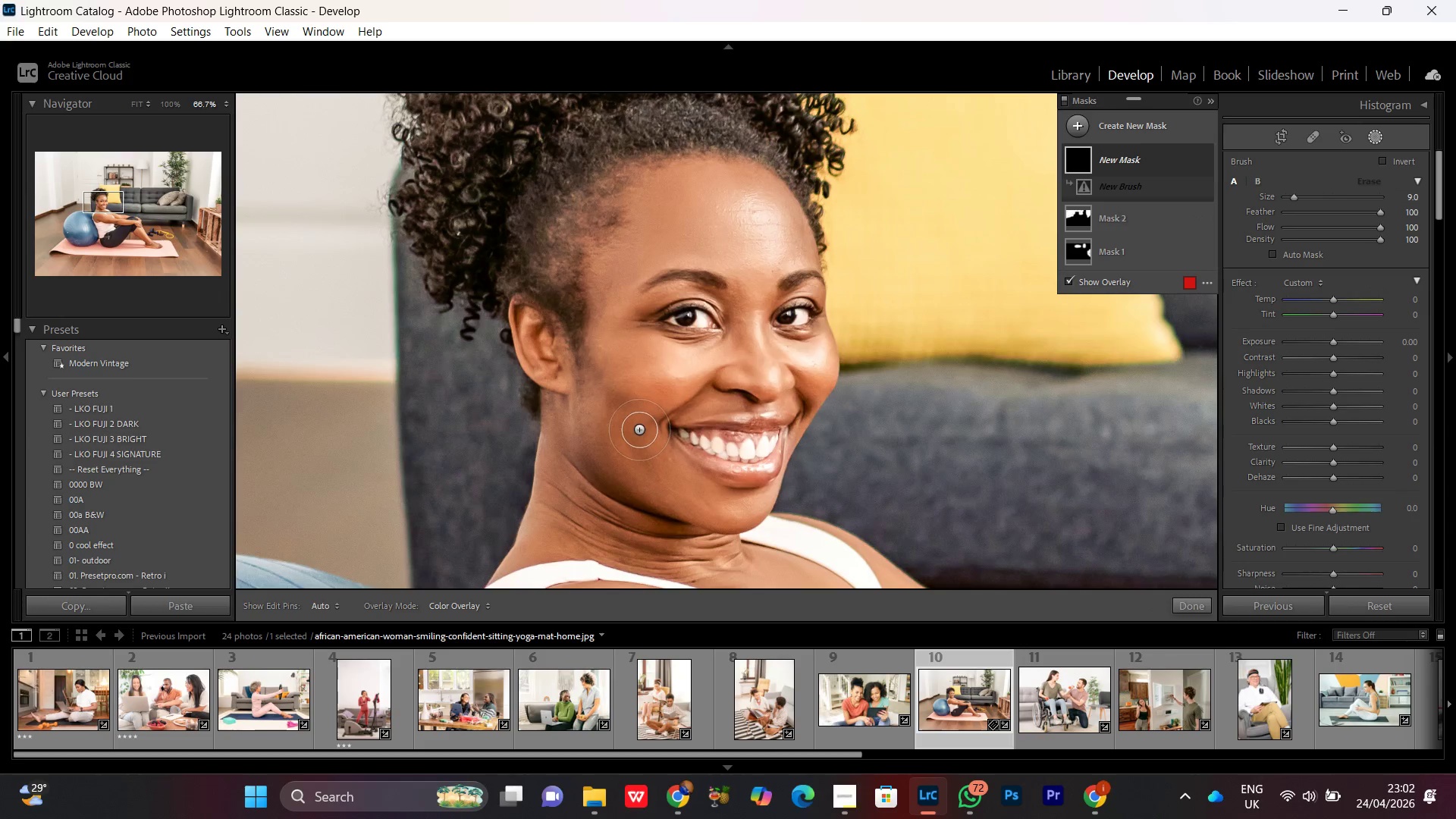 
scroll: coordinate [627, 416], scroll_direction: down, amount: 4.0
 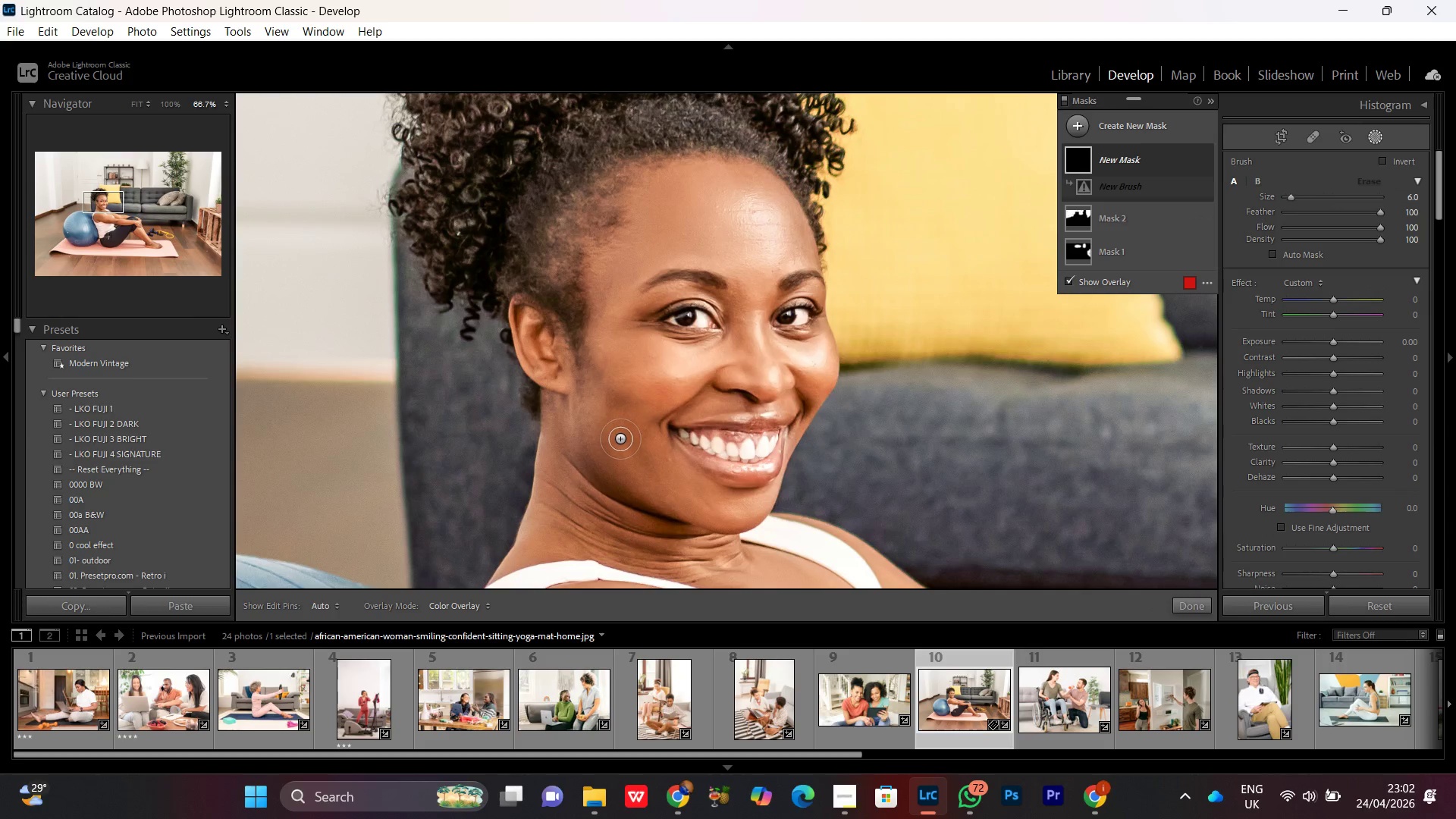 
scroll: coordinate [620, 453], scroll_direction: none, amount: 0.0
 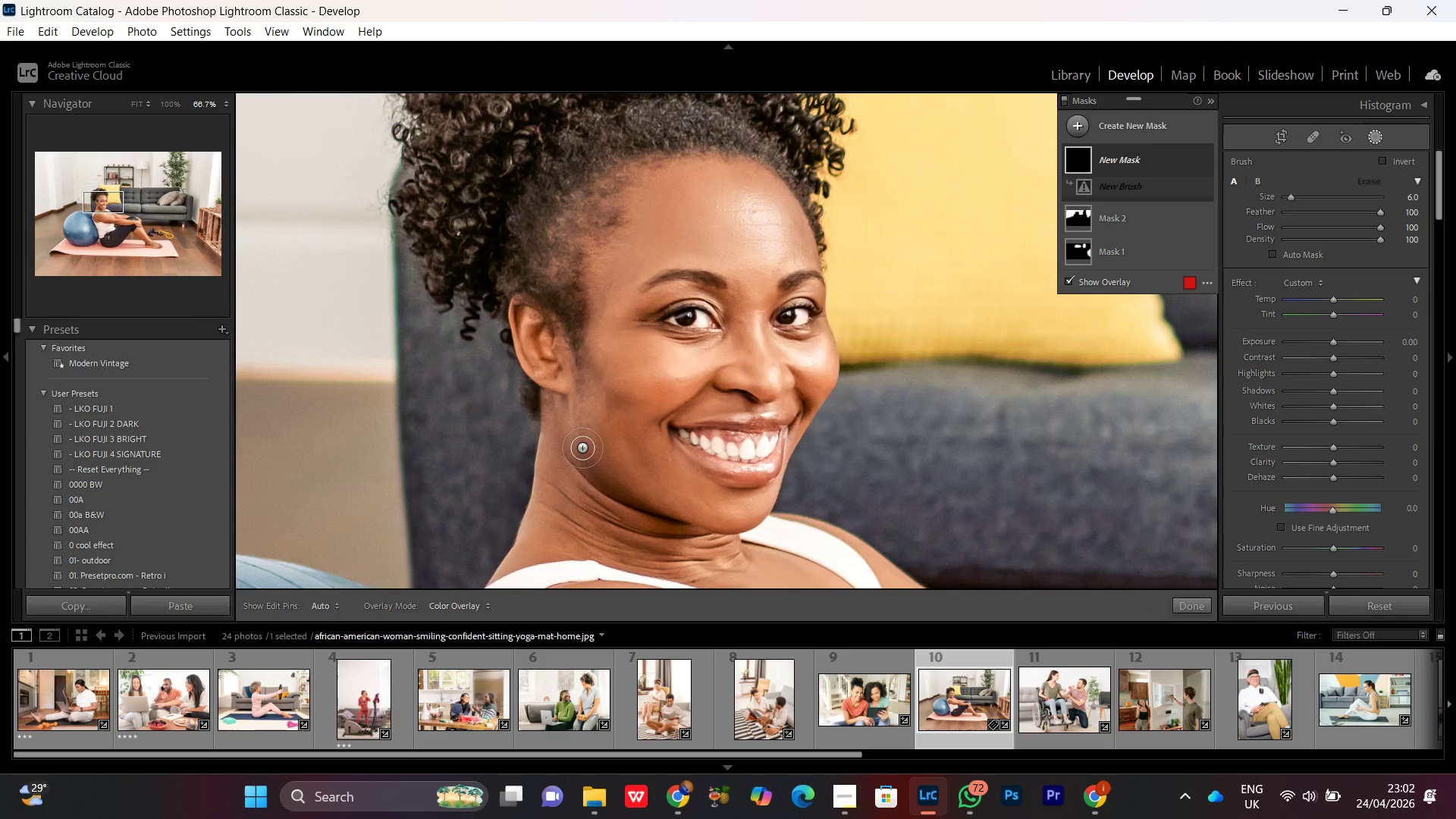 
hold_key(key=Space, duration=0.73)
 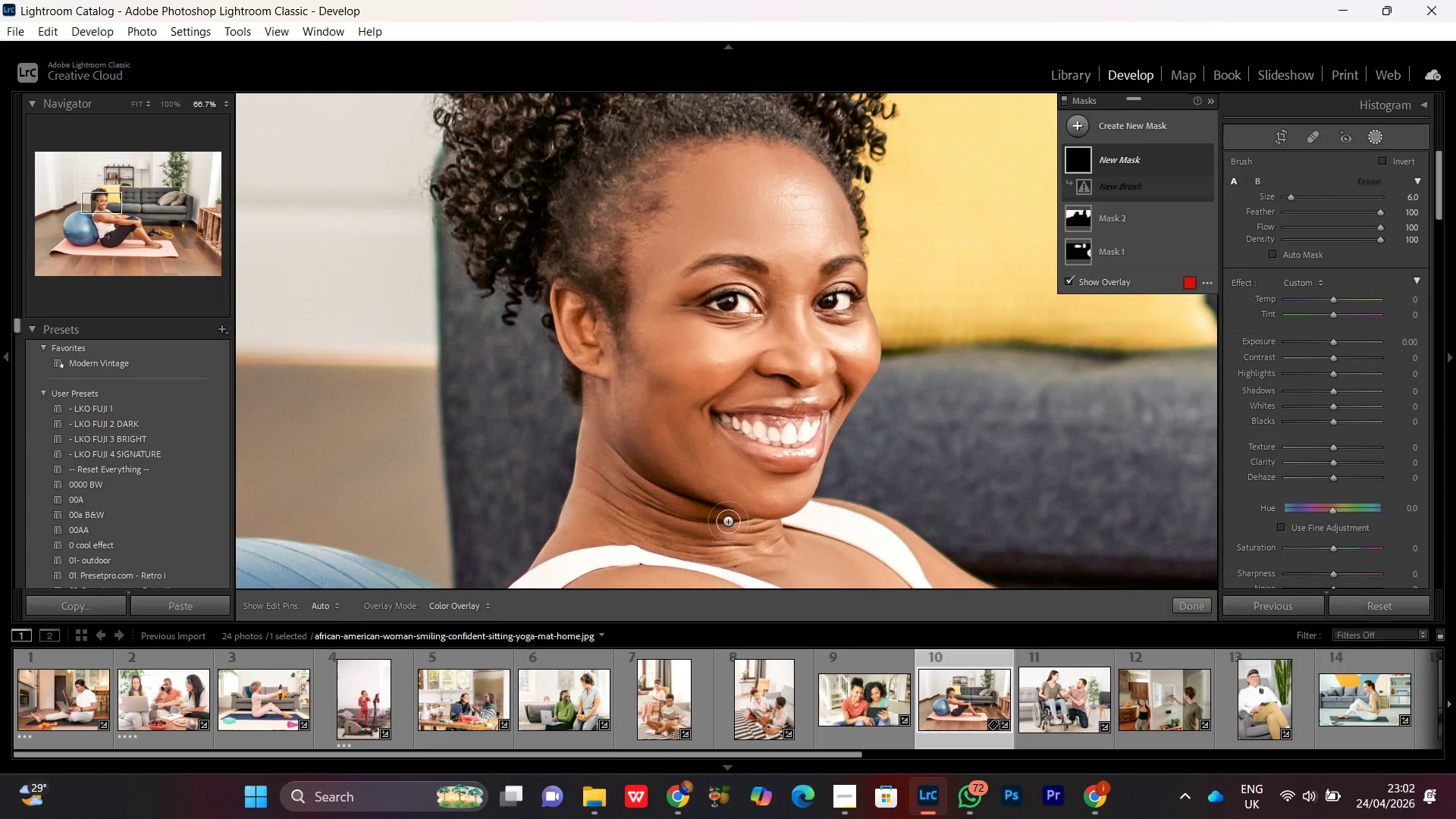 
left_click_drag(start_coordinate=[597, 460], to_coordinate=[639, 444])
 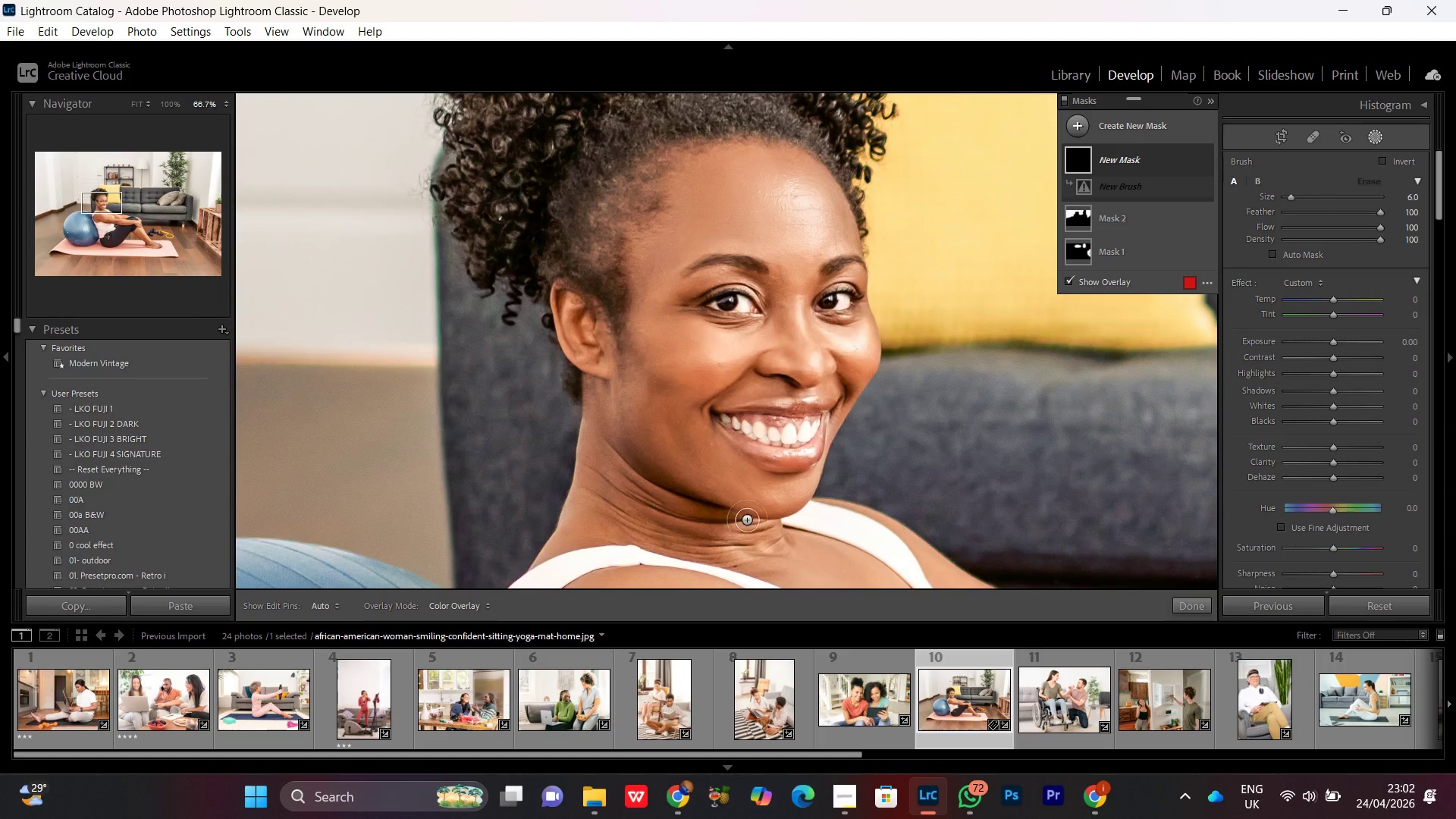 
left_click_drag(start_coordinate=[763, 516], to_coordinate=[692, 502])
 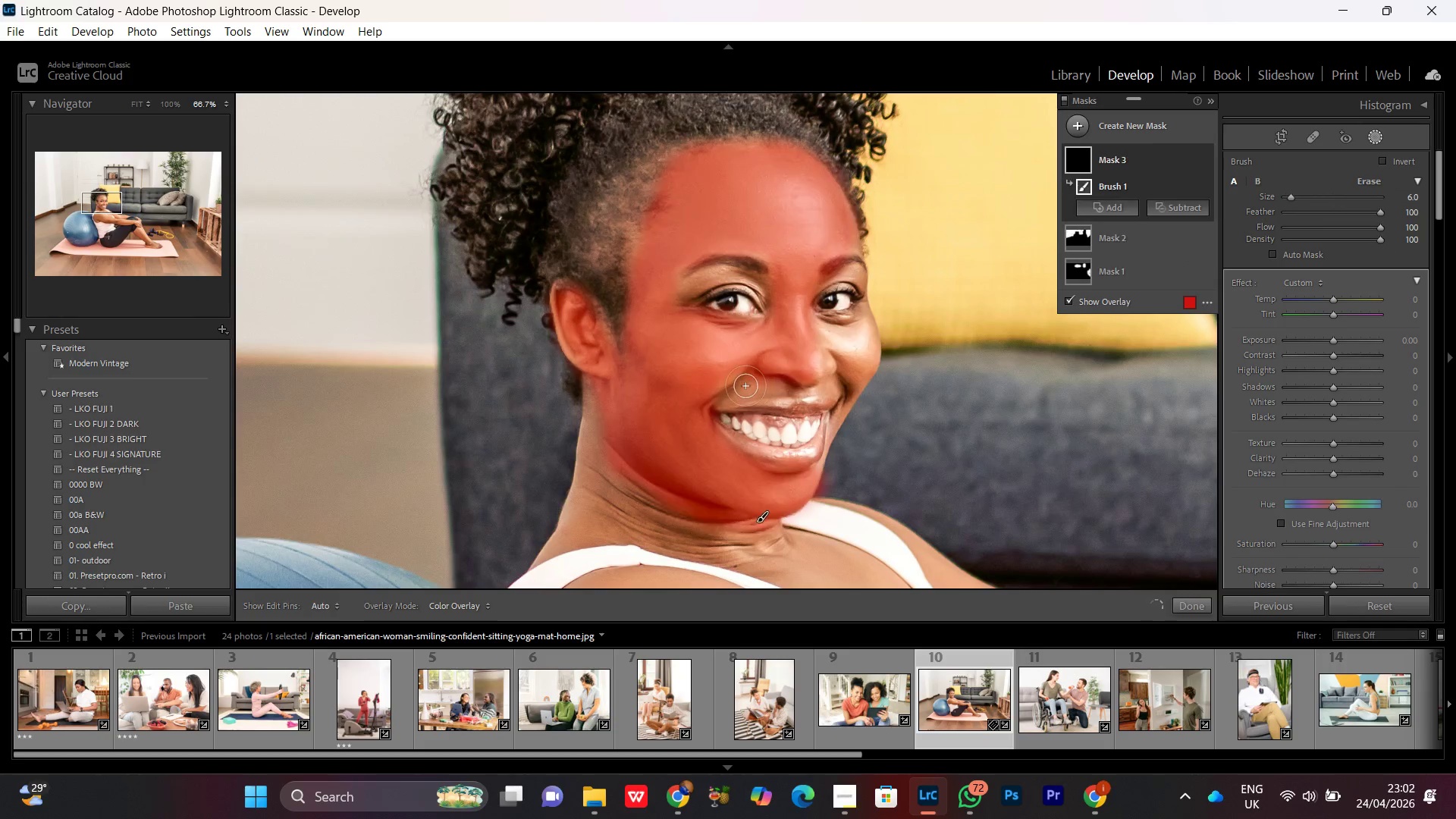 
left_click_drag(start_coordinate=[749, 378], to_coordinate=[749, 385])
 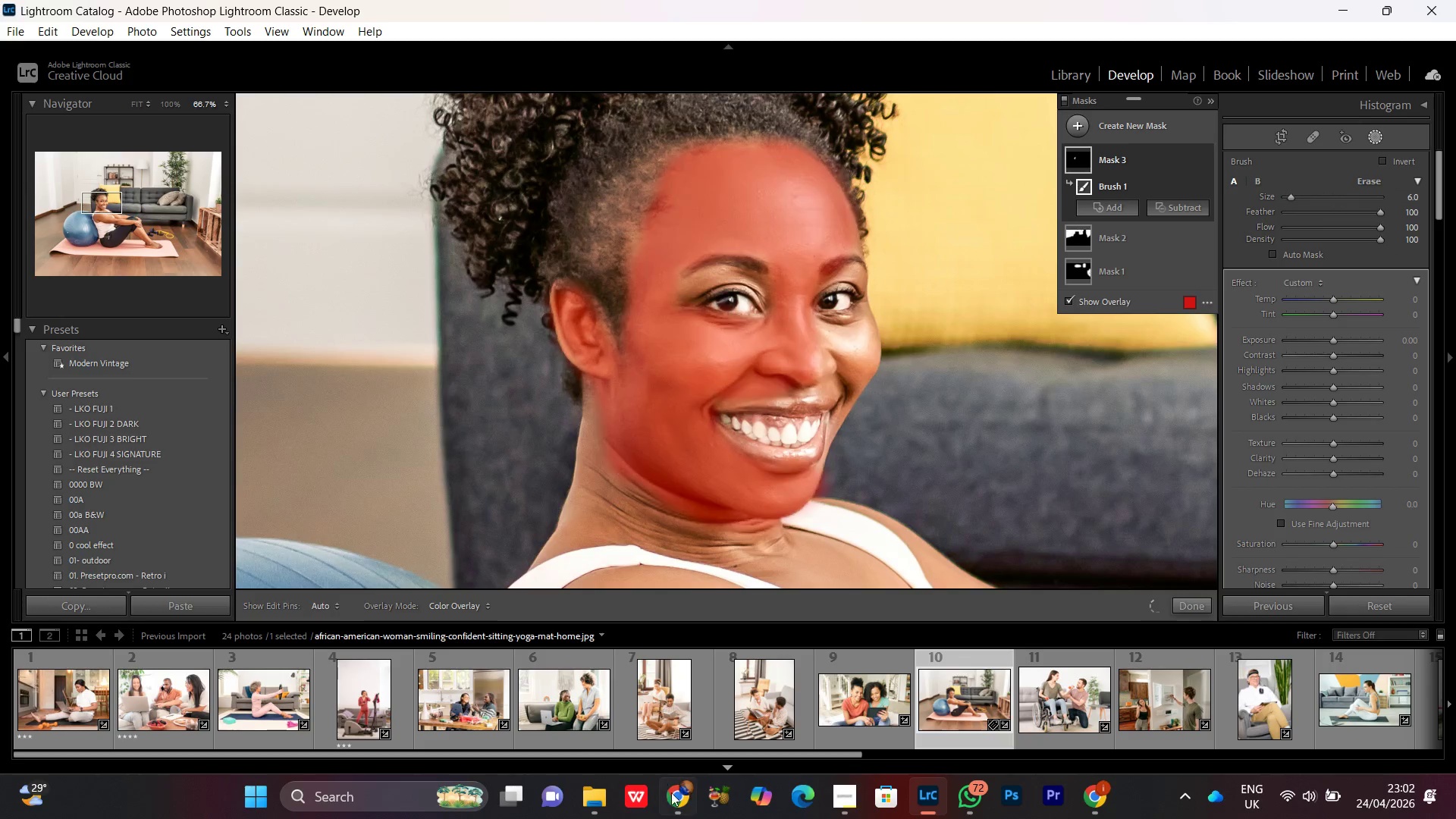 
left_click([676, 803])
 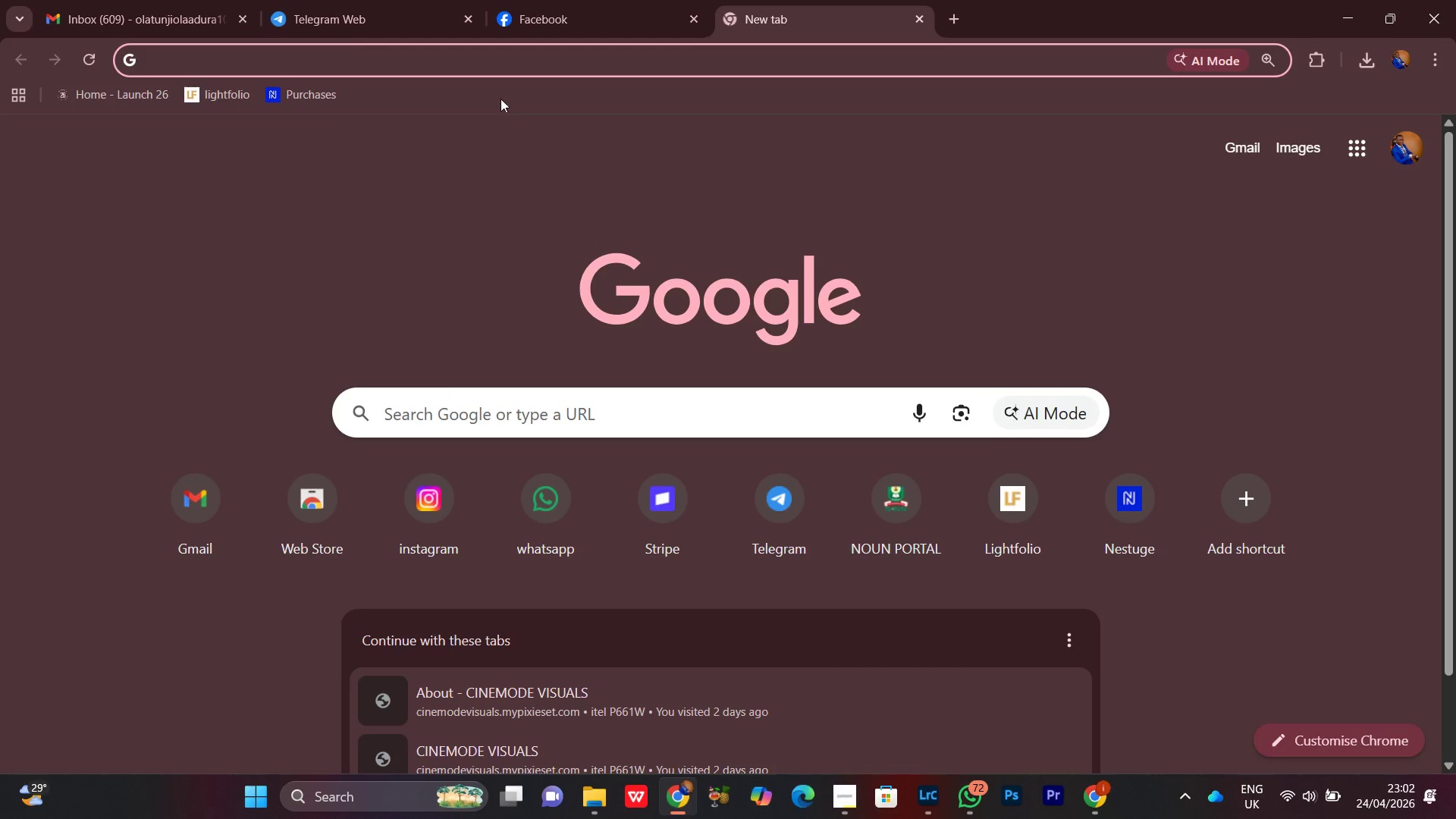 
left_click([564, 0])
 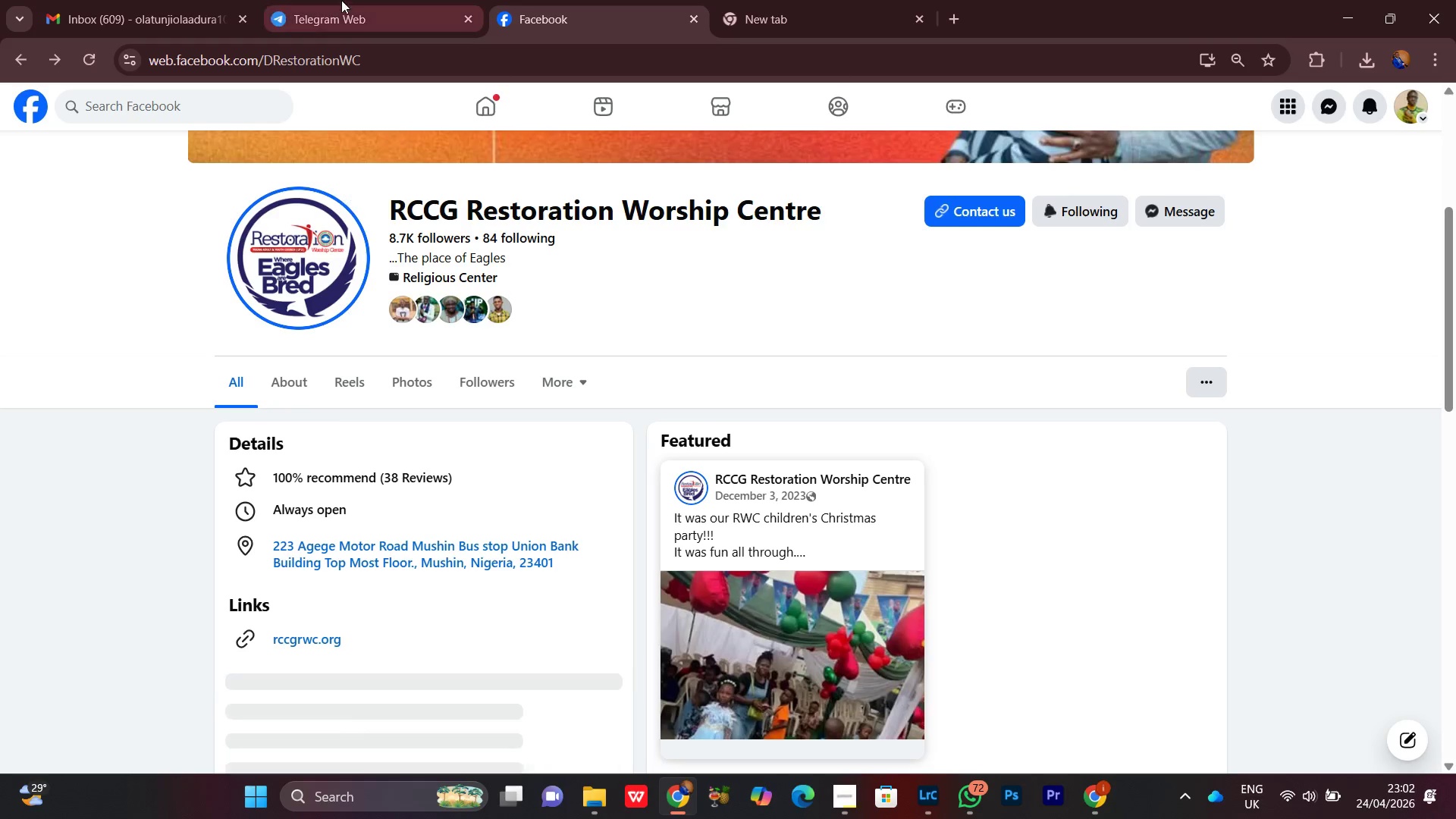 
left_click([341, 0])
 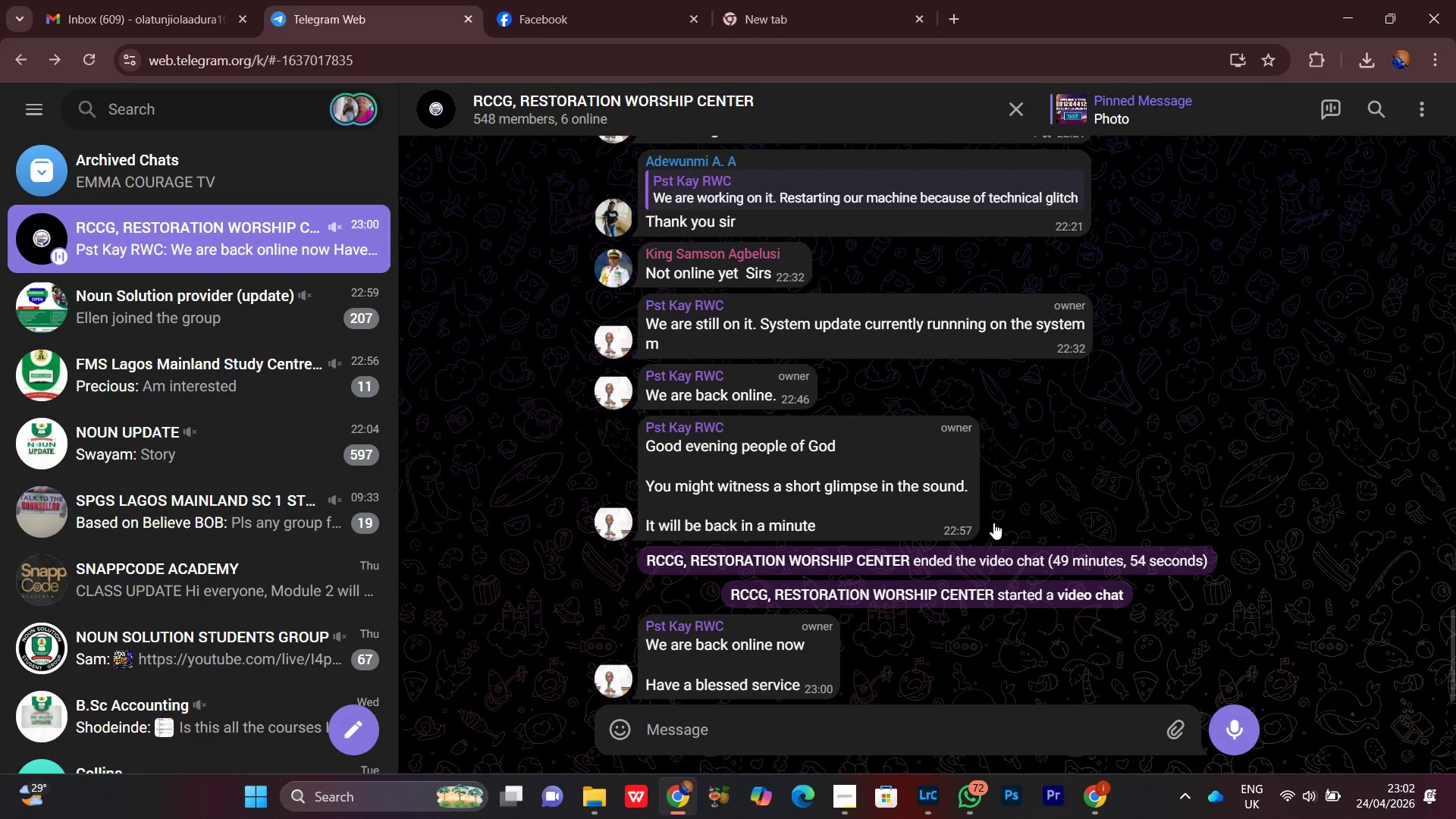 
scroll: coordinate [987, 510], scroll_direction: down, amount: 6.0
 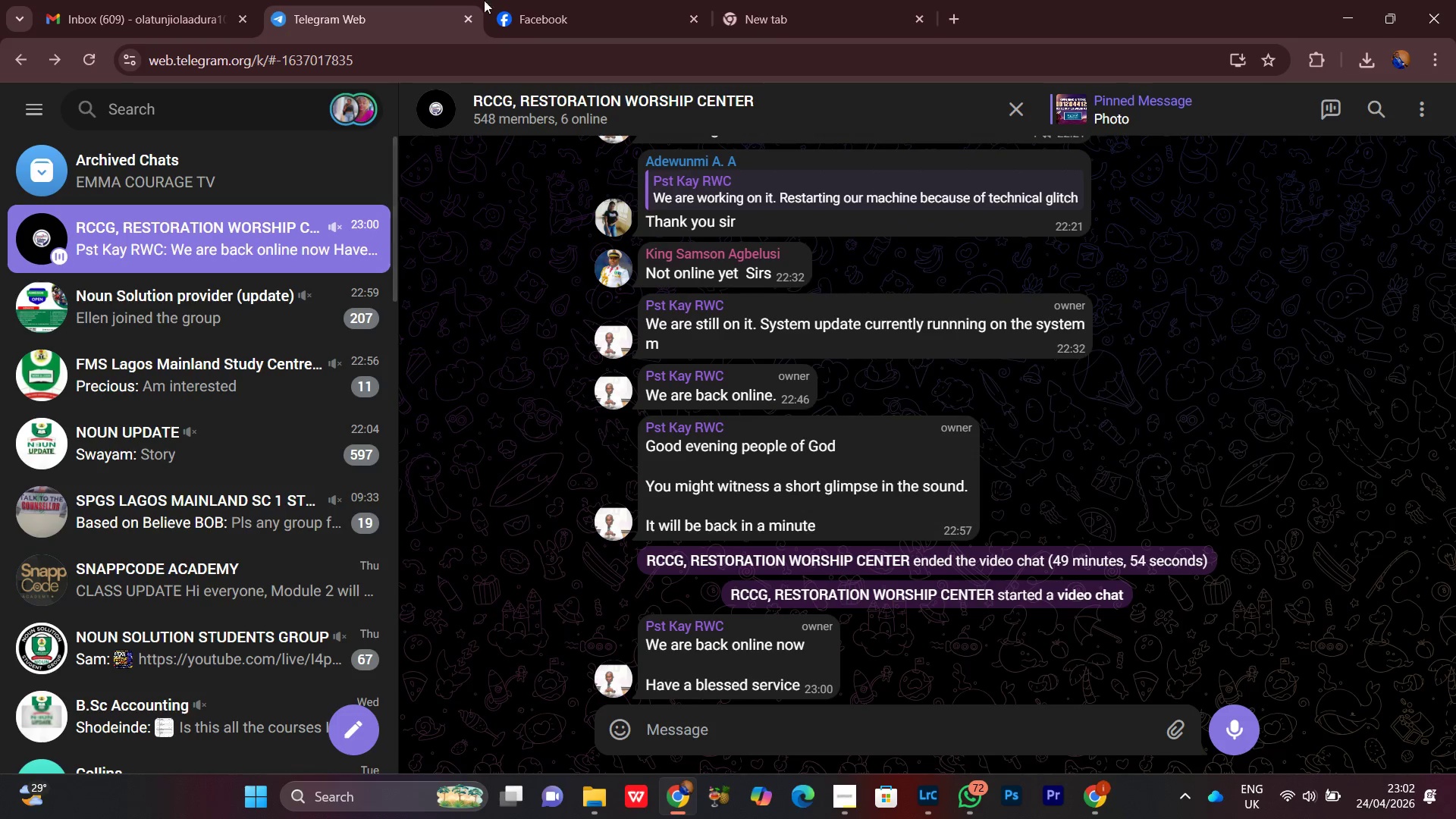 
left_click([577, 19])
 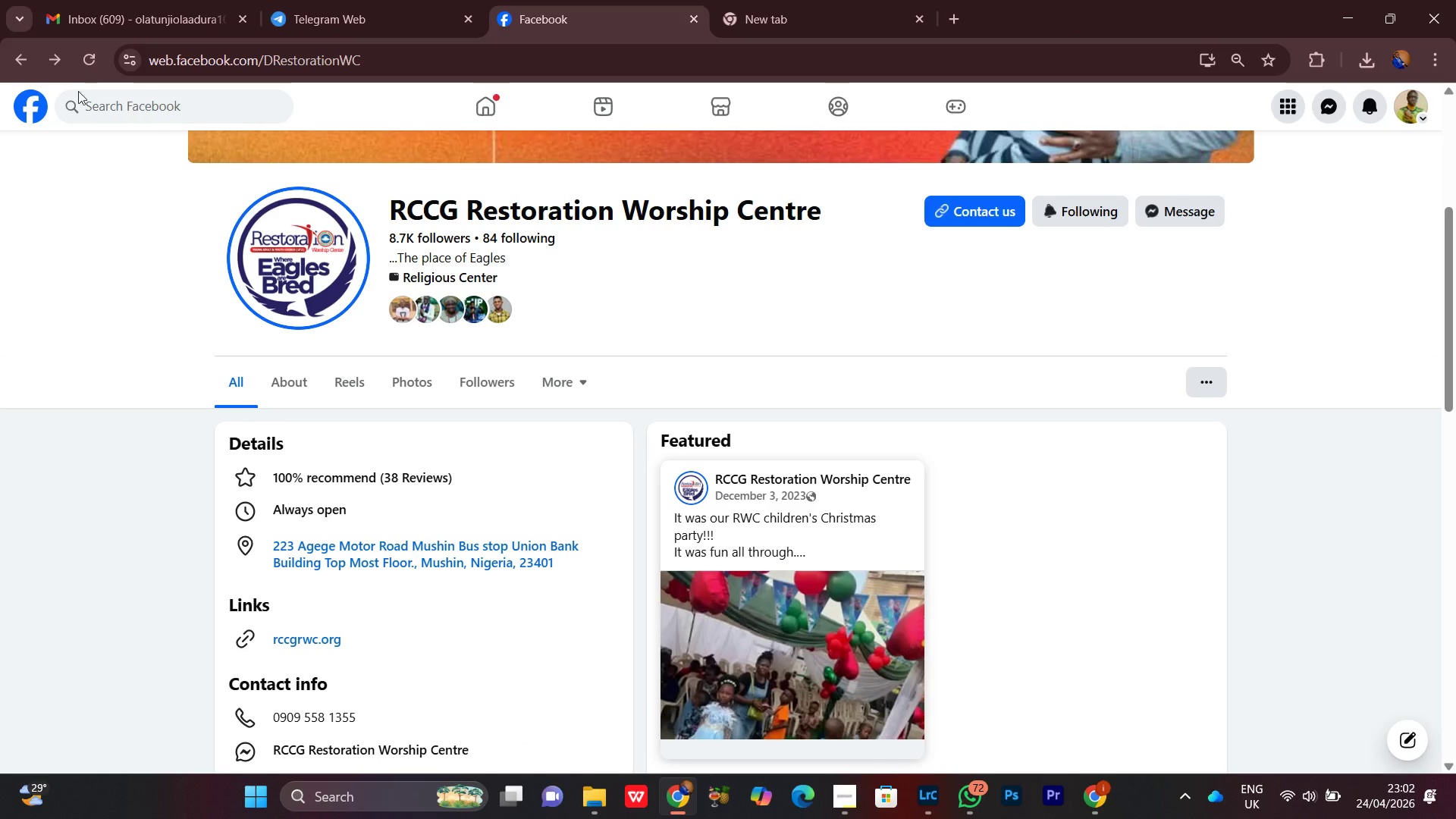 
left_click([92, 67])
 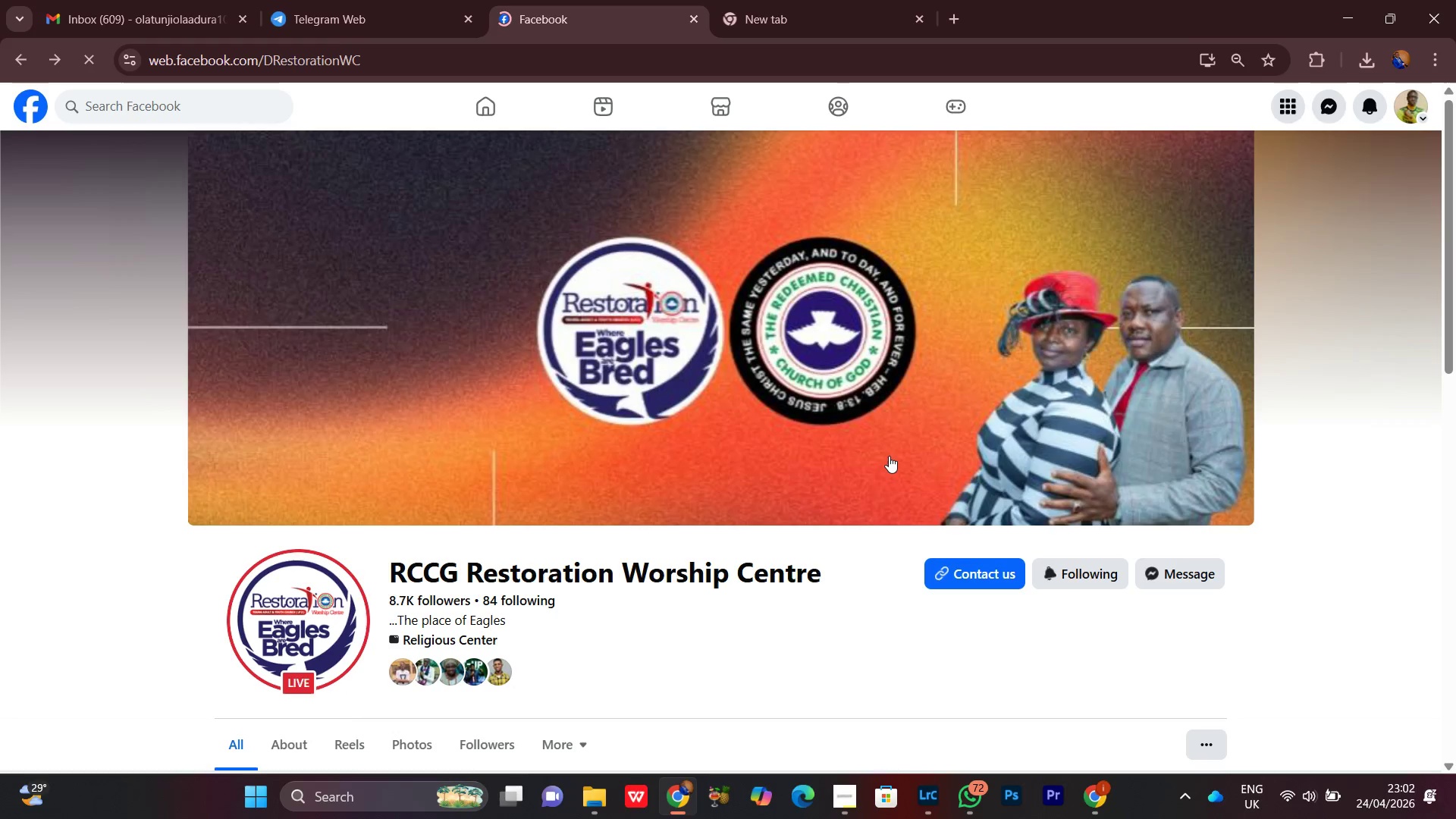 
scroll: coordinate [727, 523], scroll_direction: down, amount: 2.0
 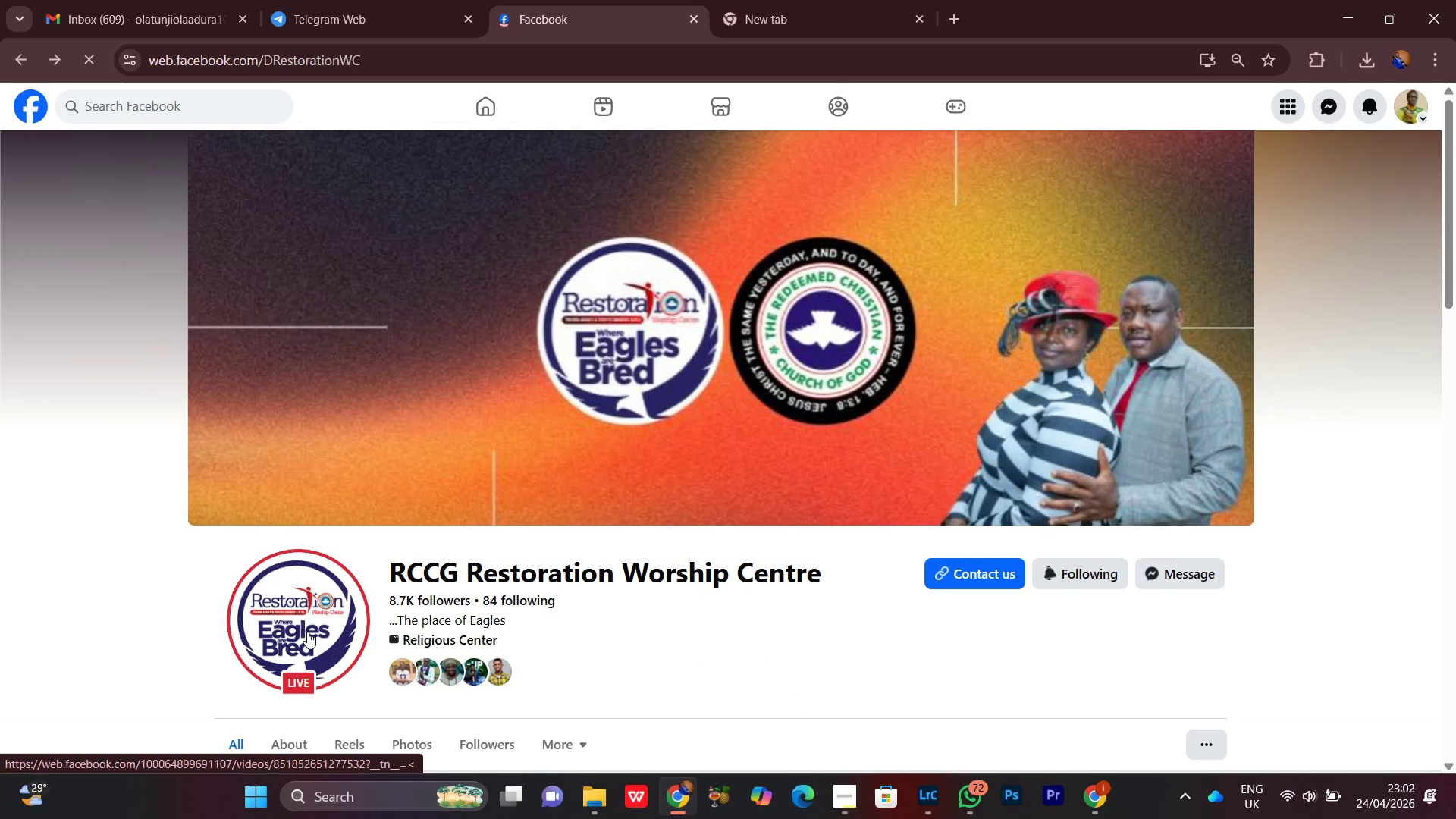 
left_click([306, 632])
 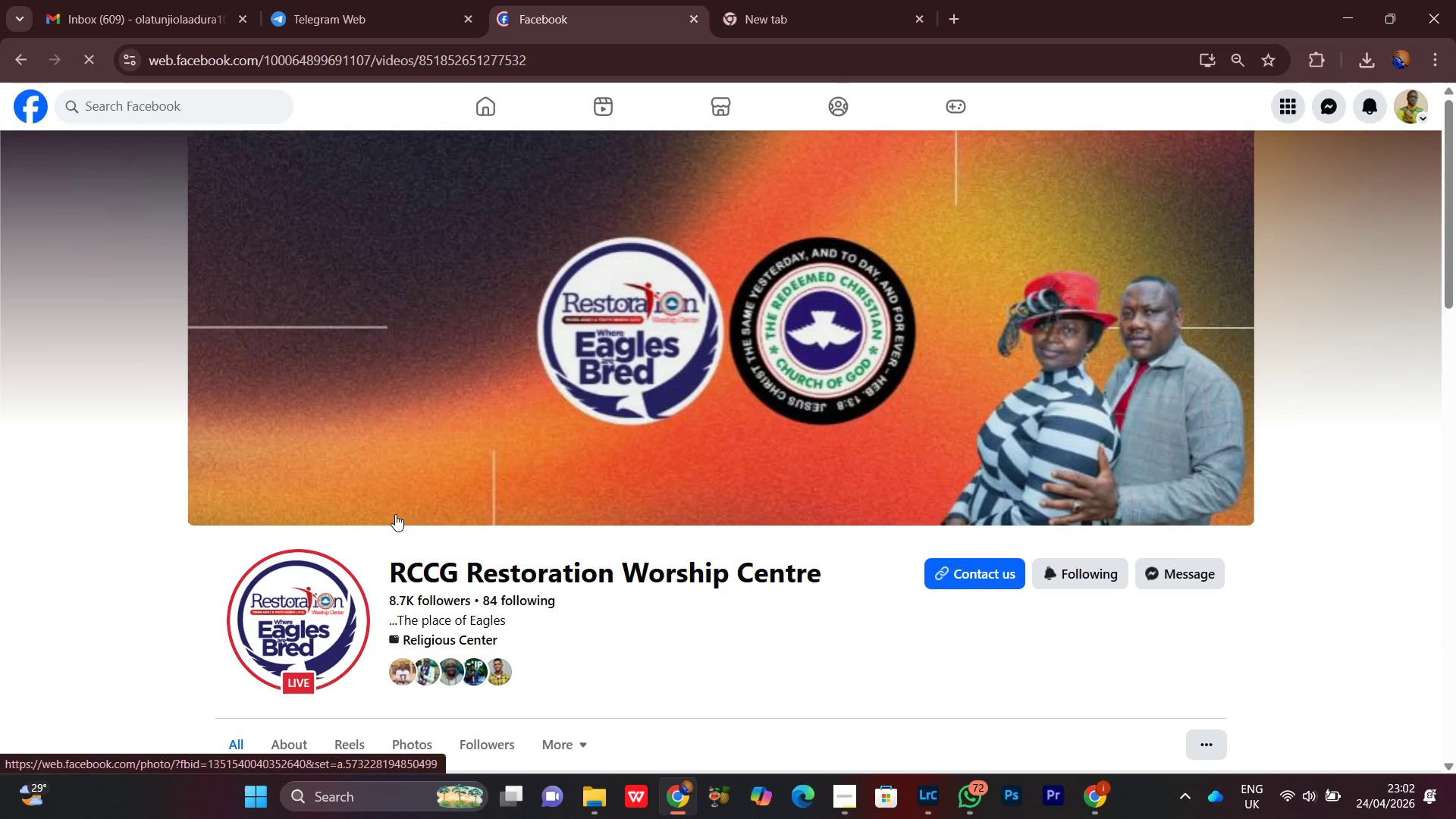 
key(VolumeDown)
 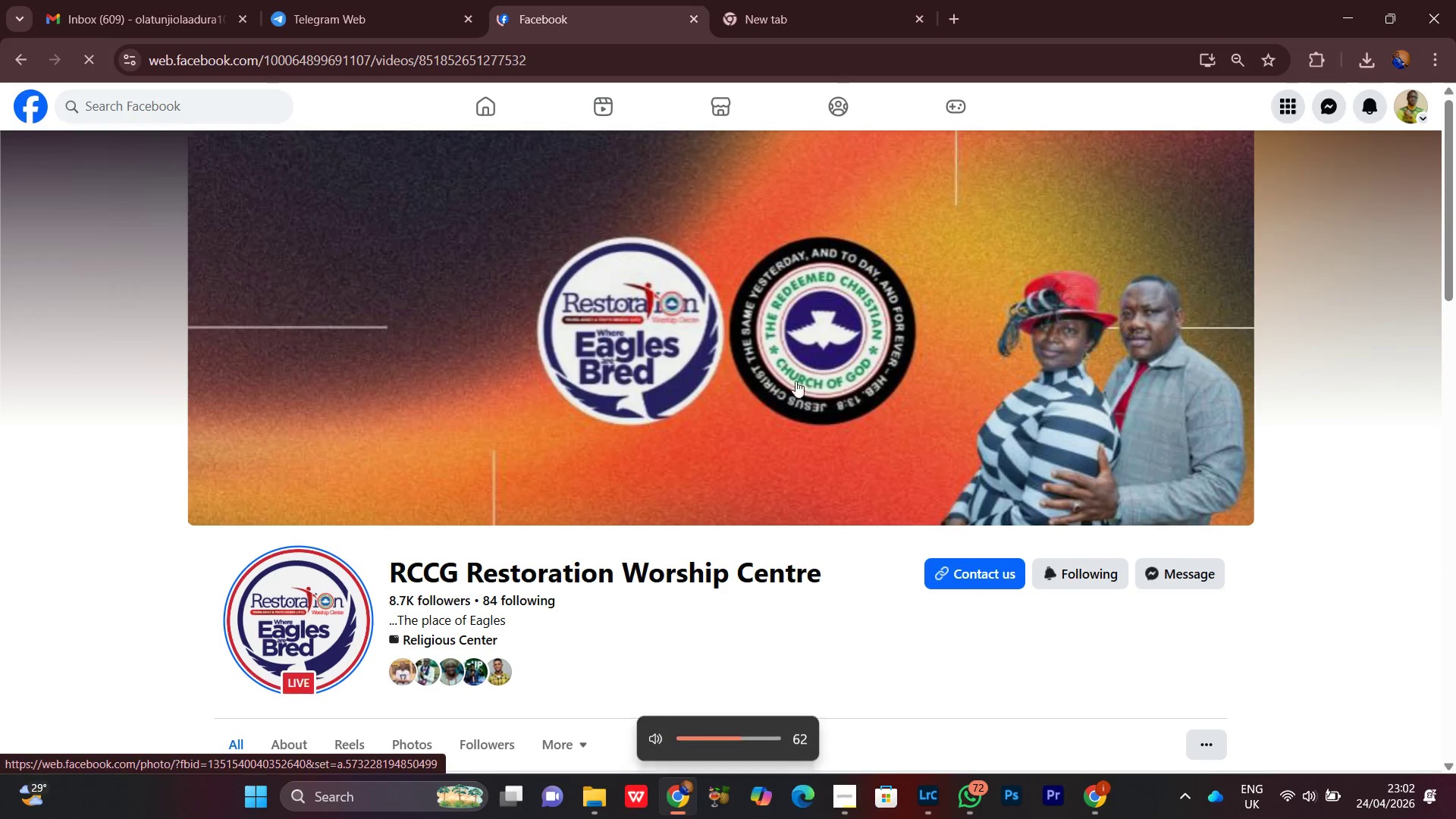 
key(VolumeDown)
 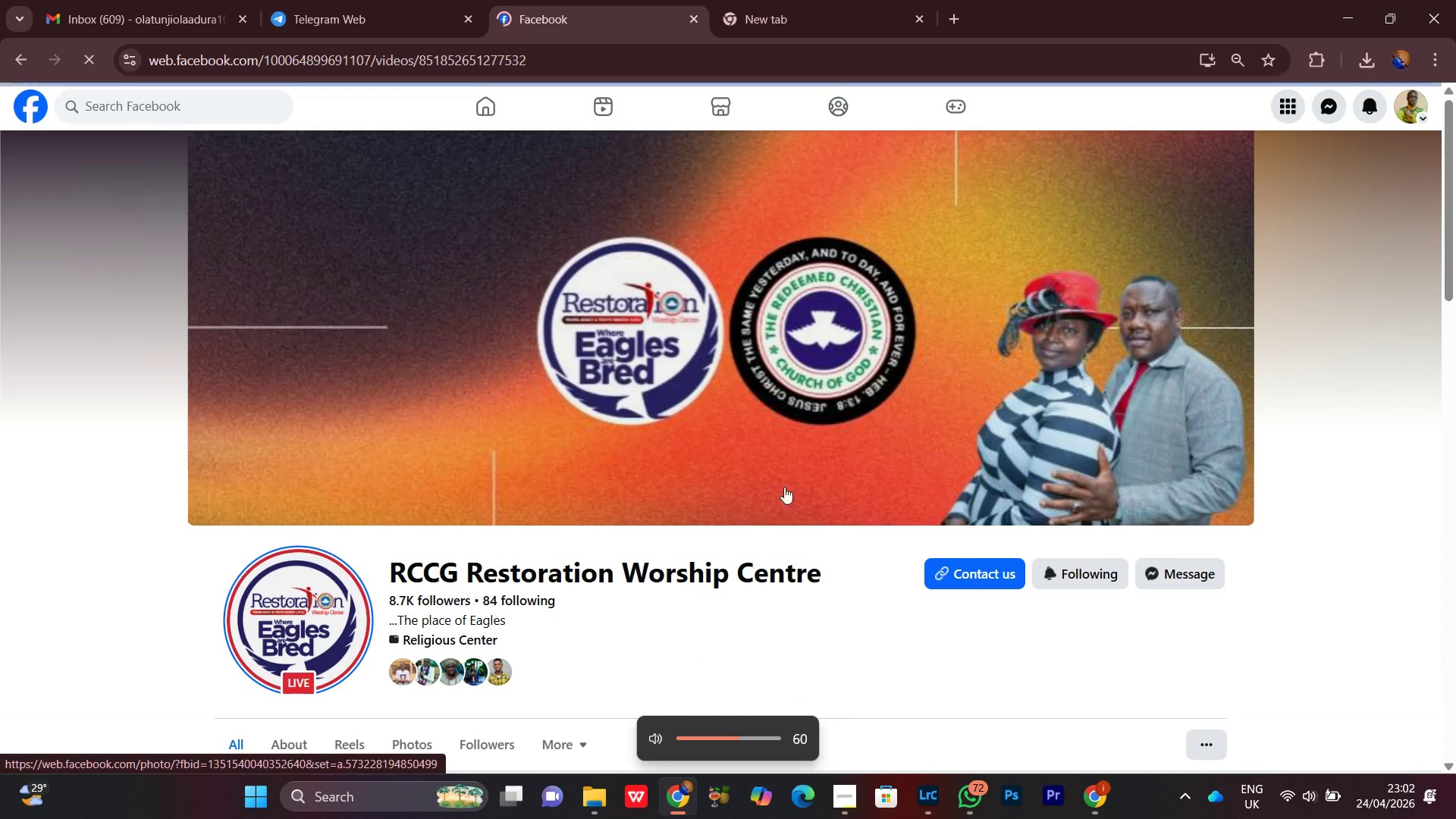 
key(VolumeDown)
 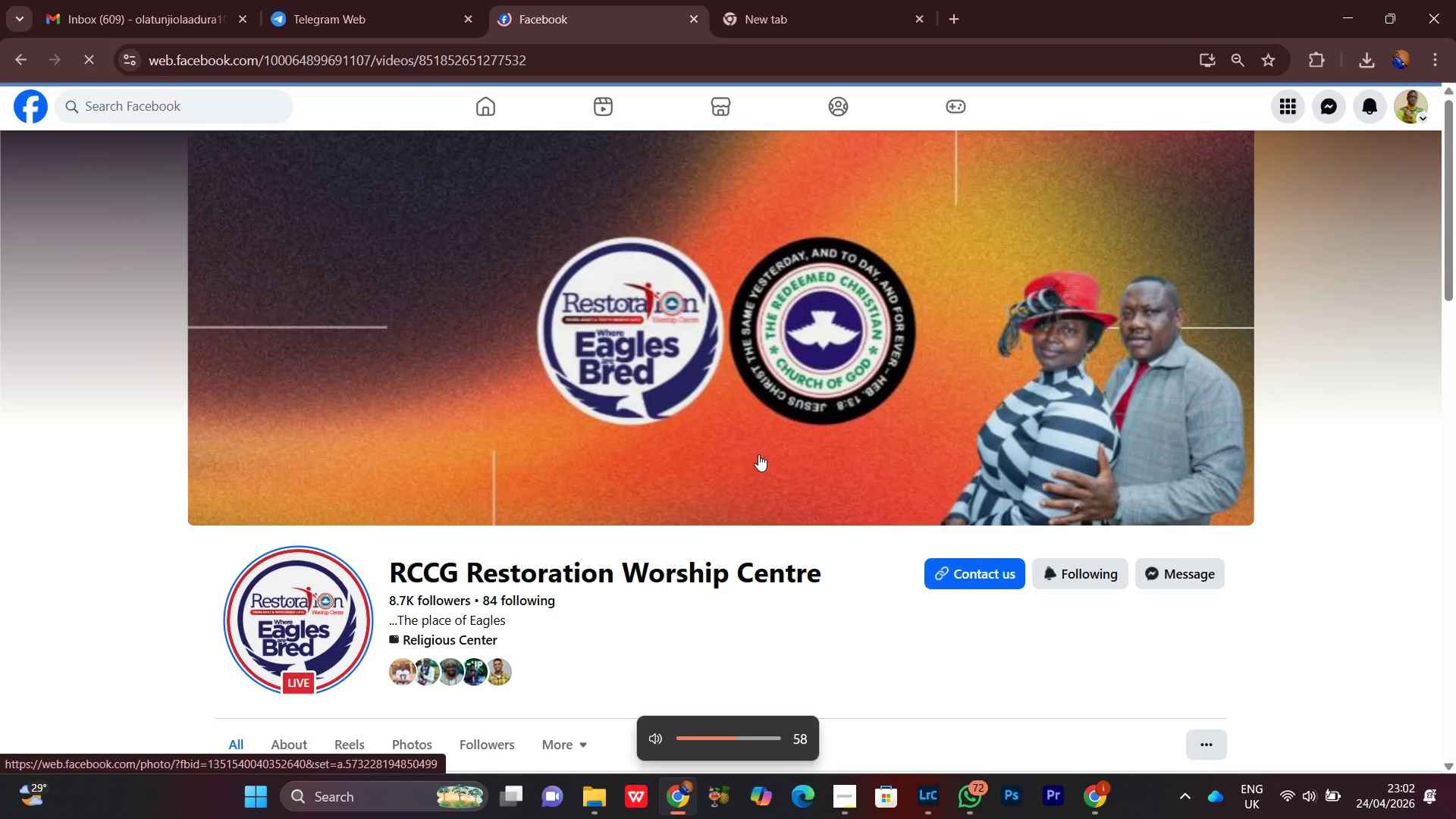 
key(VolumeDown)
 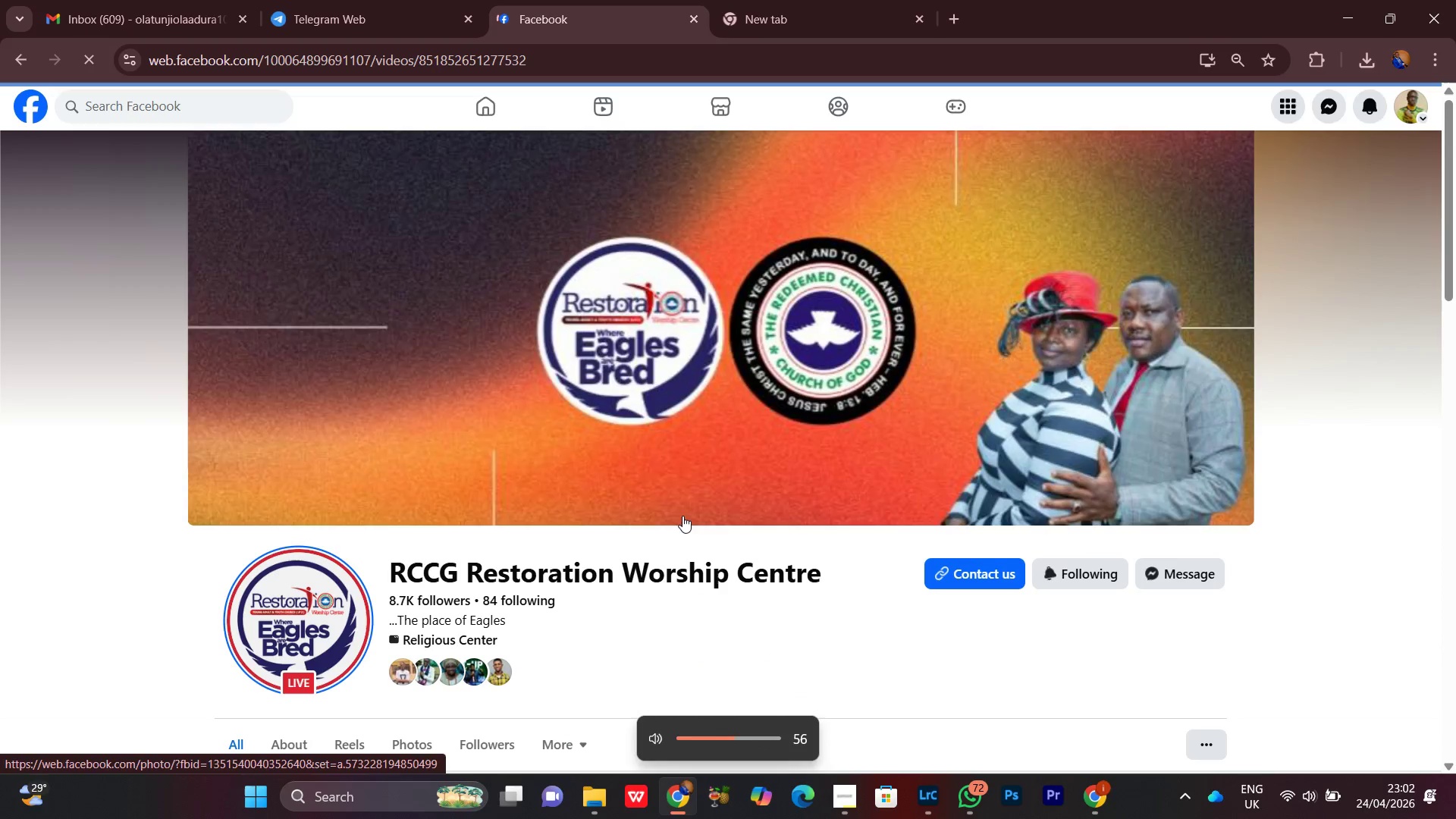 
key(VolumeDown)
 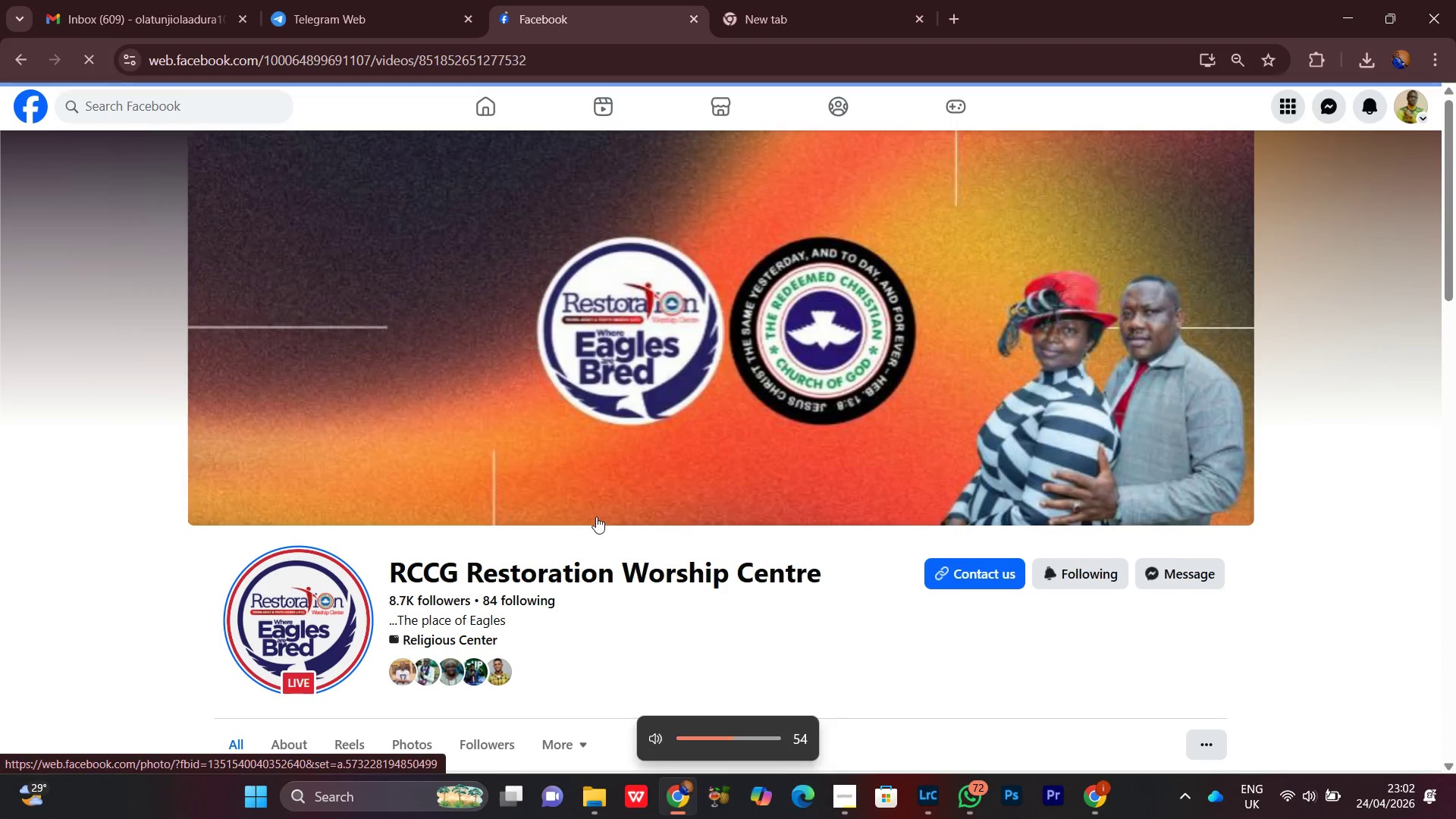 
scroll: coordinate [676, 539], scroll_direction: down, amount: 9.0
 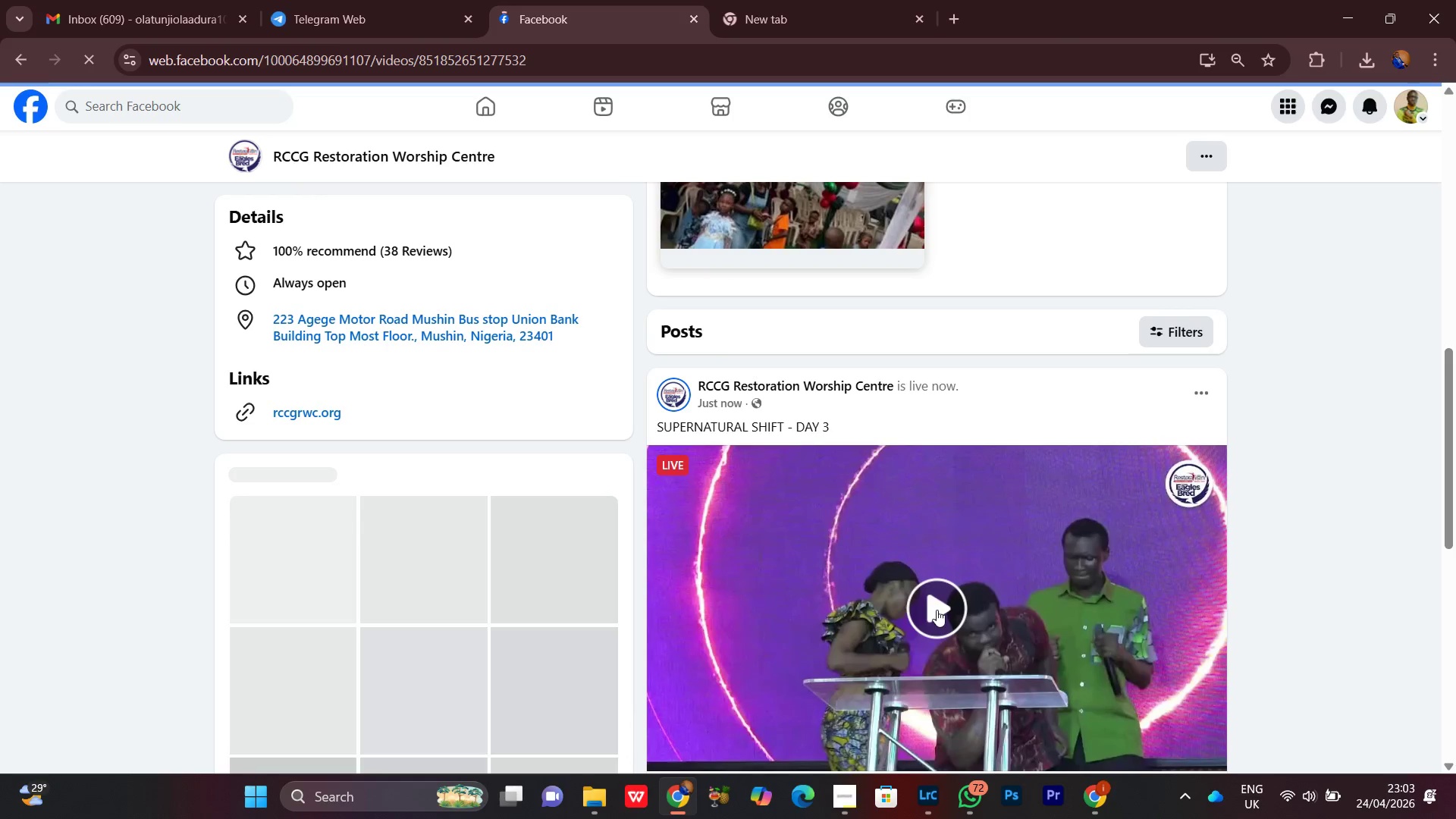 
left_click([937, 604])
 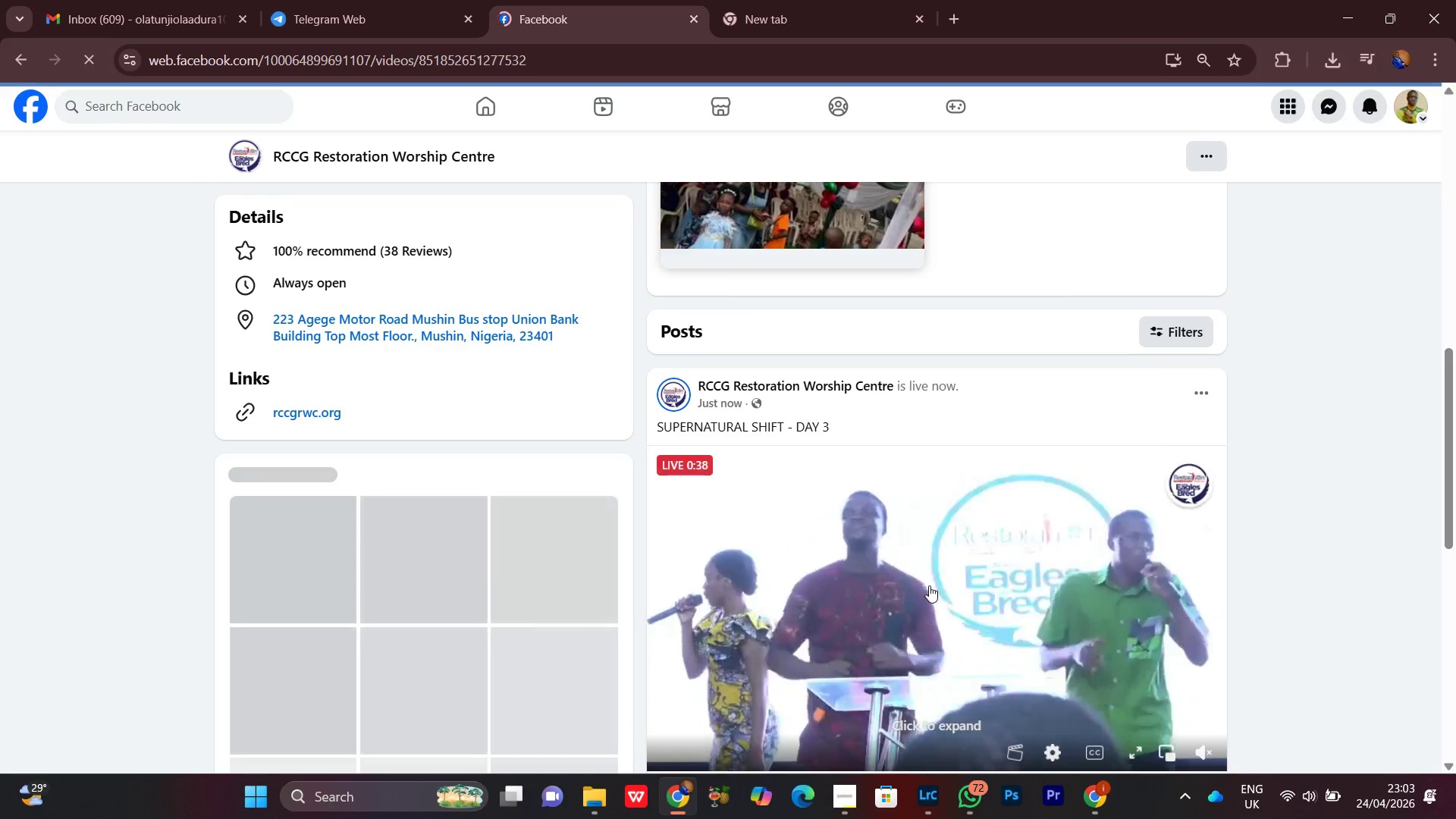 
key(VolumeUp)
 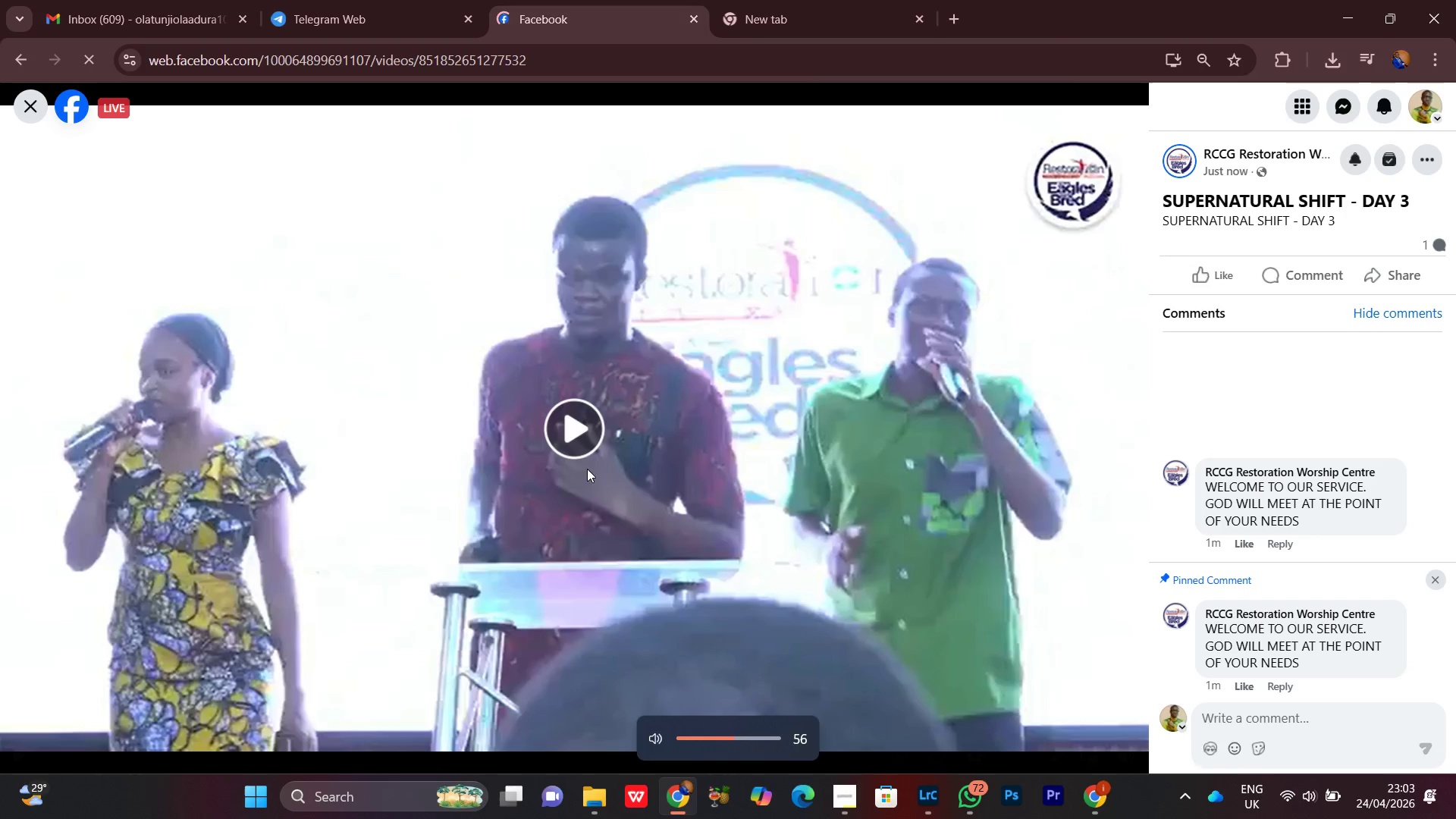 
left_click([579, 437])
 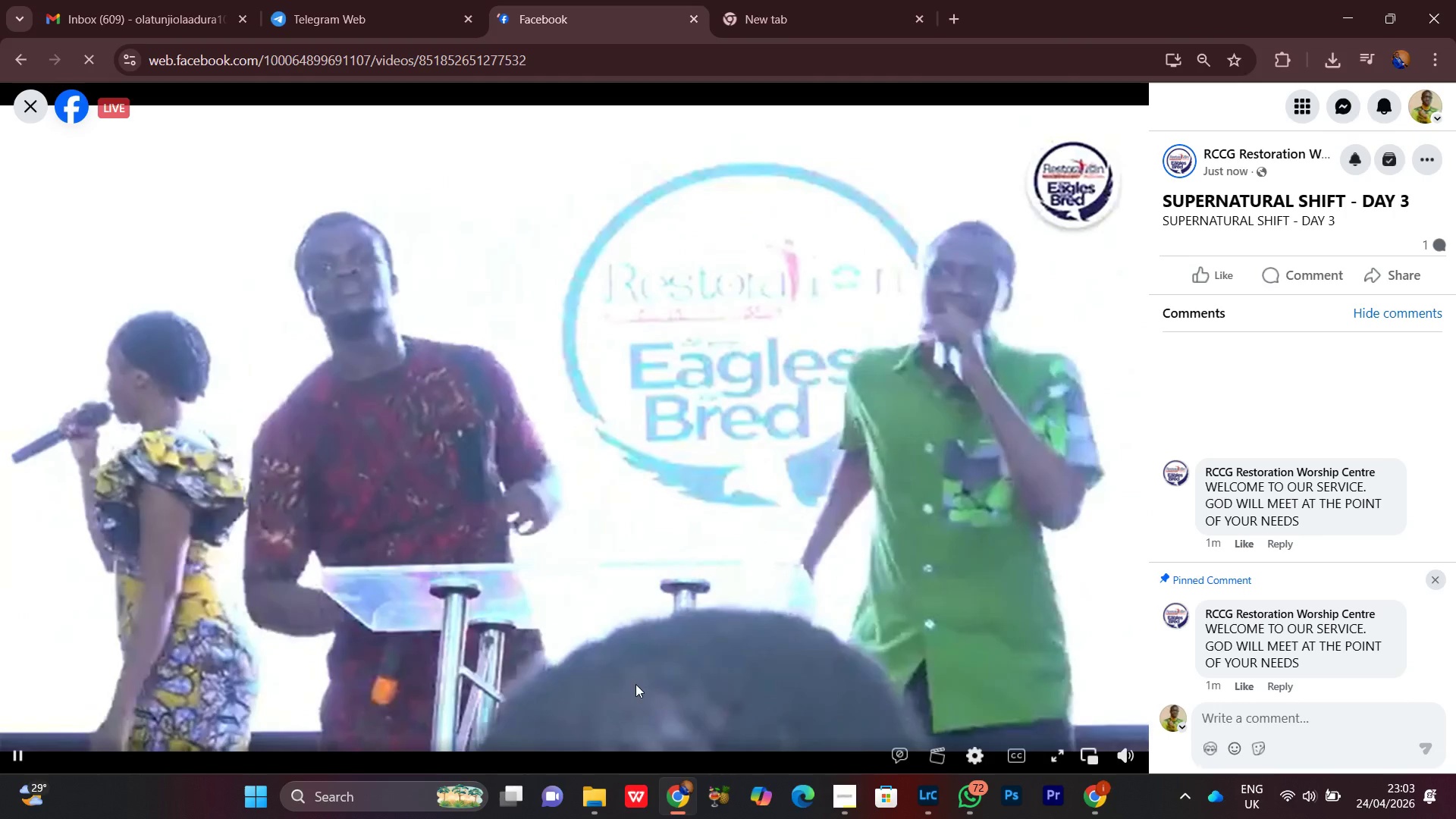 
key(VolumeDown)
 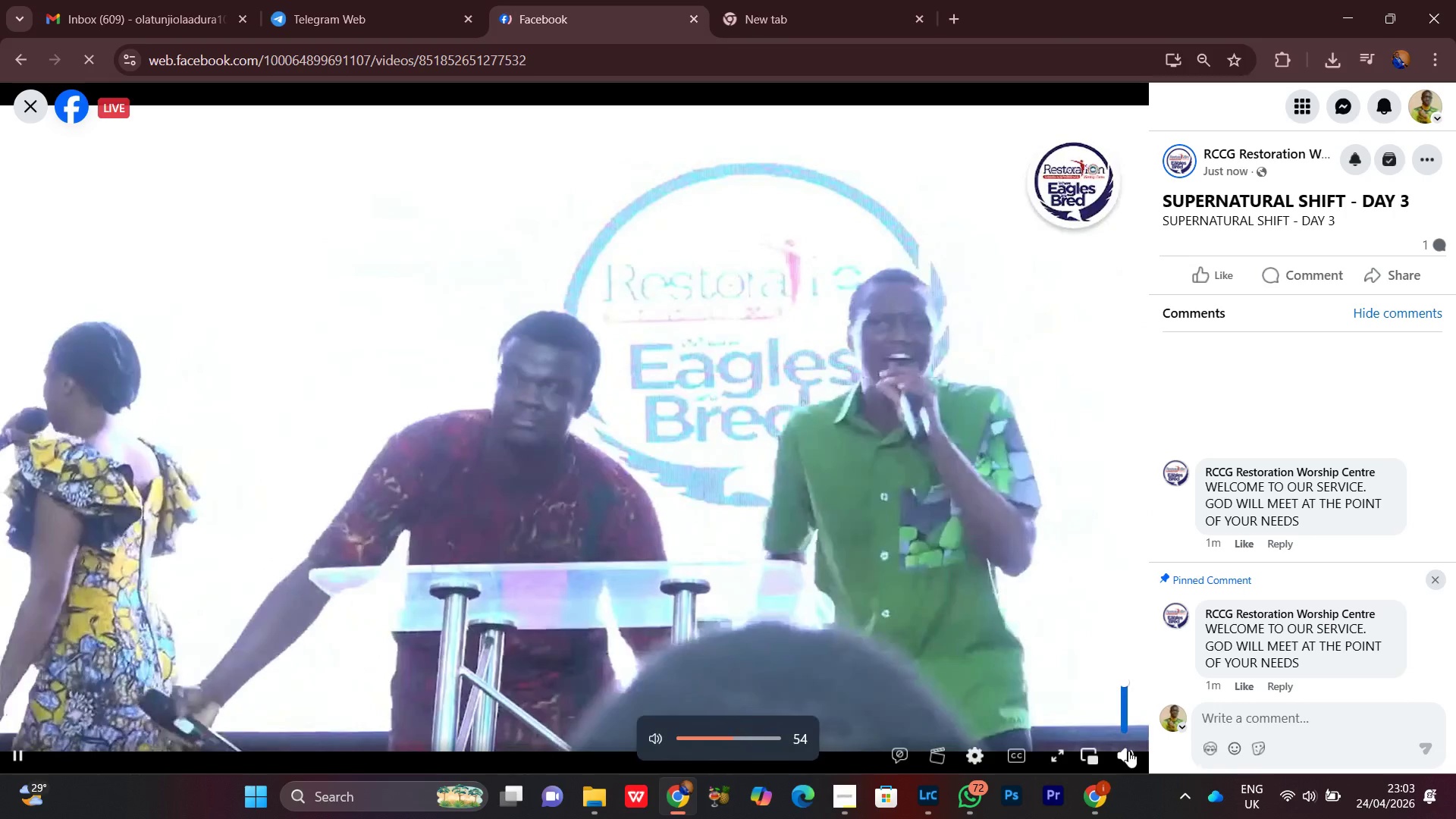 
key(VolumeDown)
 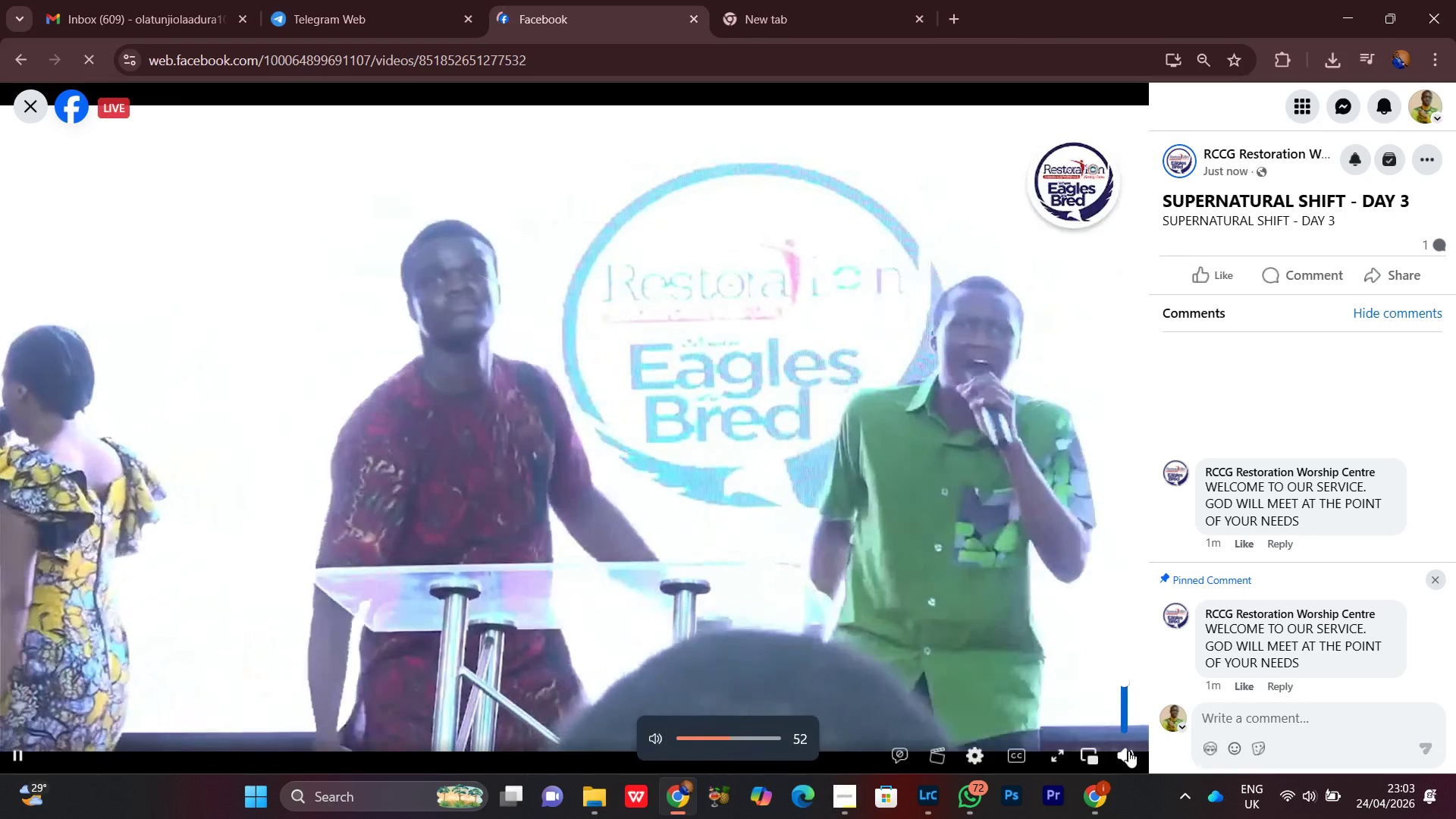 
hold_key(key=VolumeUp, duration=0.83)
 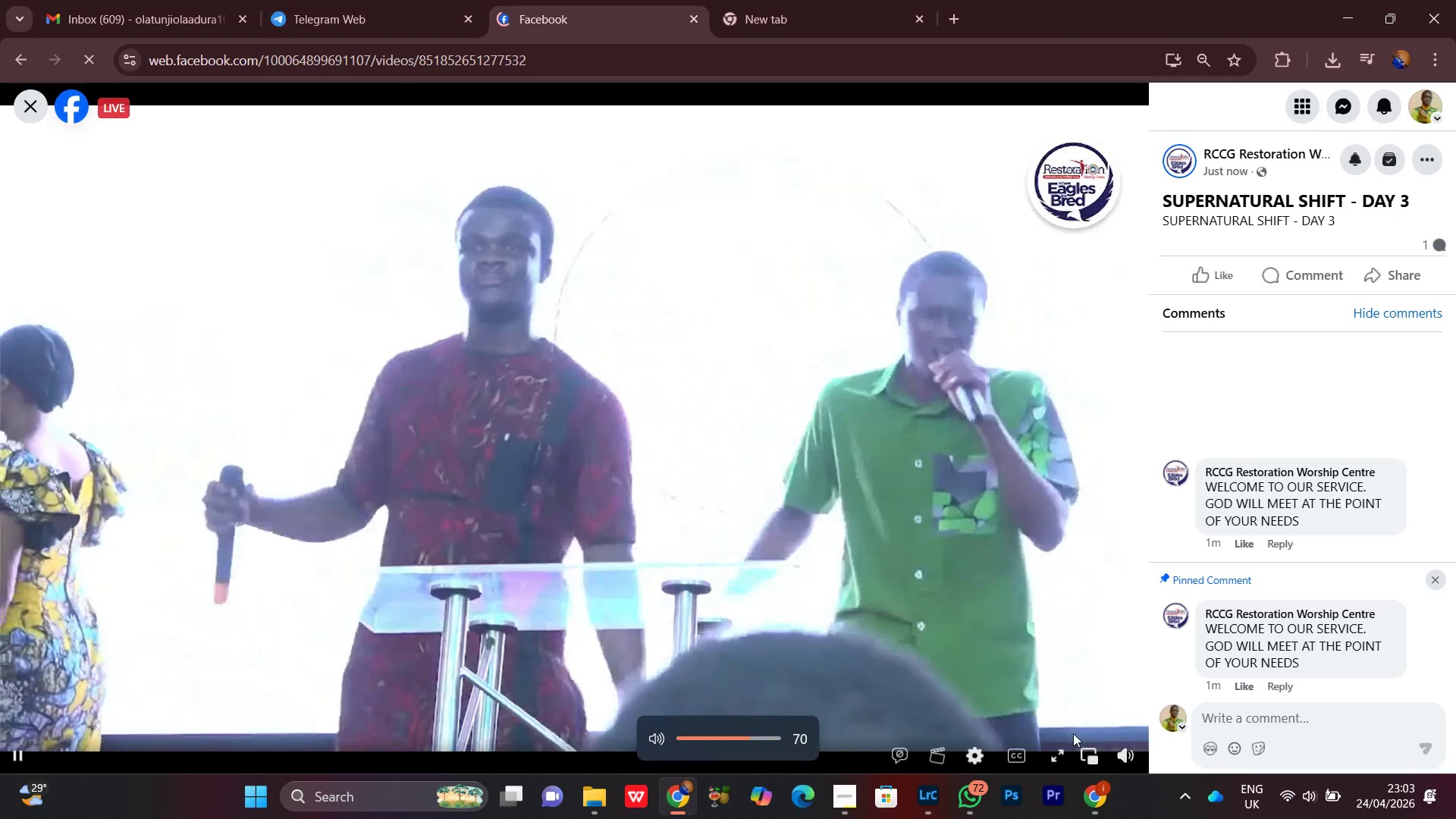 
hold_key(key=VolumeUp, duration=3.41)
 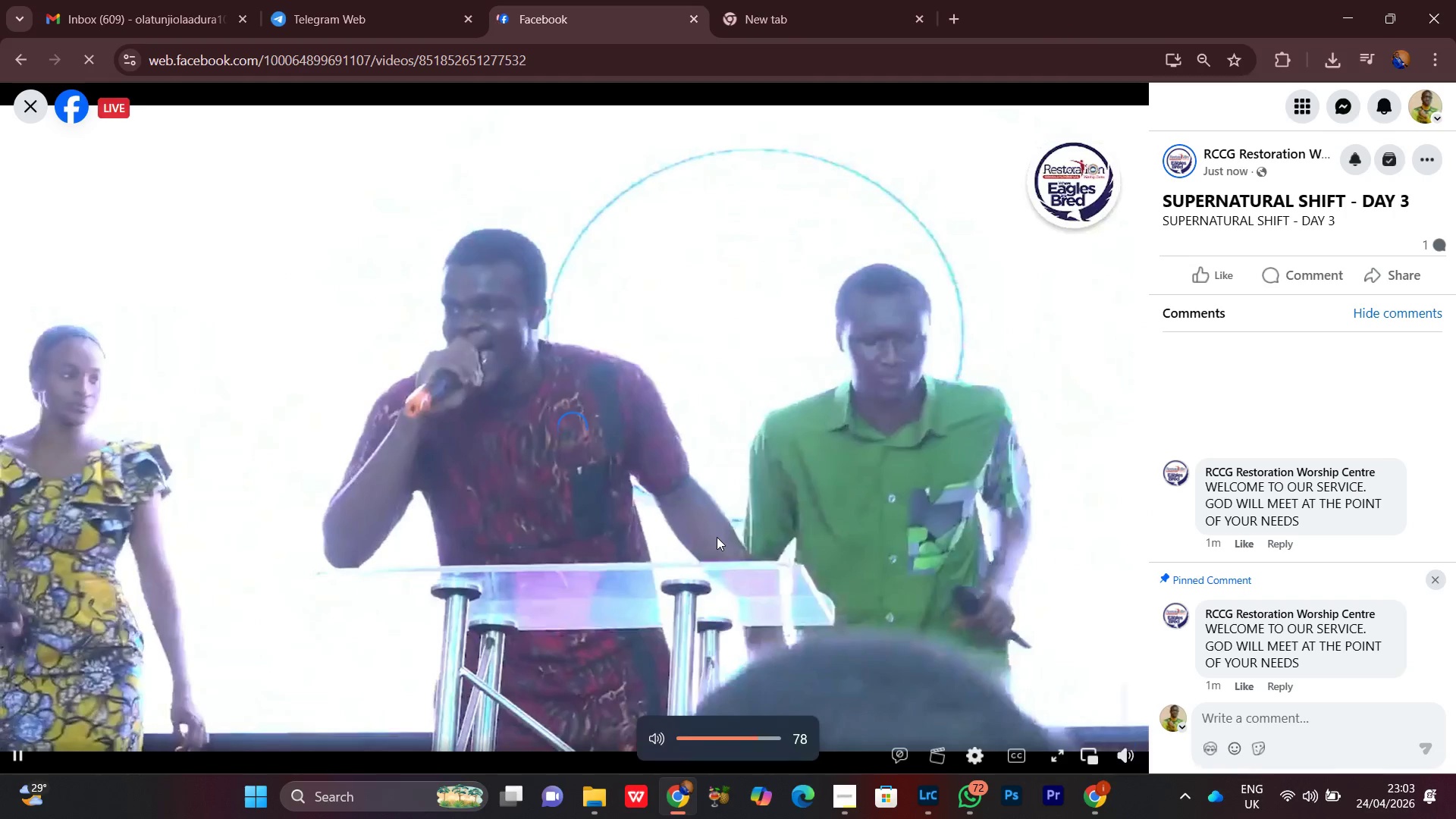 
left_click([1132, 758])
 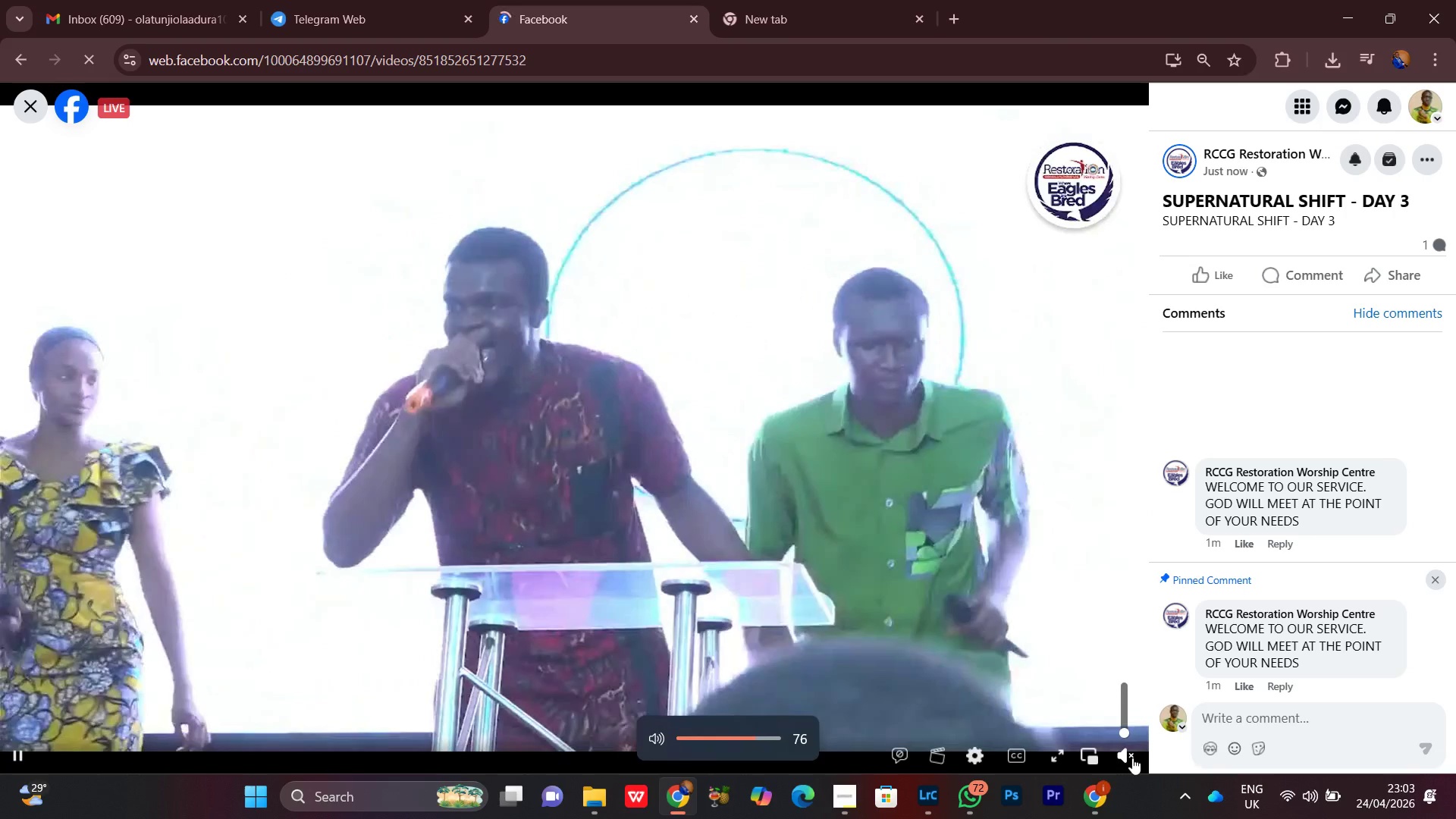 
left_click([1132, 758])
 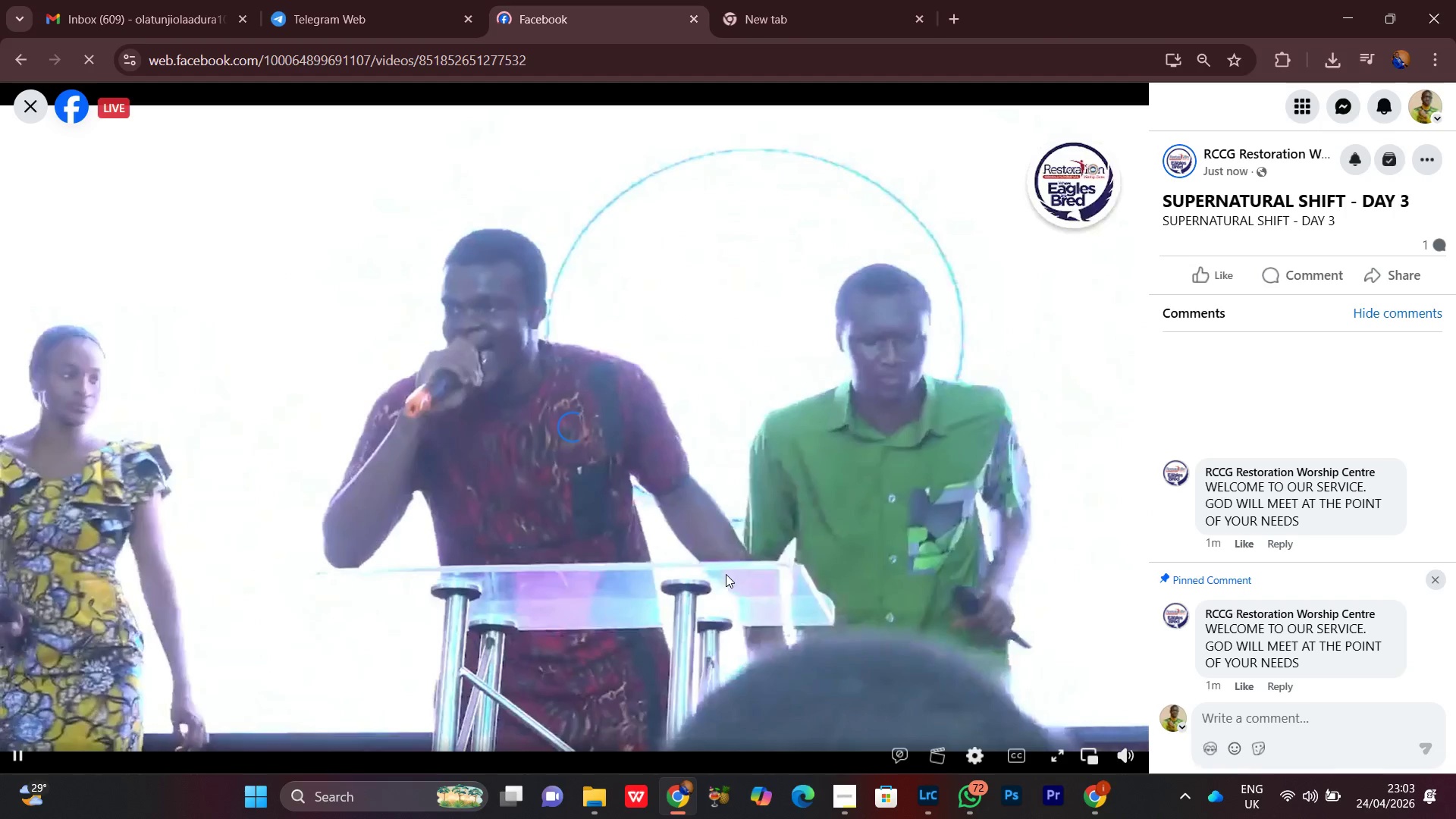 
left_click([717, 537])
 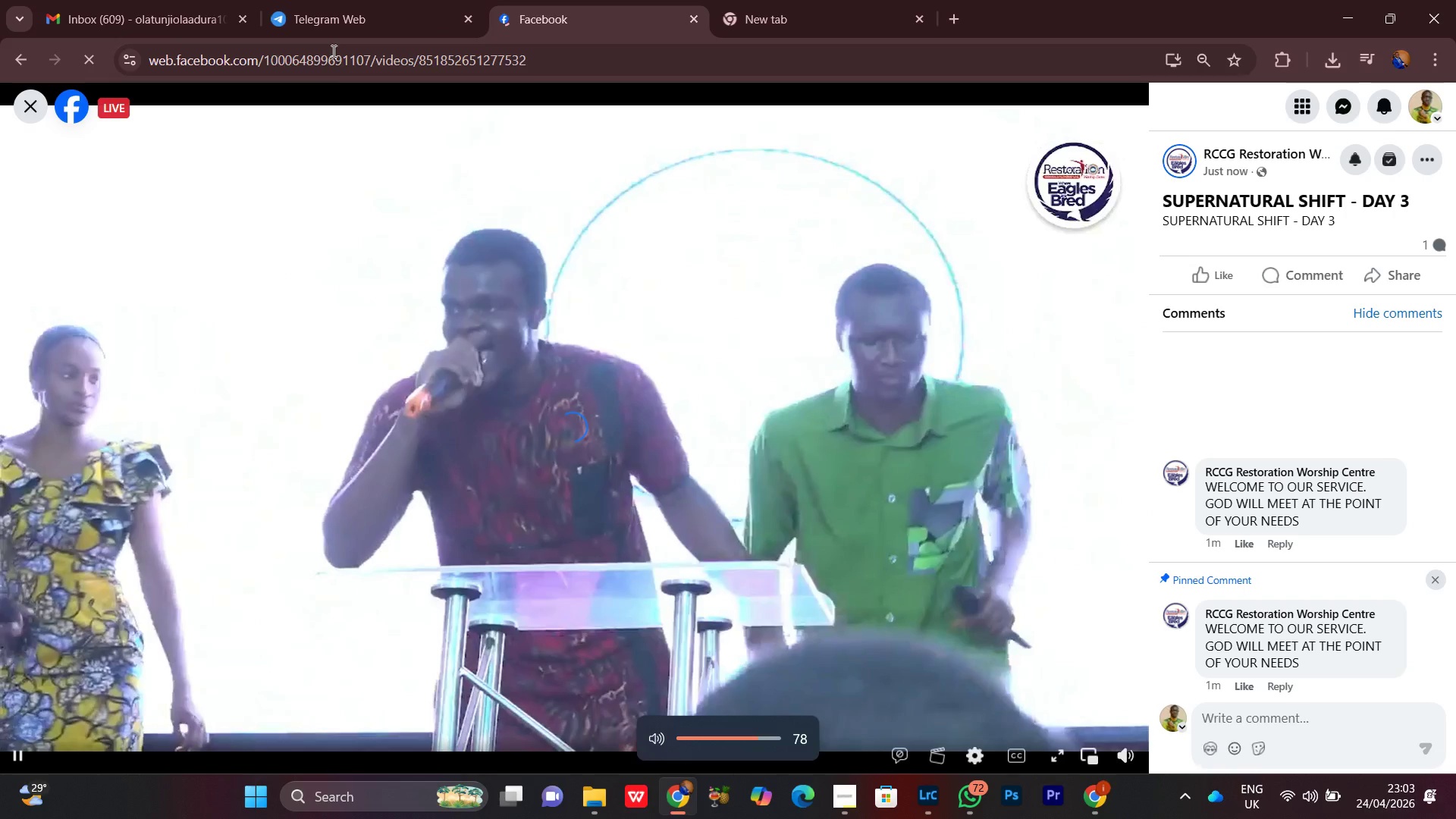 
left_click([377, 17])
 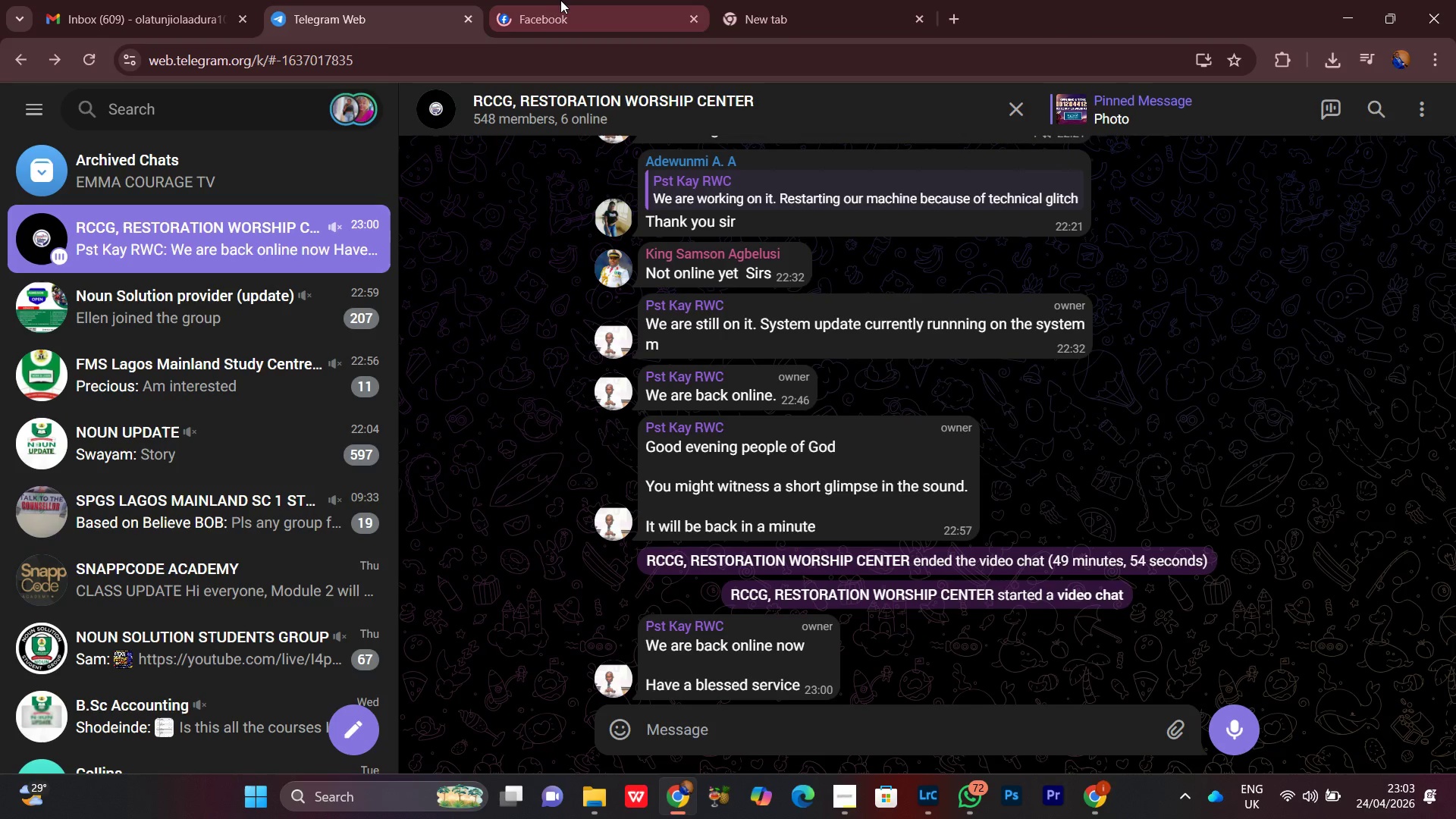 
left_click([560, 0])
 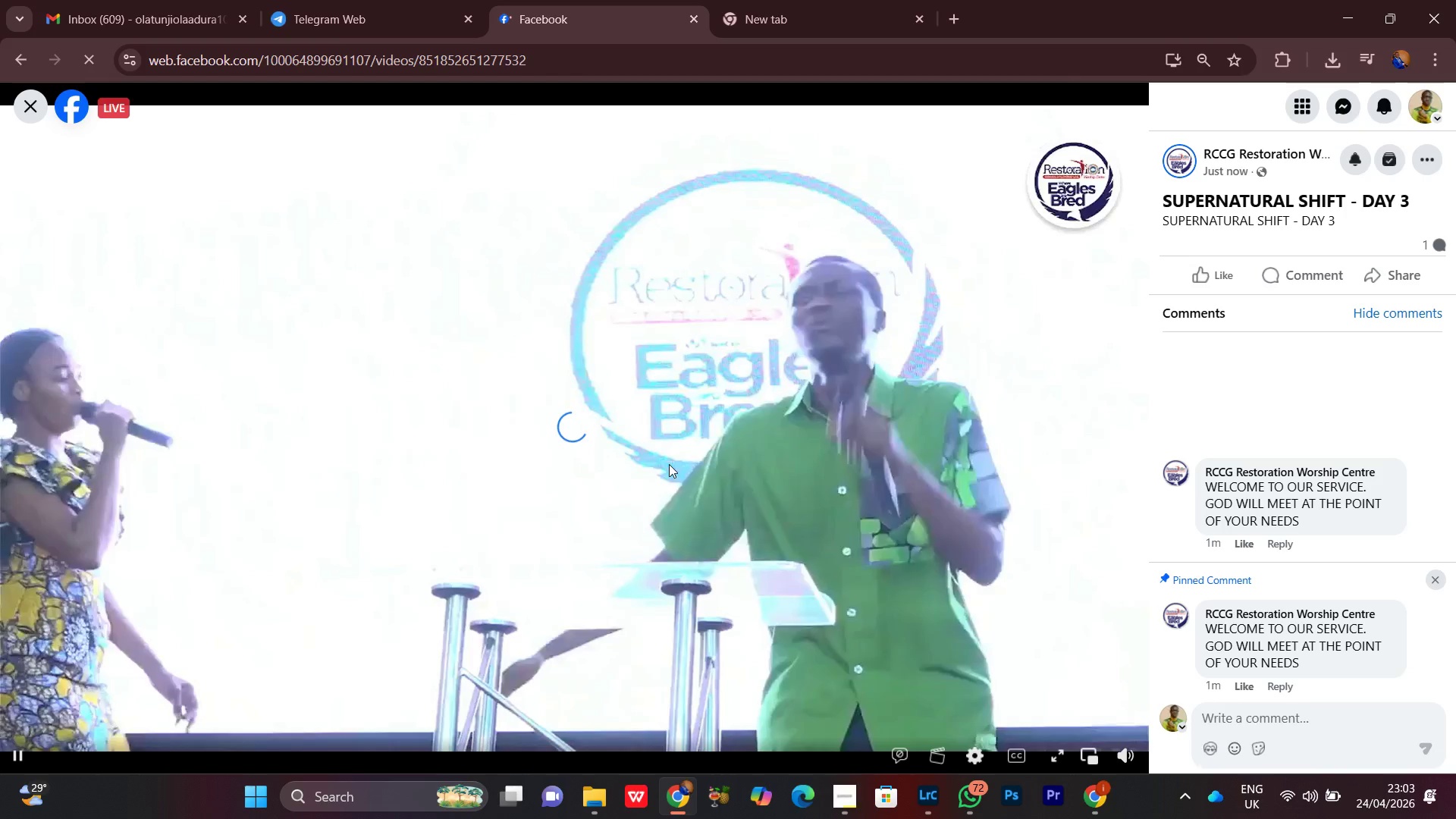 
key(VolumeDown)
 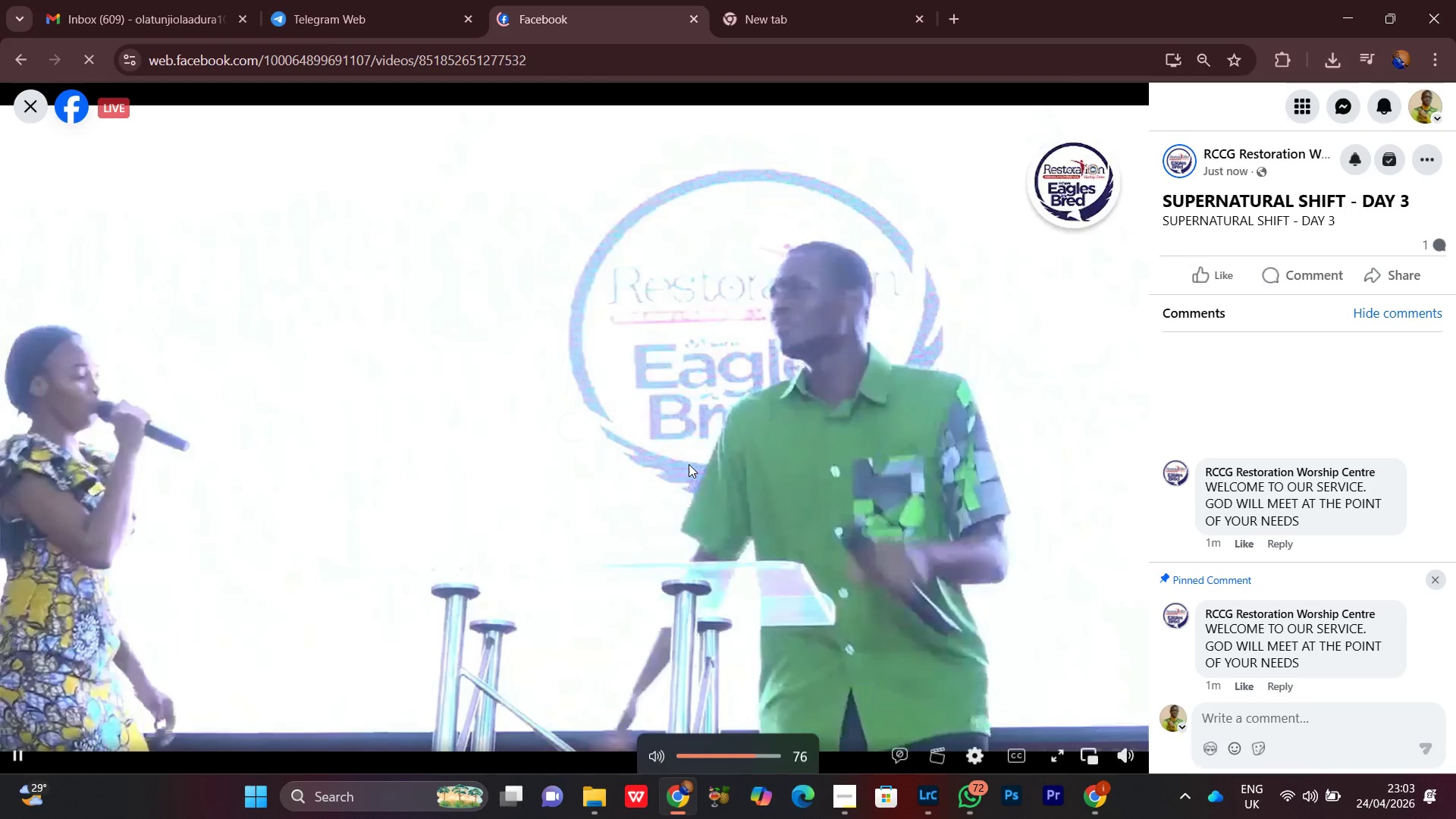 
key(VolumeDown)
 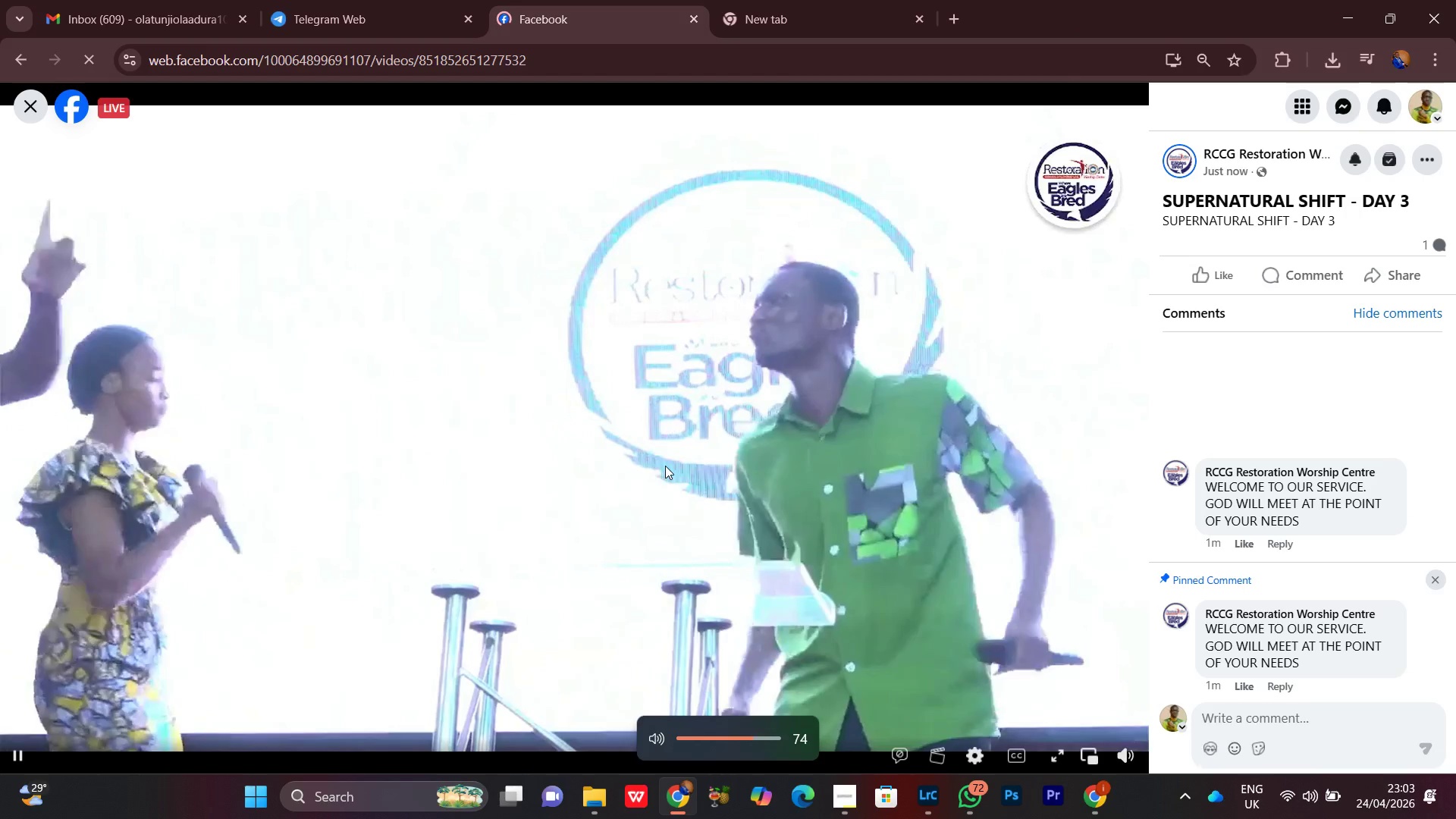 
key(VolumeDown)
 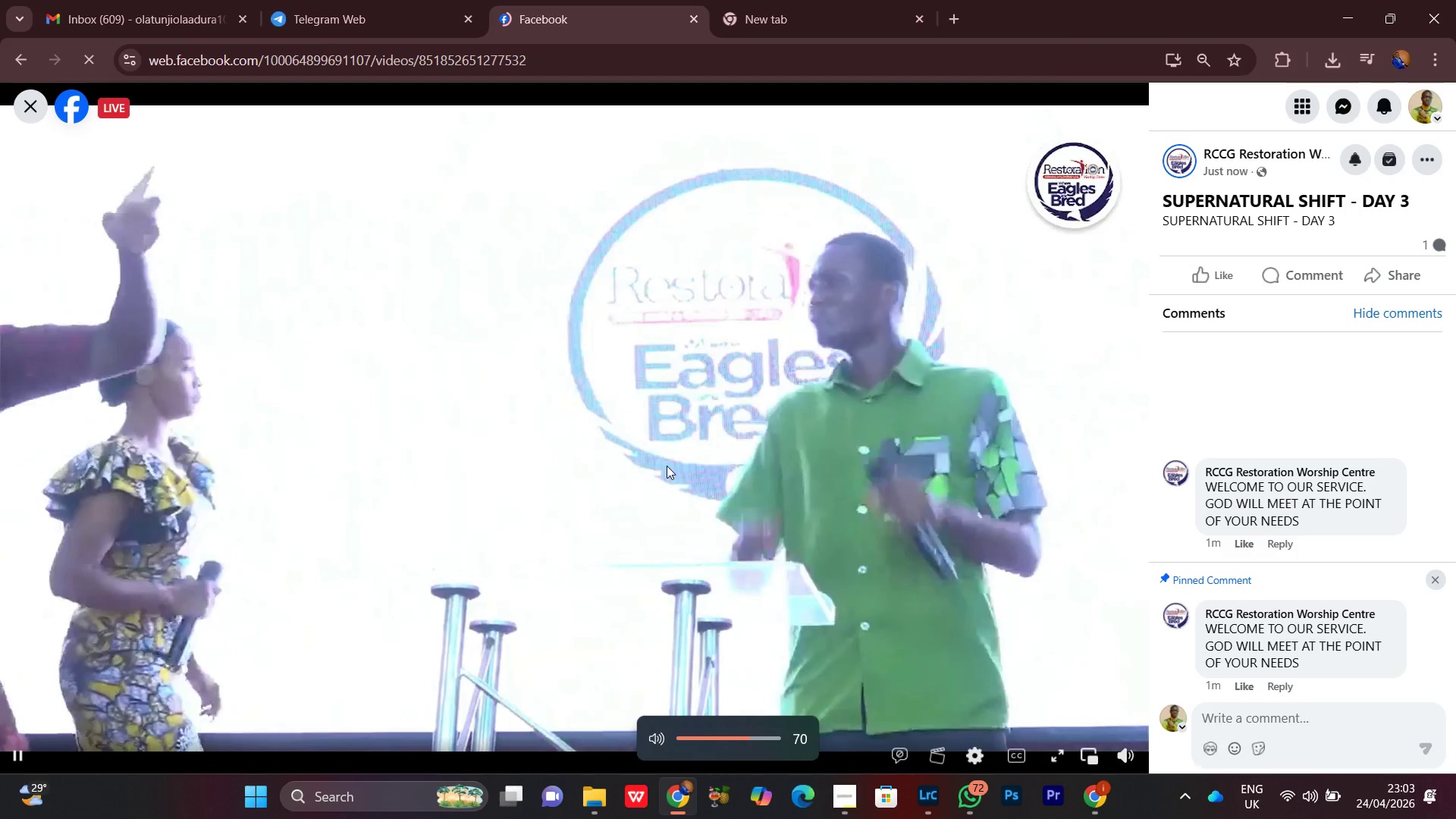 
key(VolumeDown)
 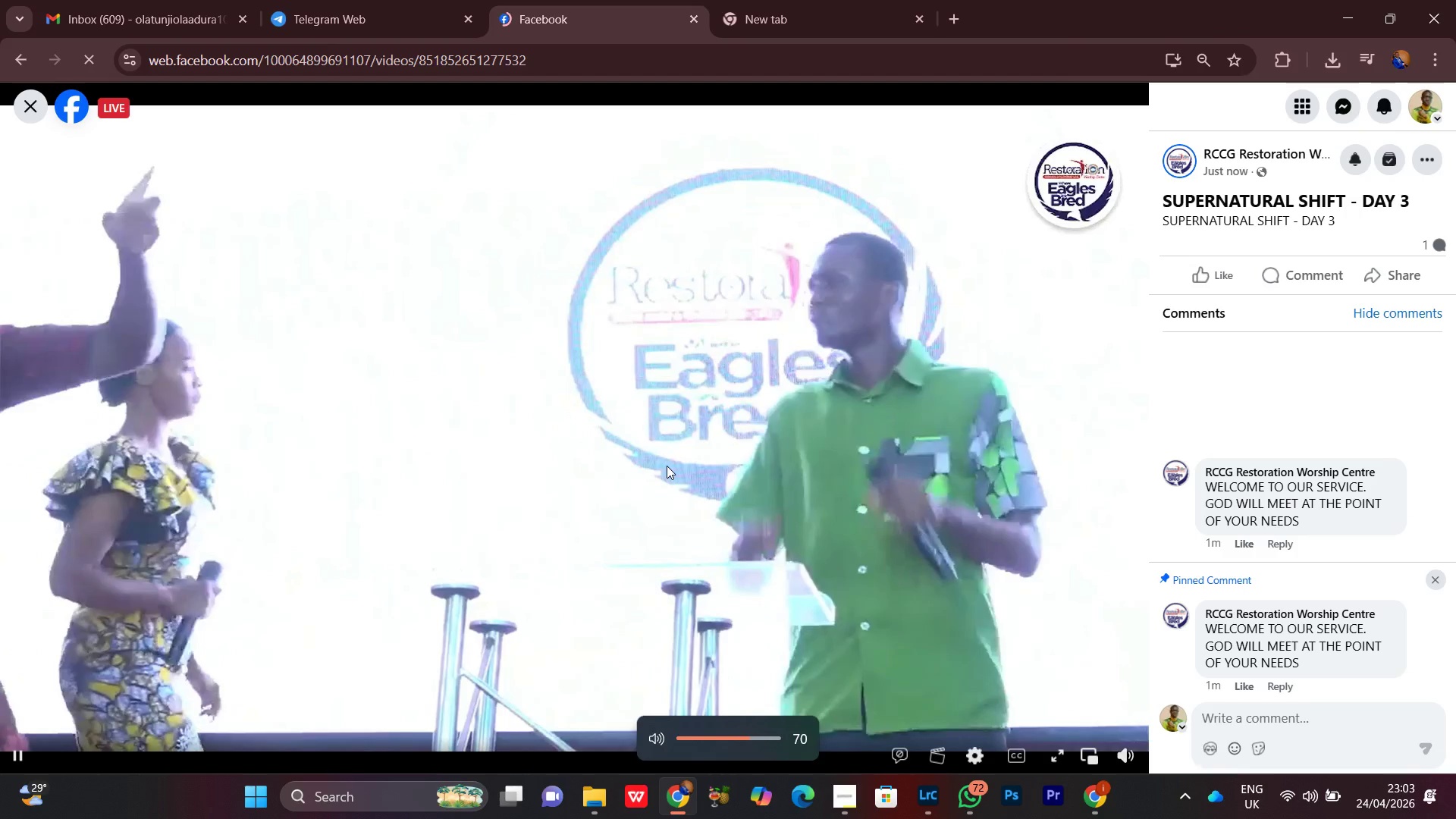 
key(VolumeDown)
 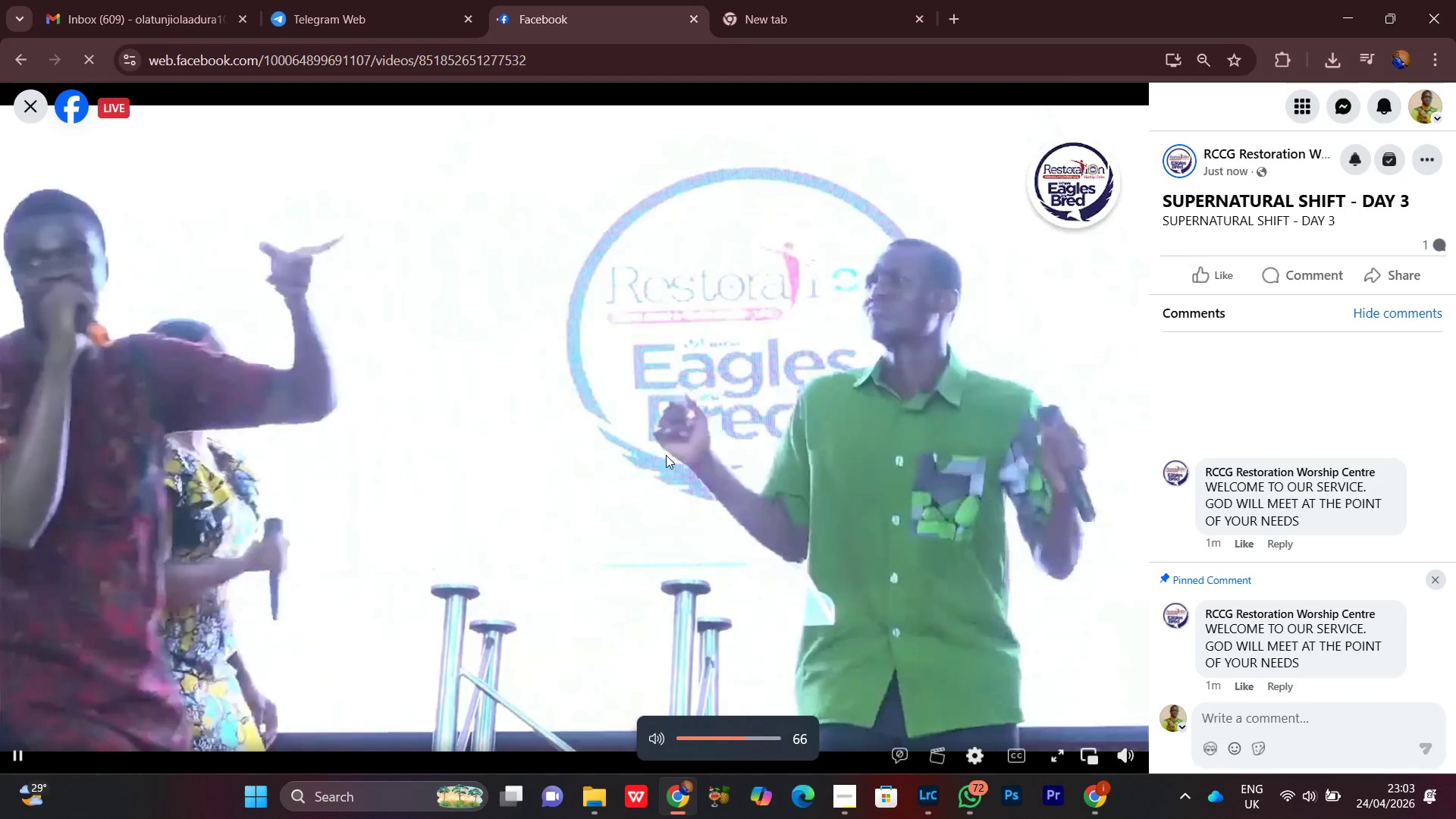 
key(VolumeDown)
 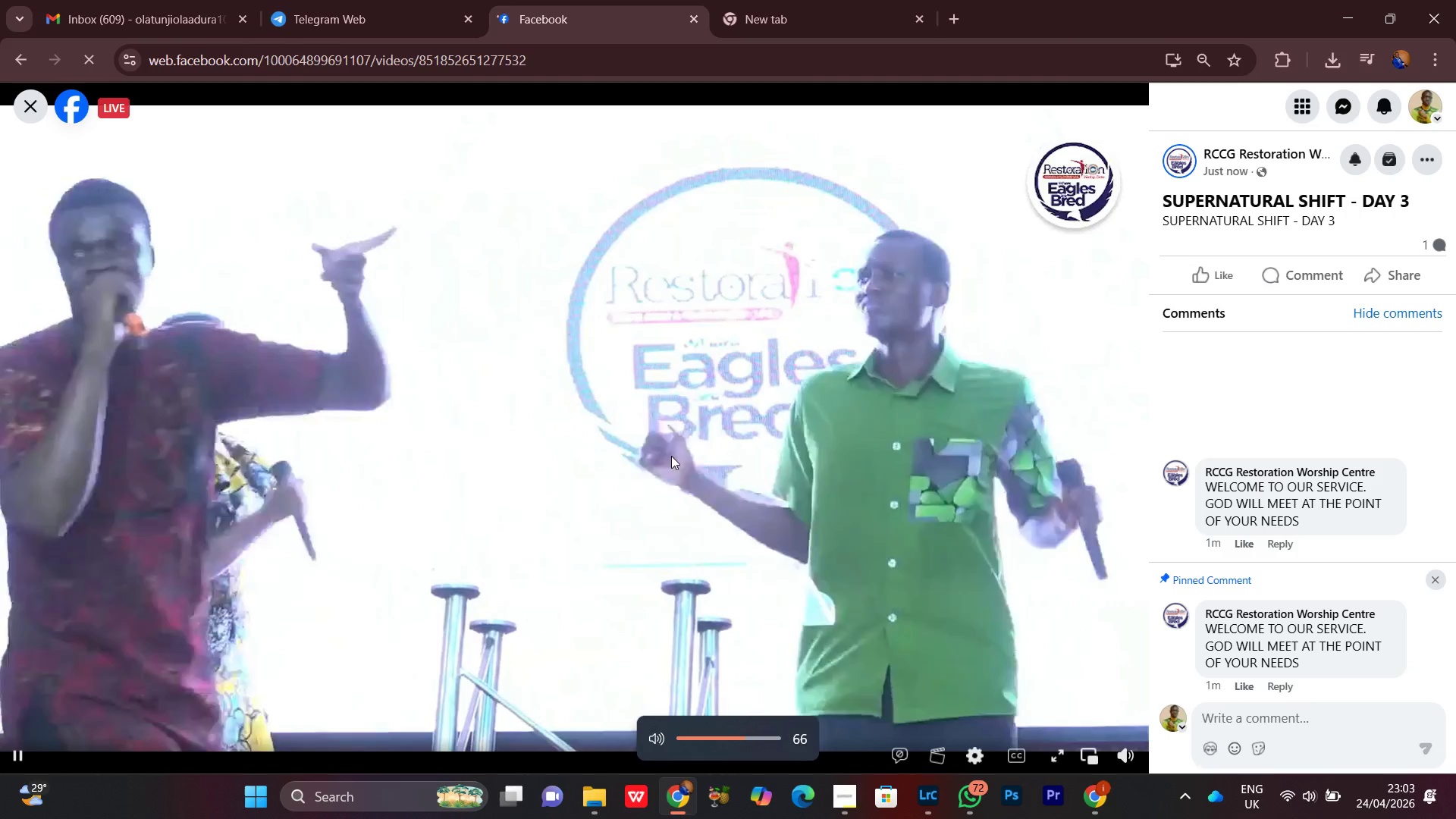 
key(VolumeDown)
 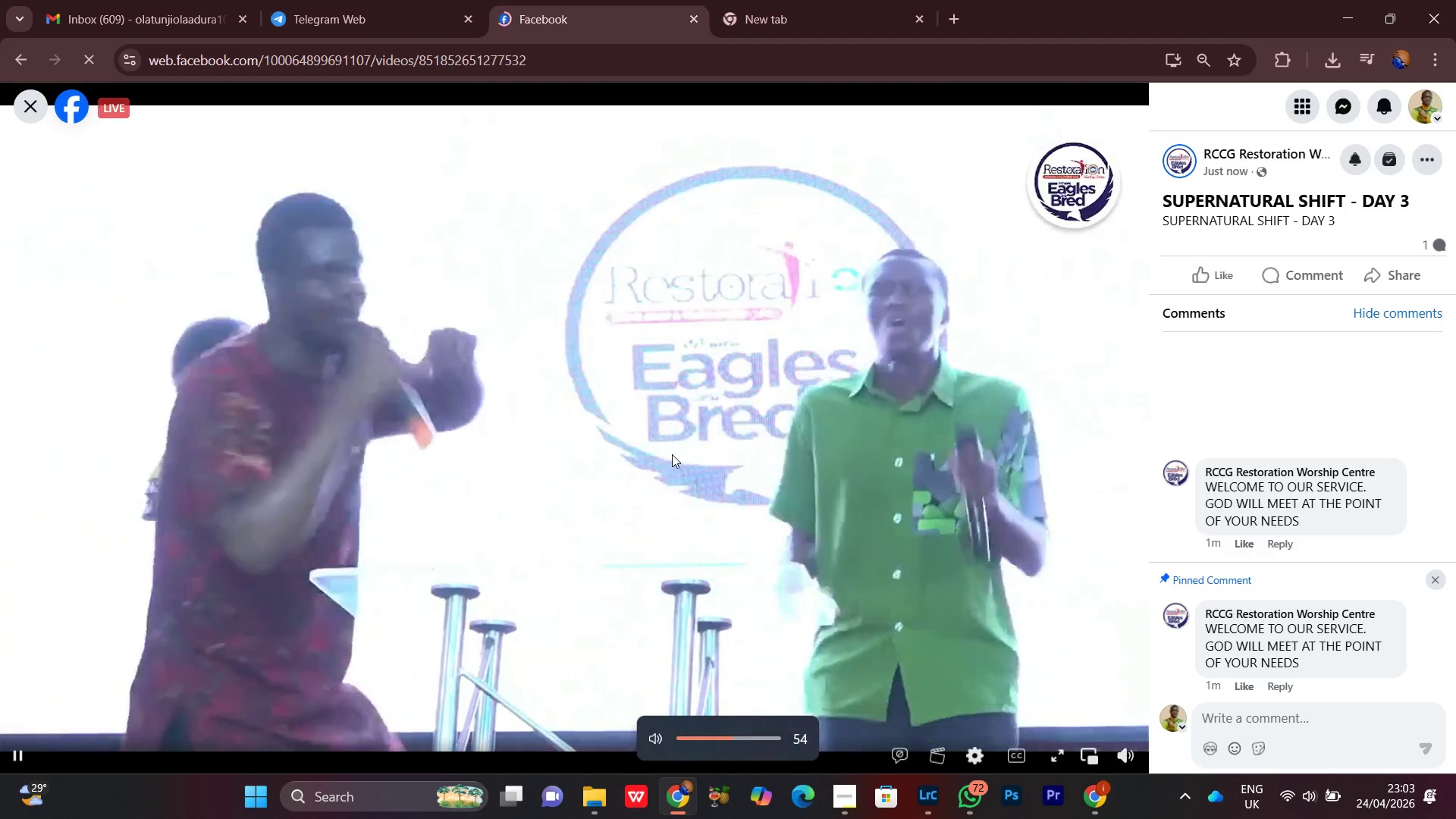 
key(VolumeDown)
 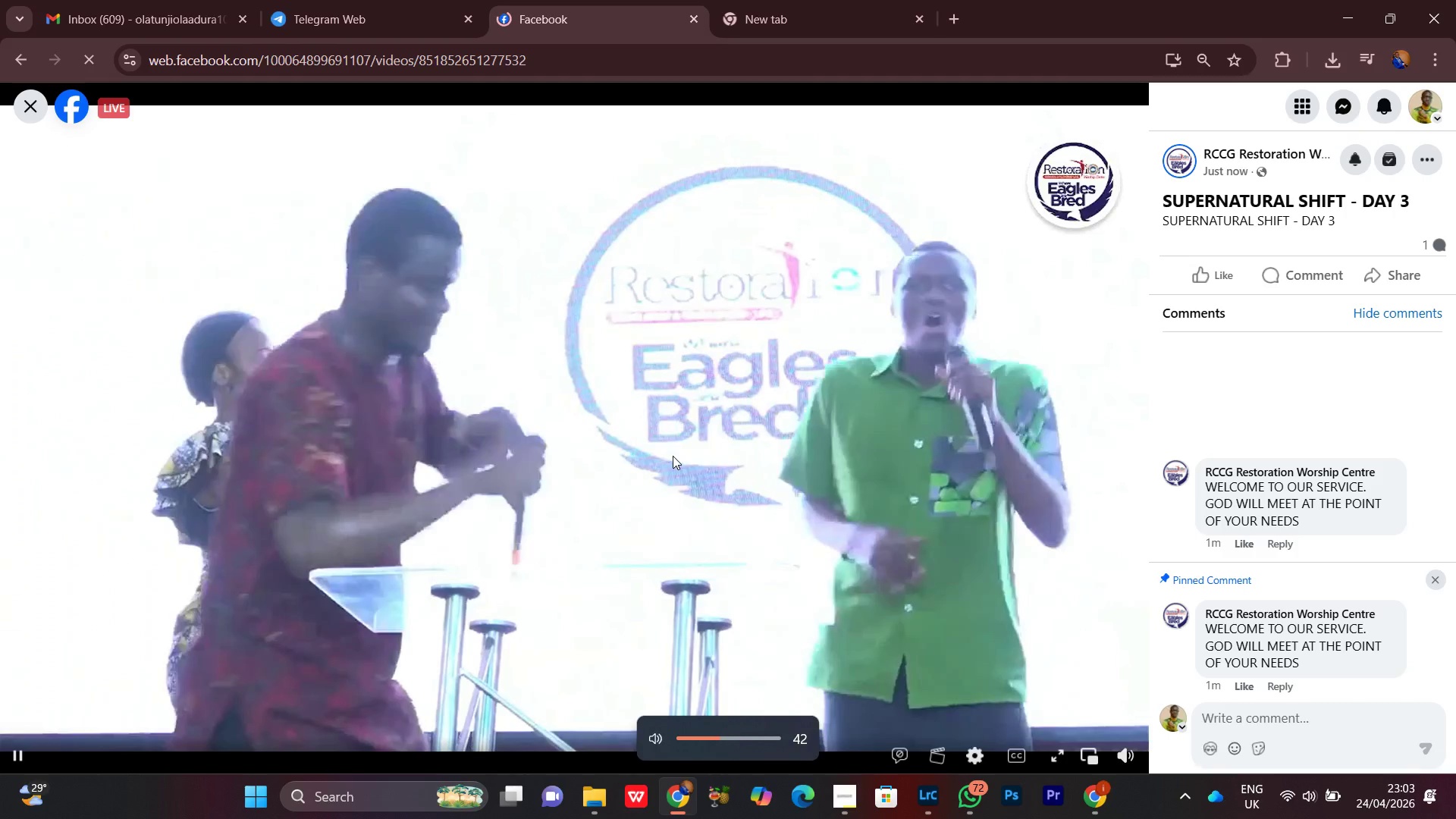 
key(VolumeDown)
 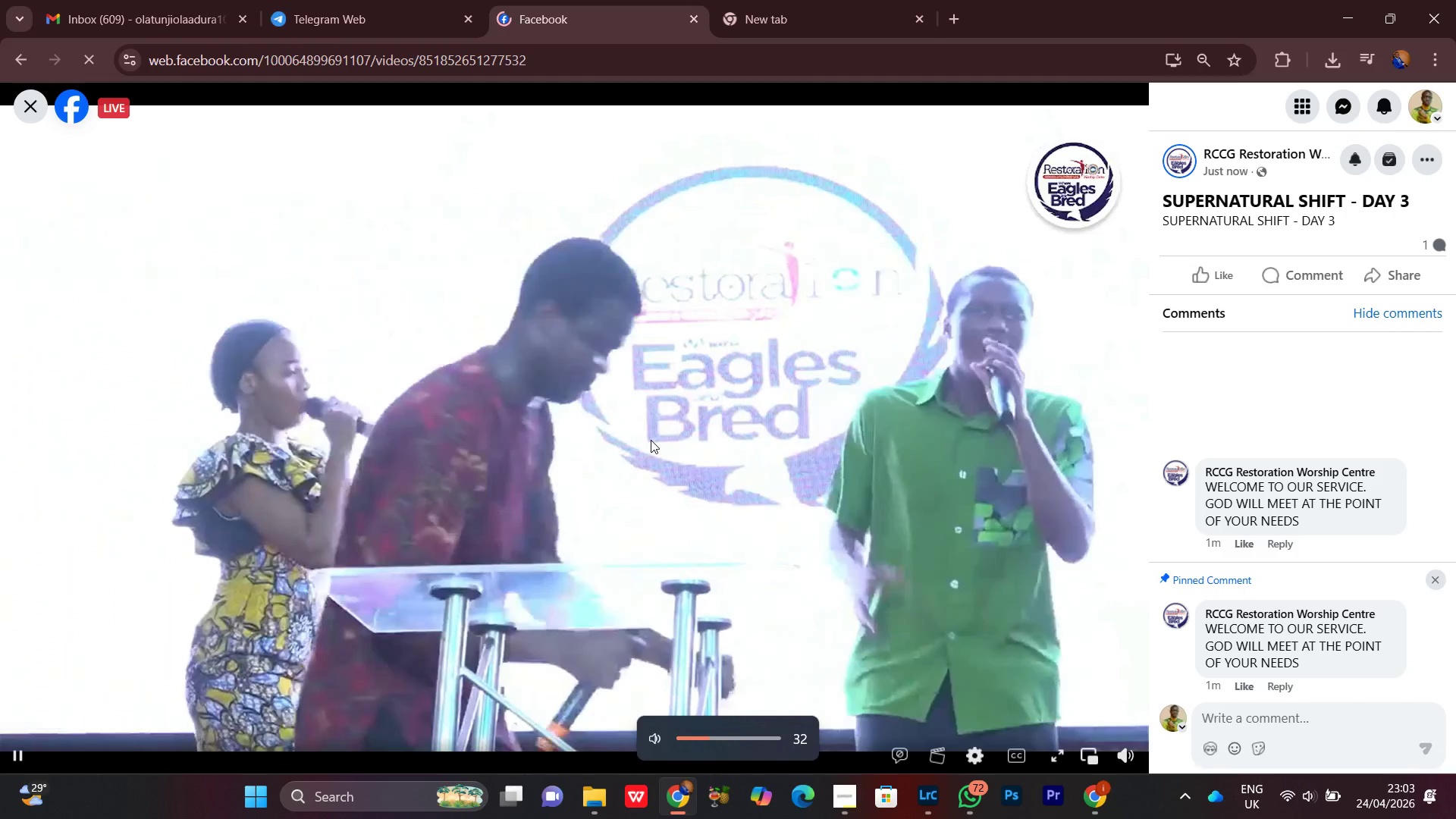 
key(VolumeDown)
 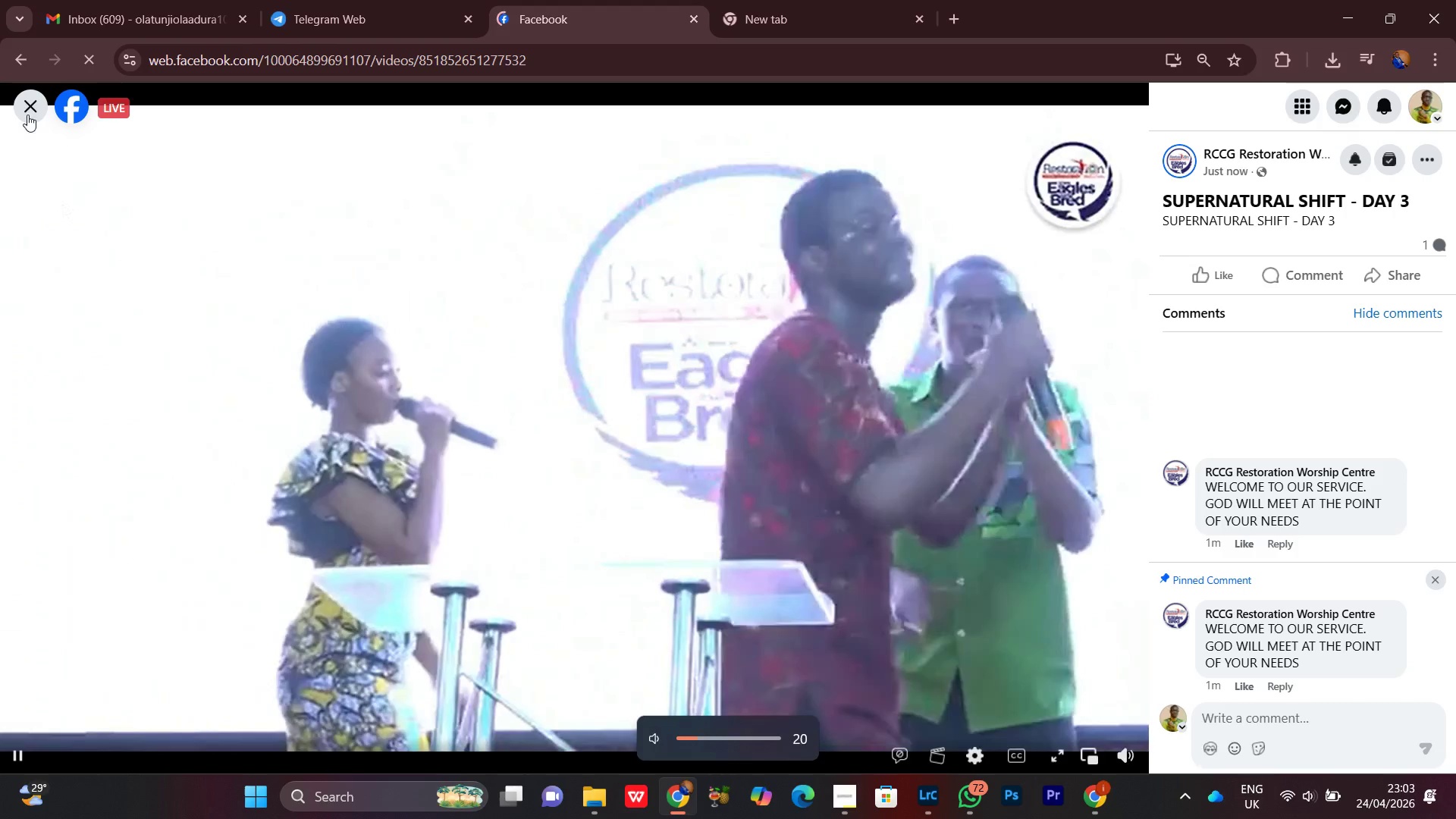 
left_click([28, 104])
 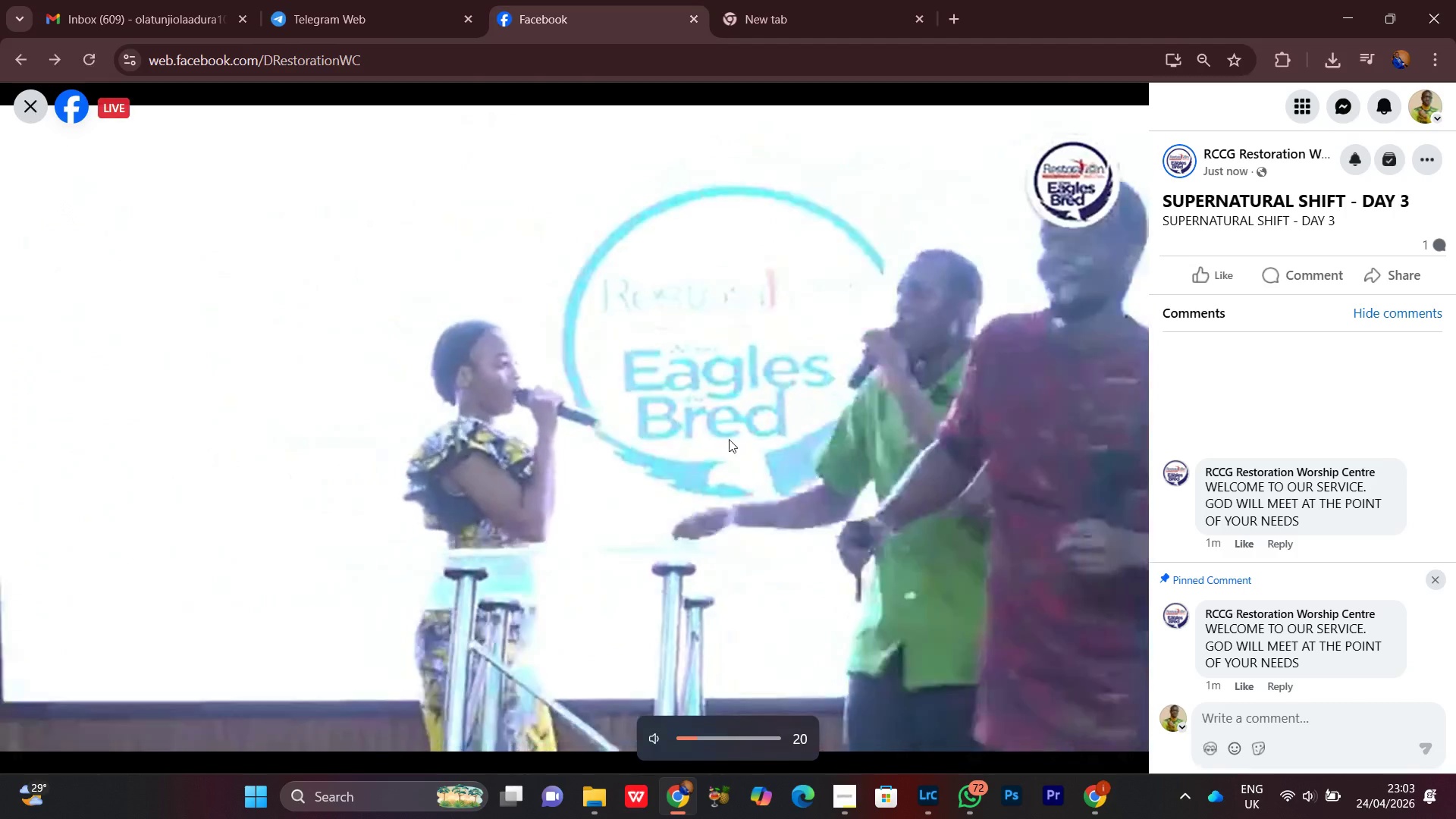 
scroll: coordinate [897, 368], scroll_direction: down, amount: 5.0
 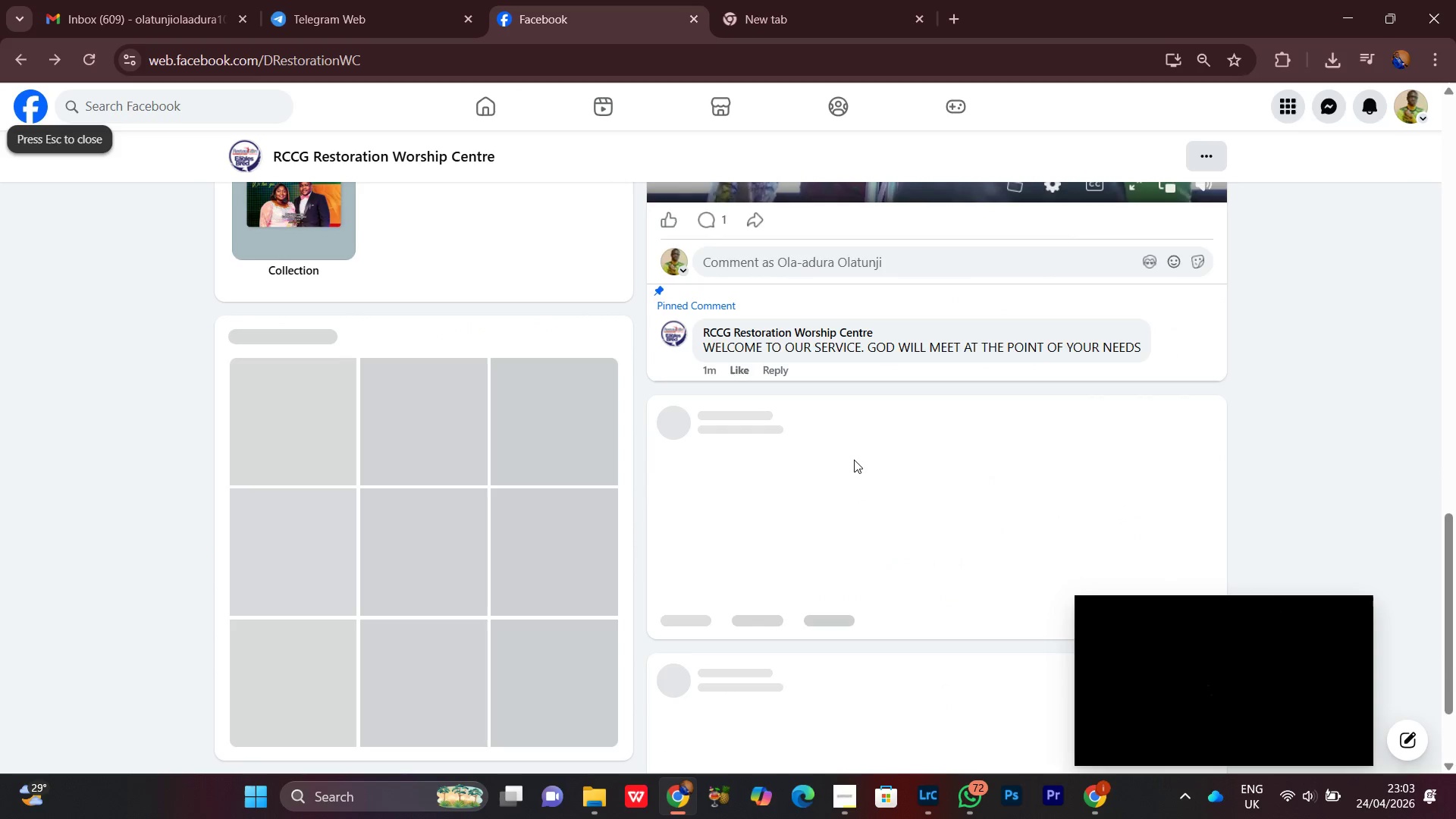 
scroll: coordinate [927, 463], scroll_direction: up, amount: 7.0
 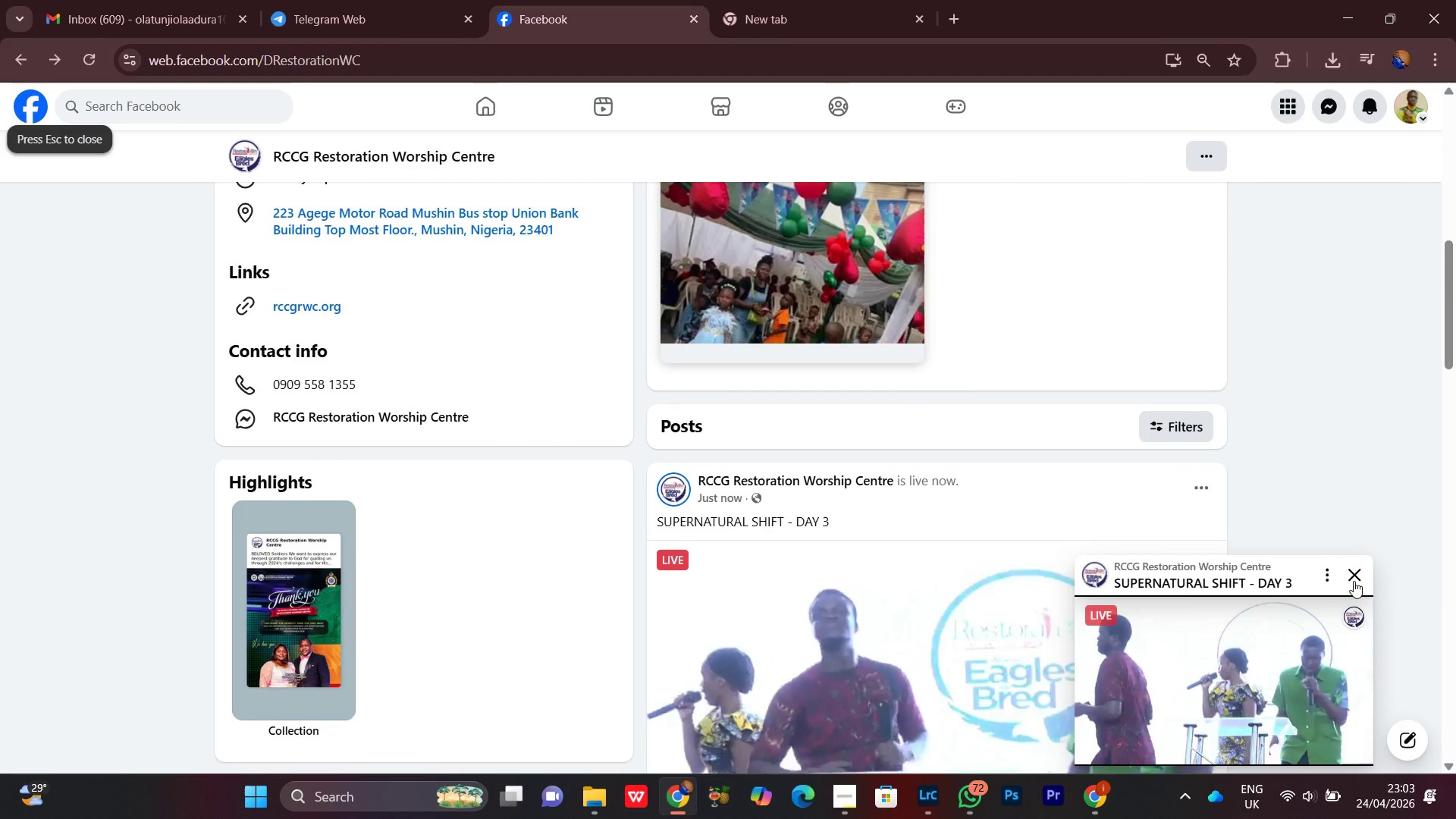 
left_click([1354, 581])
 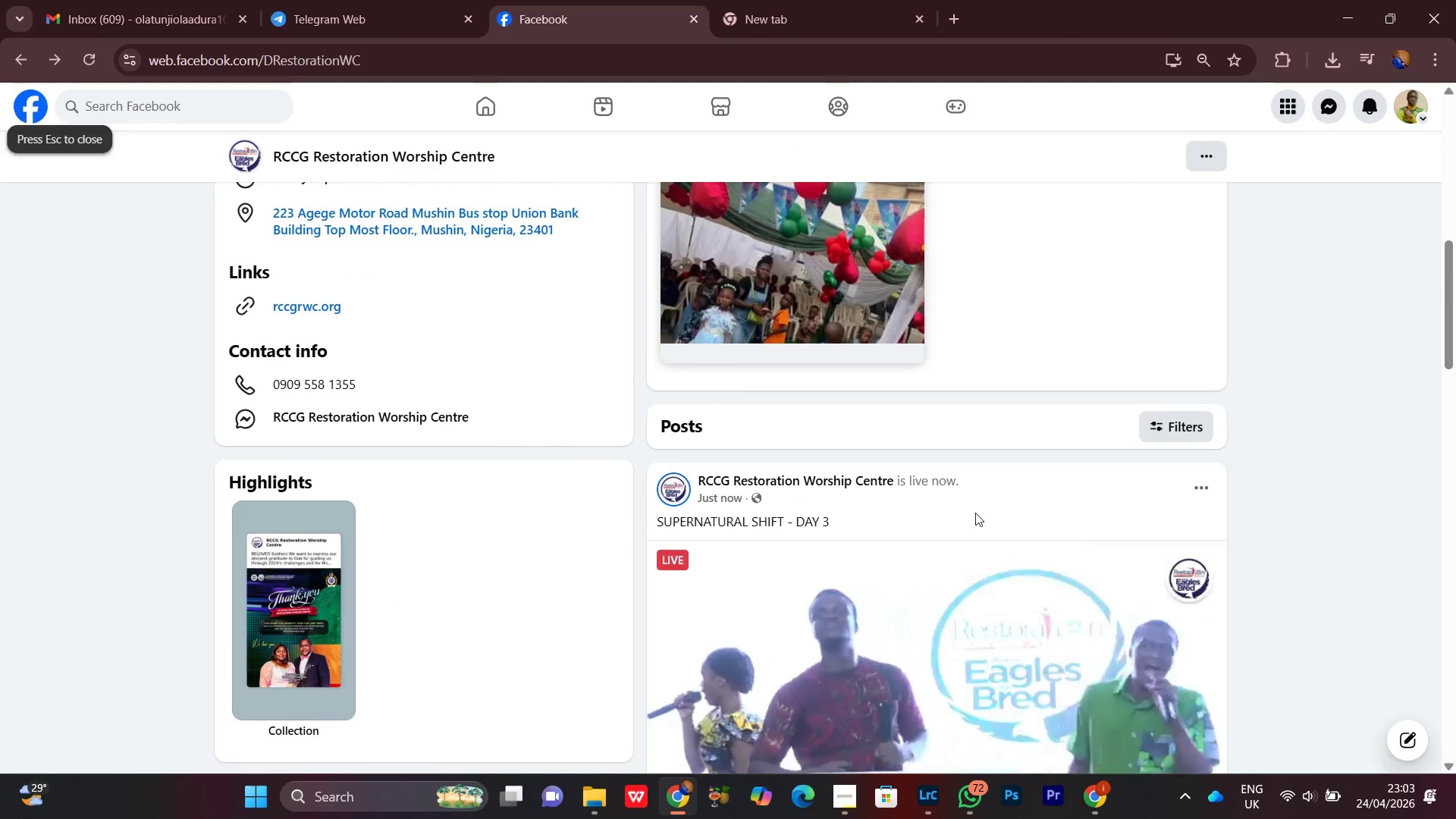 
scroll: coordinate [974, 513], scroll_direction: down, amount: 5.0
 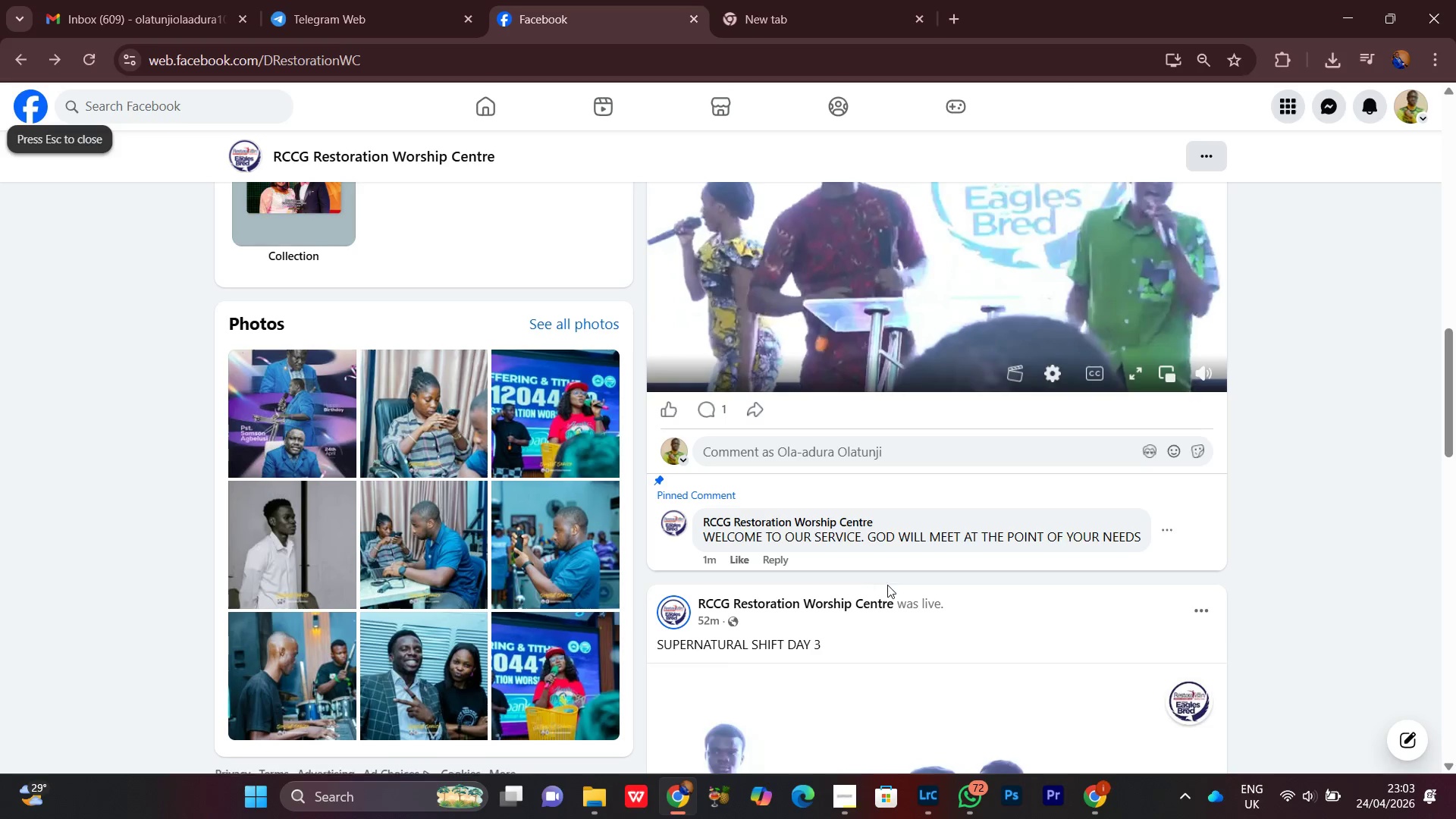 
scroll: coordinate [888, 585], scroll_direction: none, amount: 0.0
 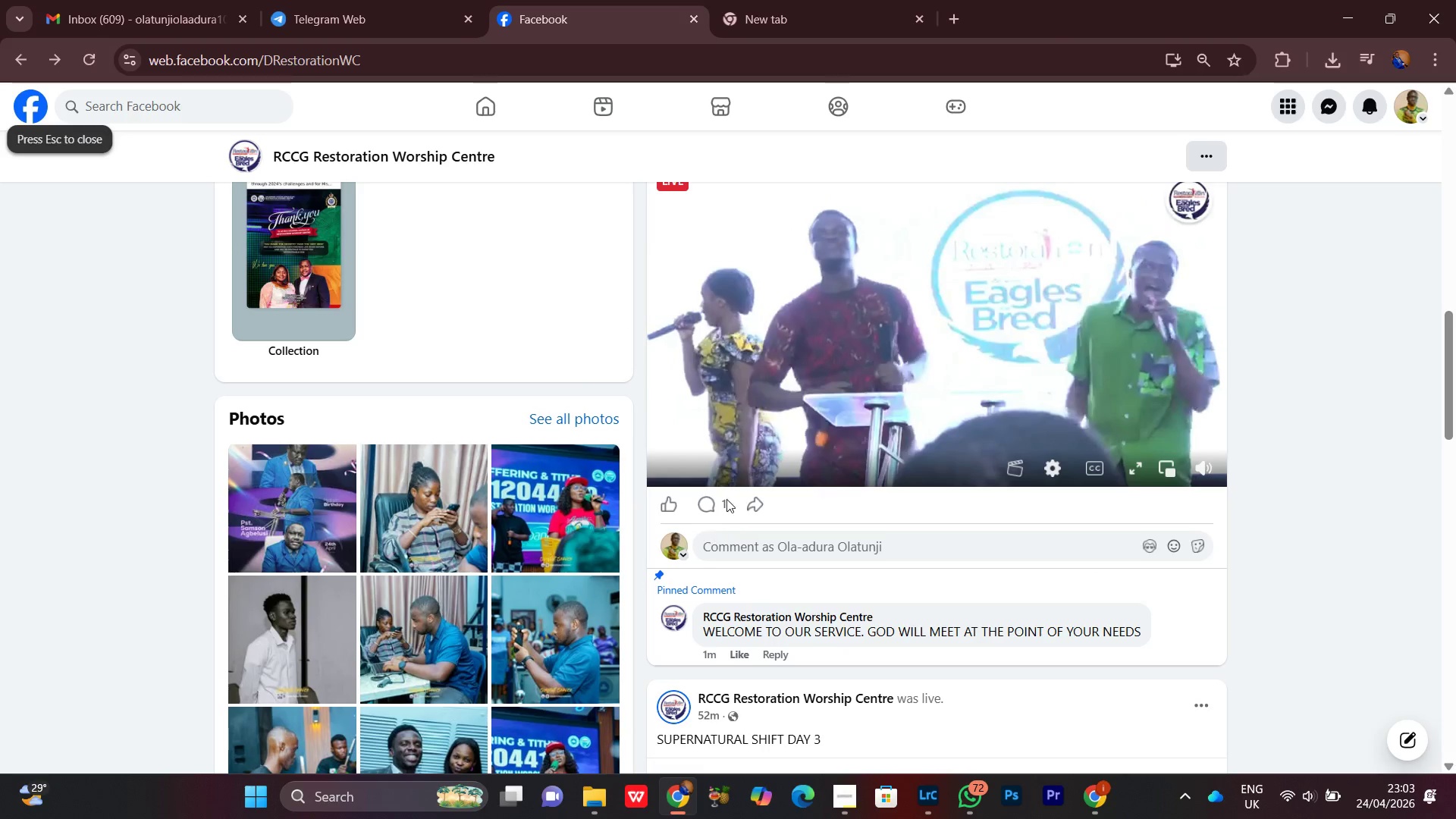 
scroll: coordinate [846, 378], scroll_direction: up, amount: 2.0
 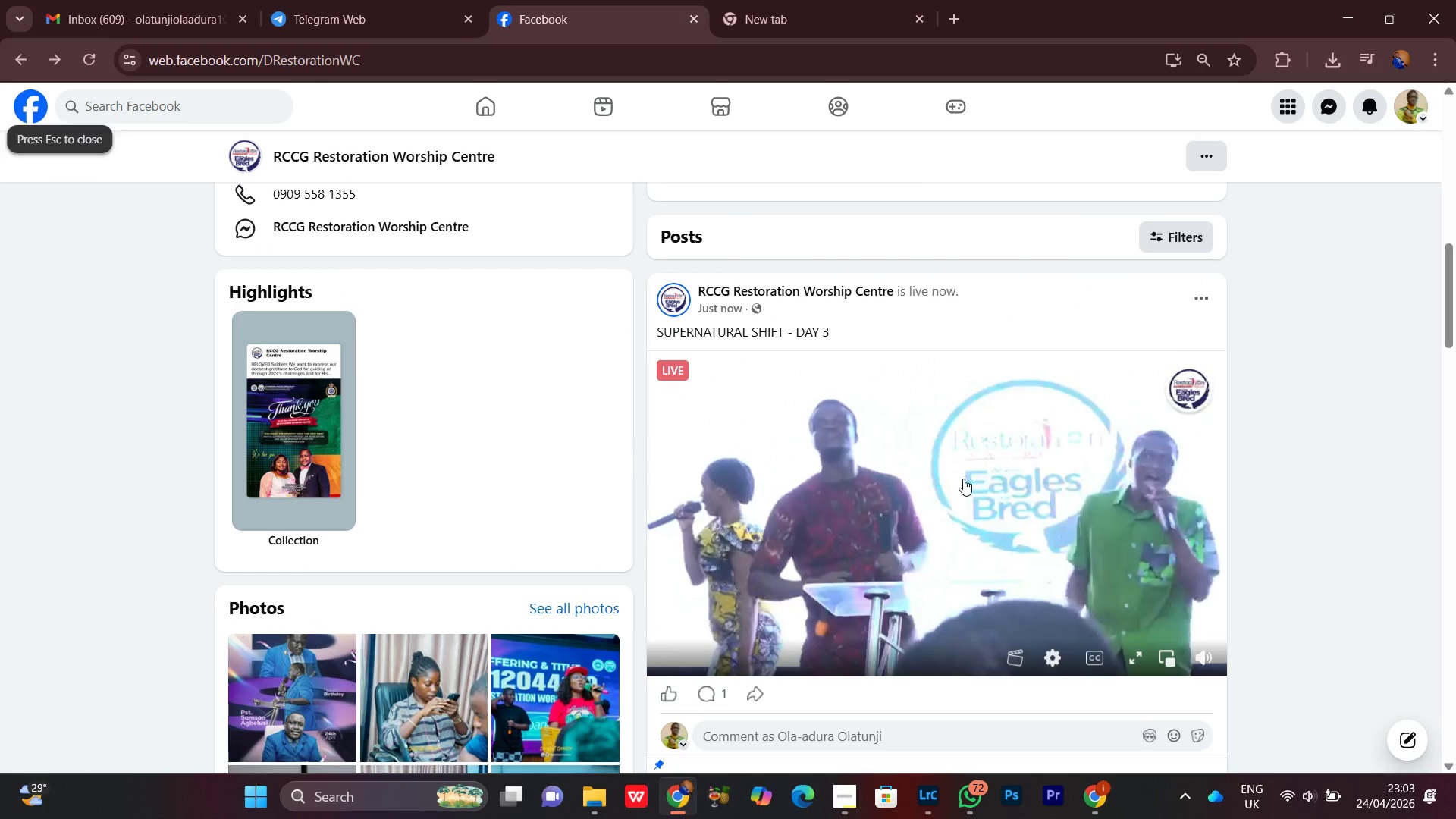 
left_click([946, 469])
 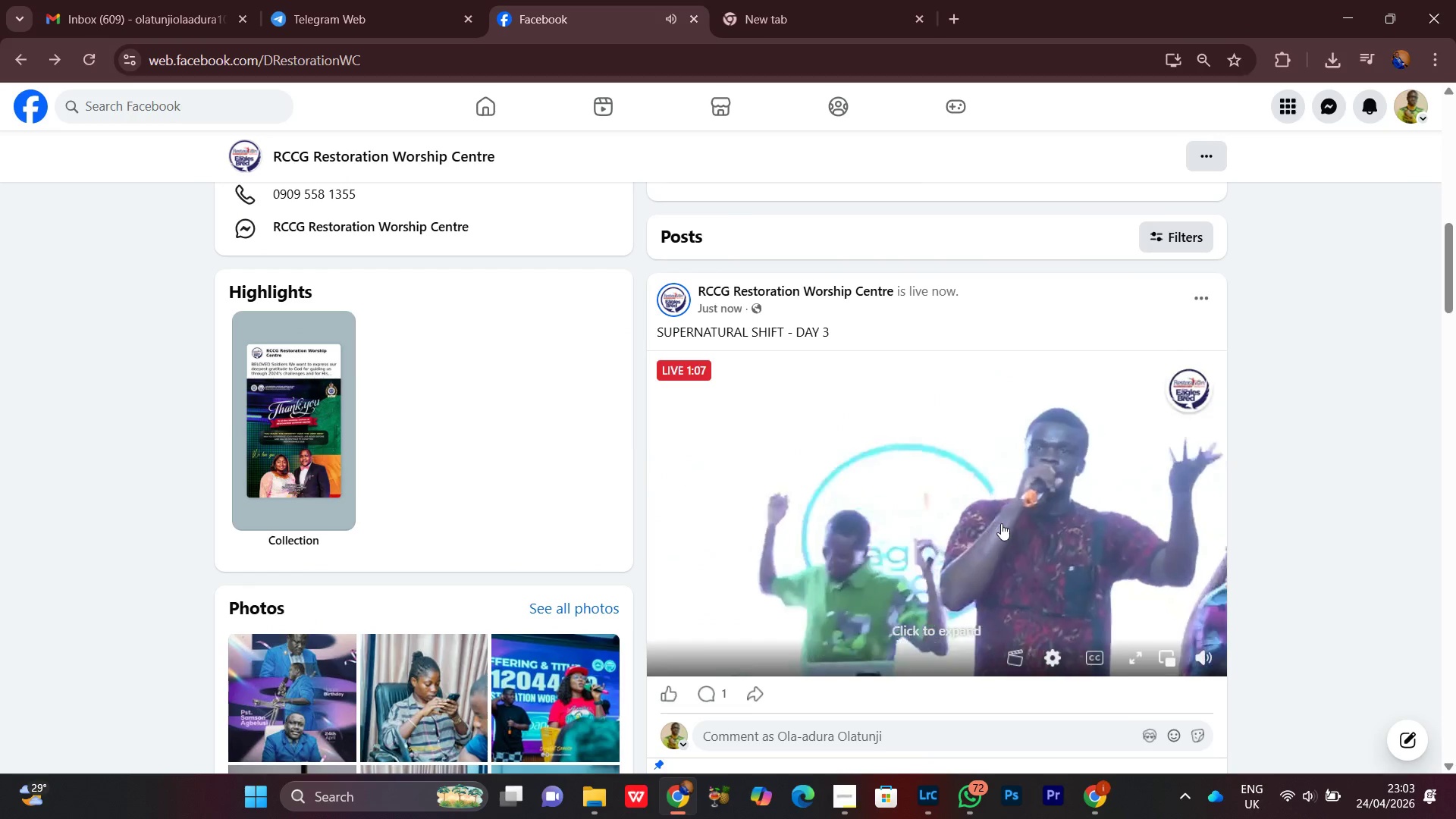 
key(VolumeDown)
 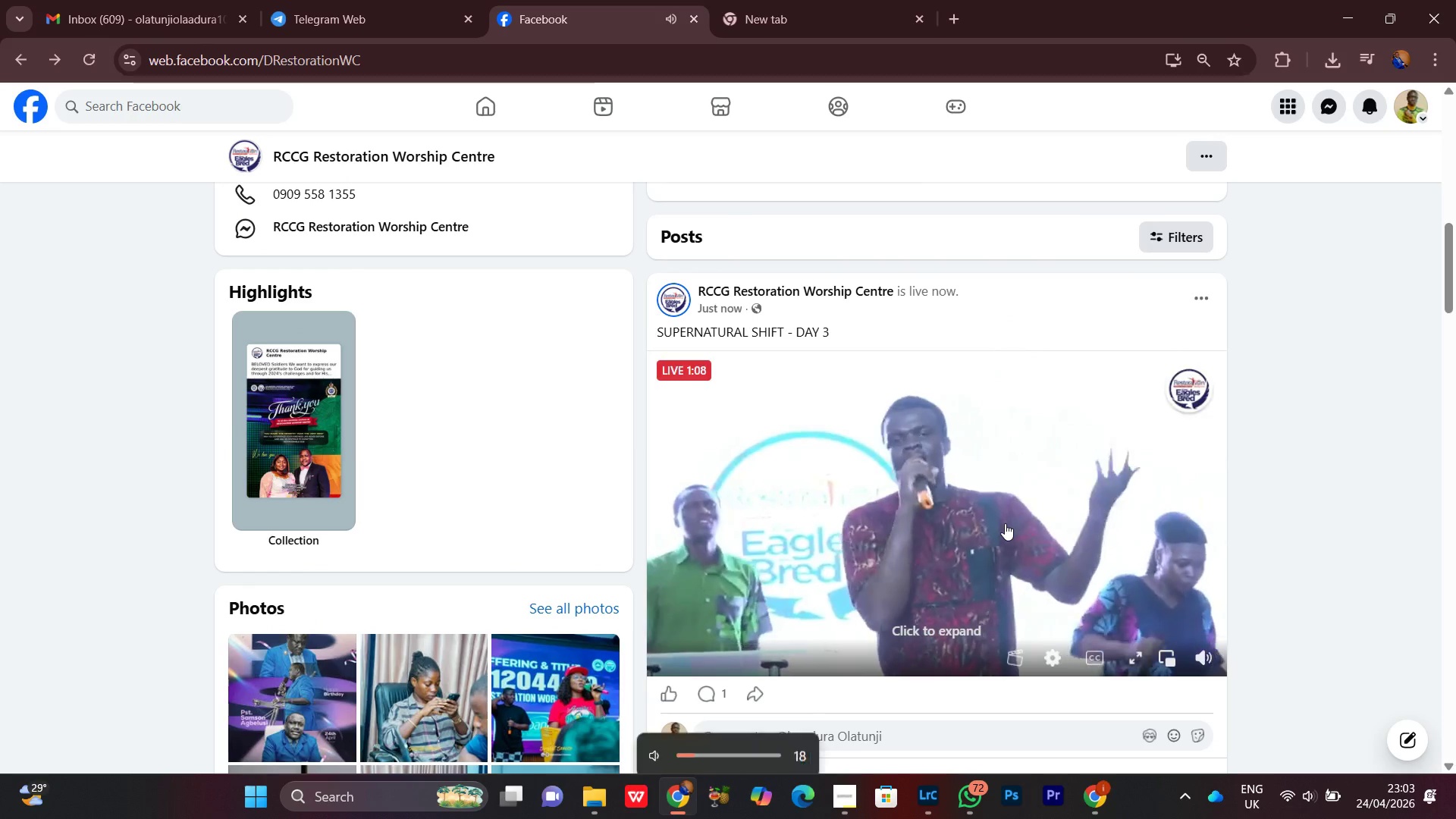 
key(VolumeDown)
 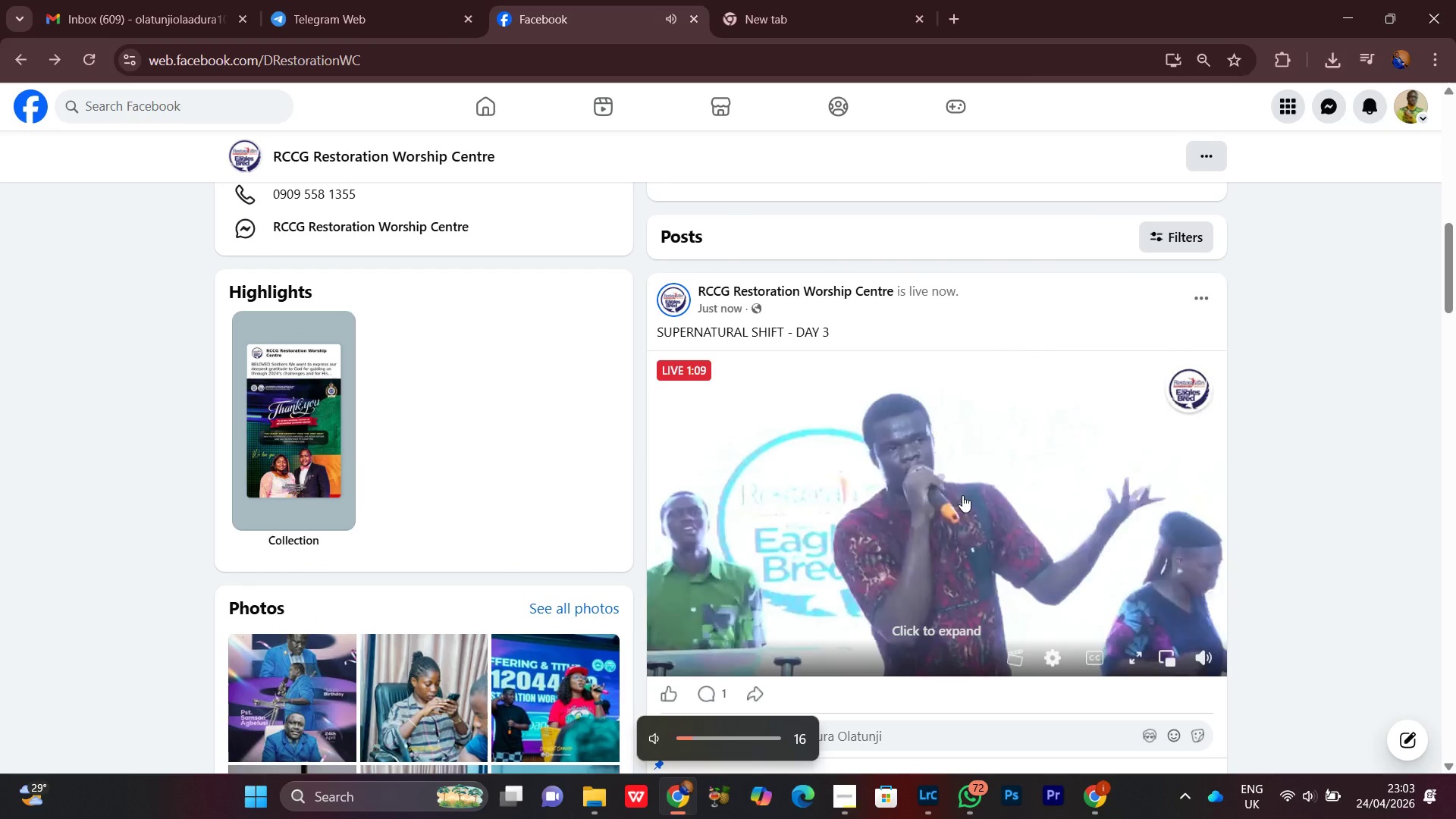 
key(VolumeDown)
 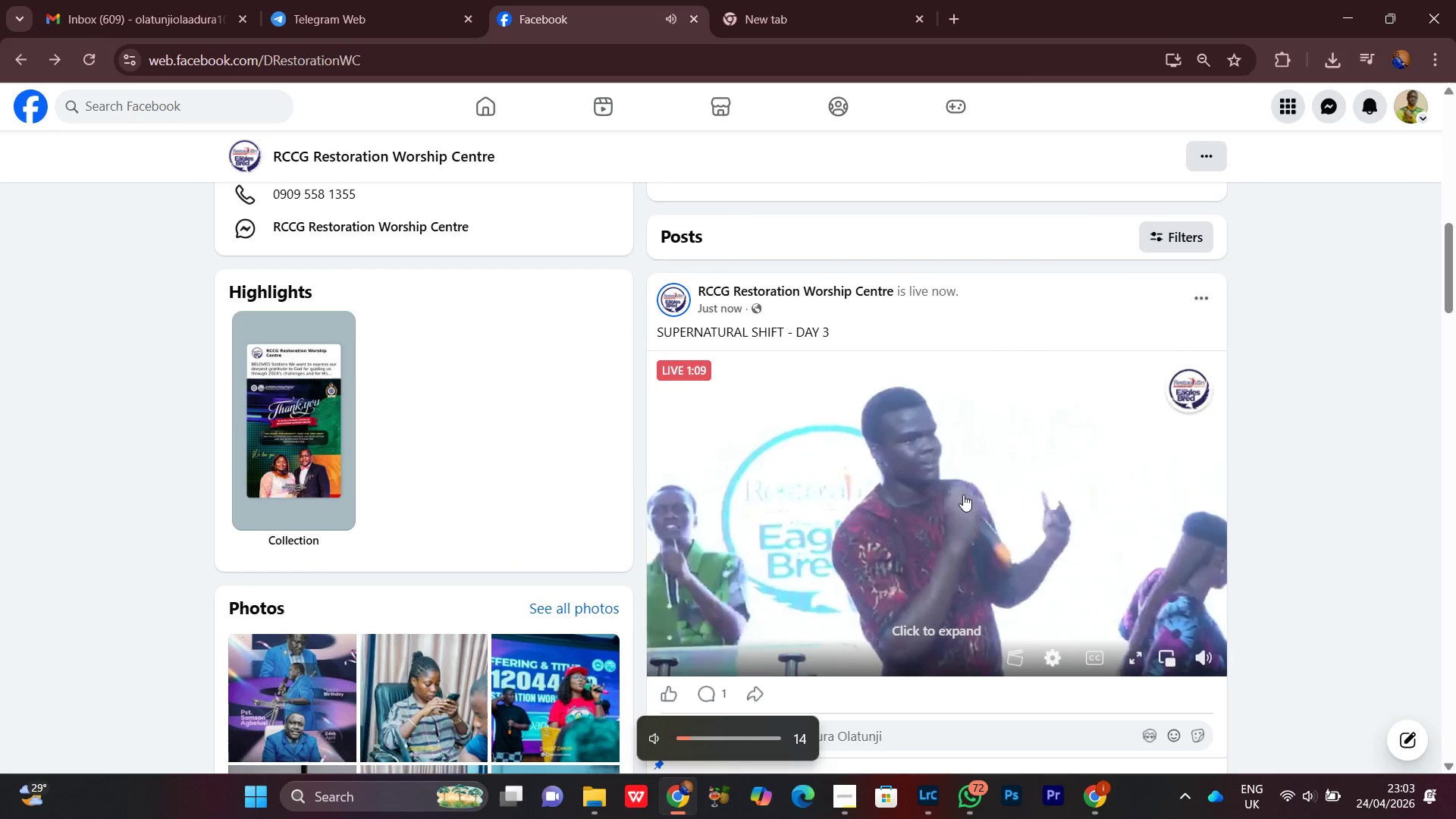 
key(VolumeUp)
 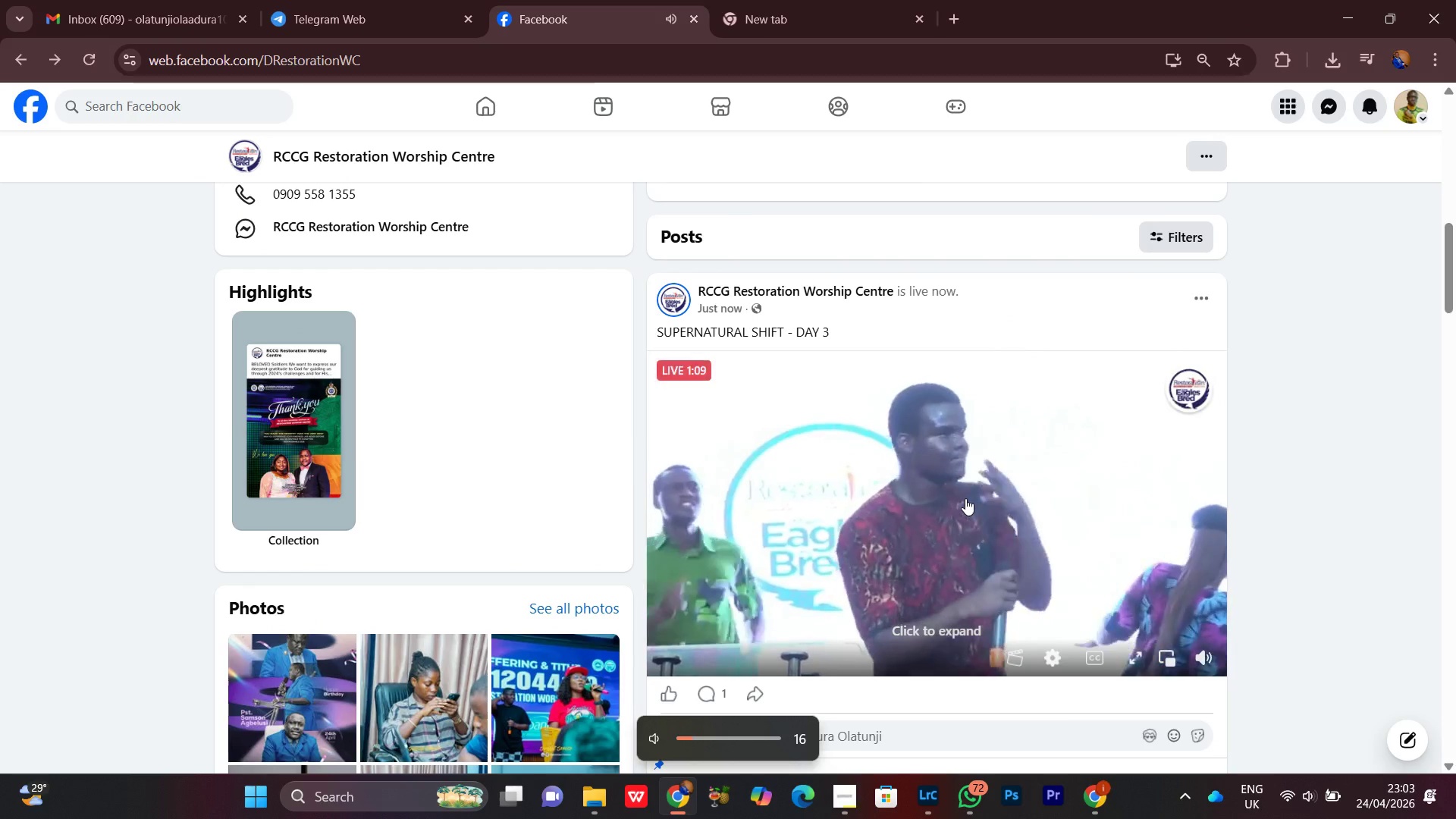 
key(VolumeUp)
 